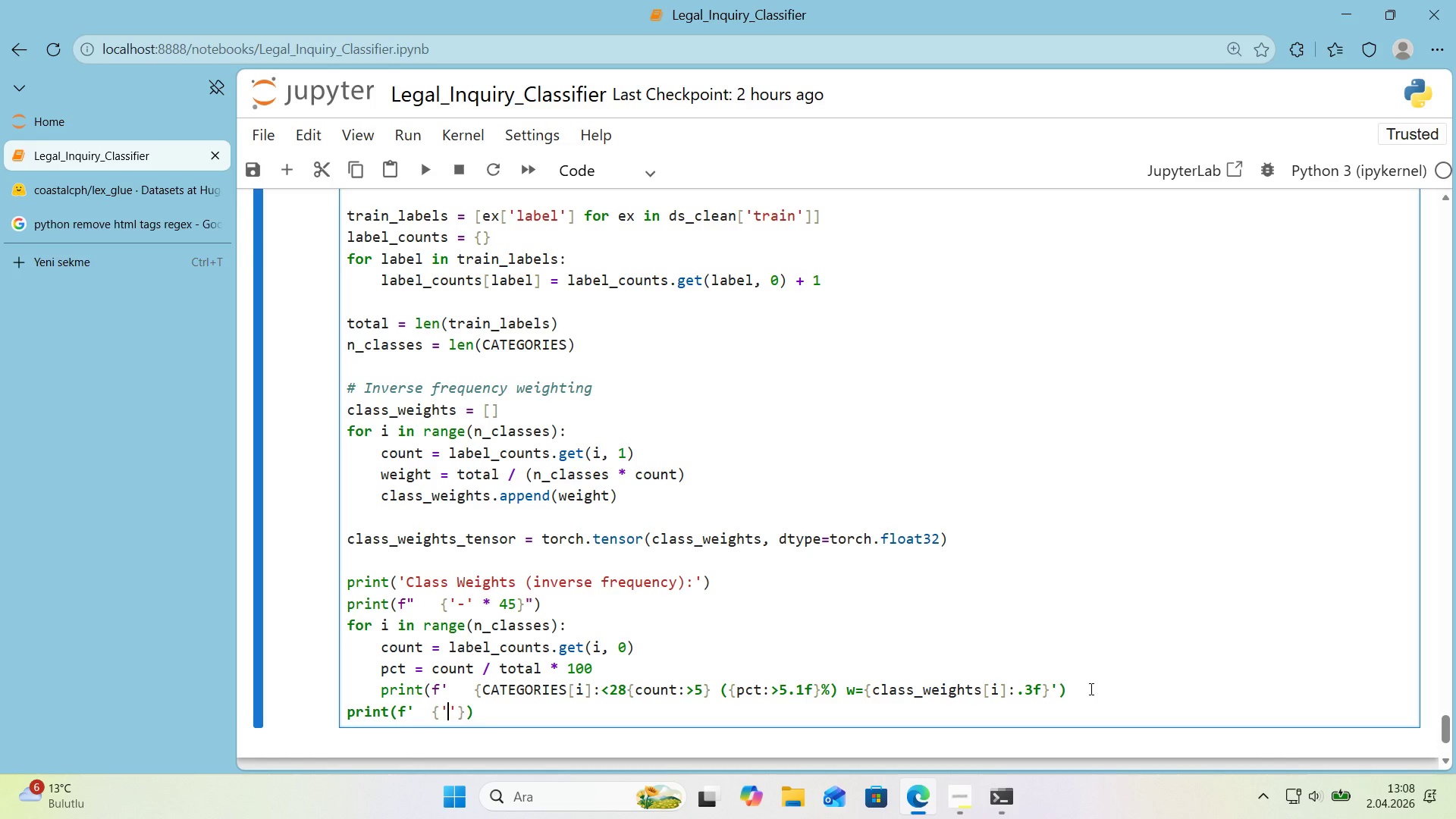 
key(NumpadSubtract)
 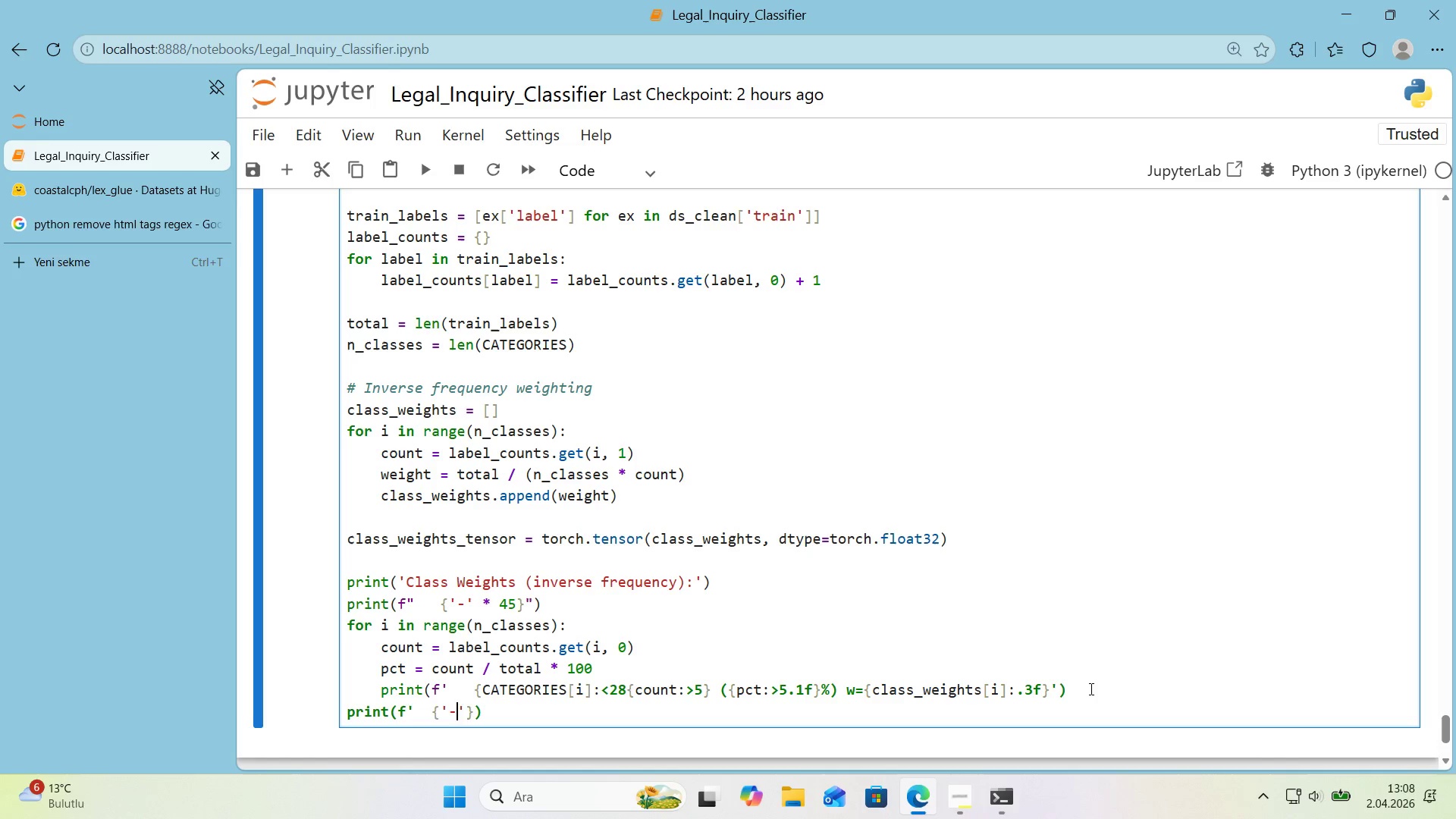 
key(ArrowRight)
 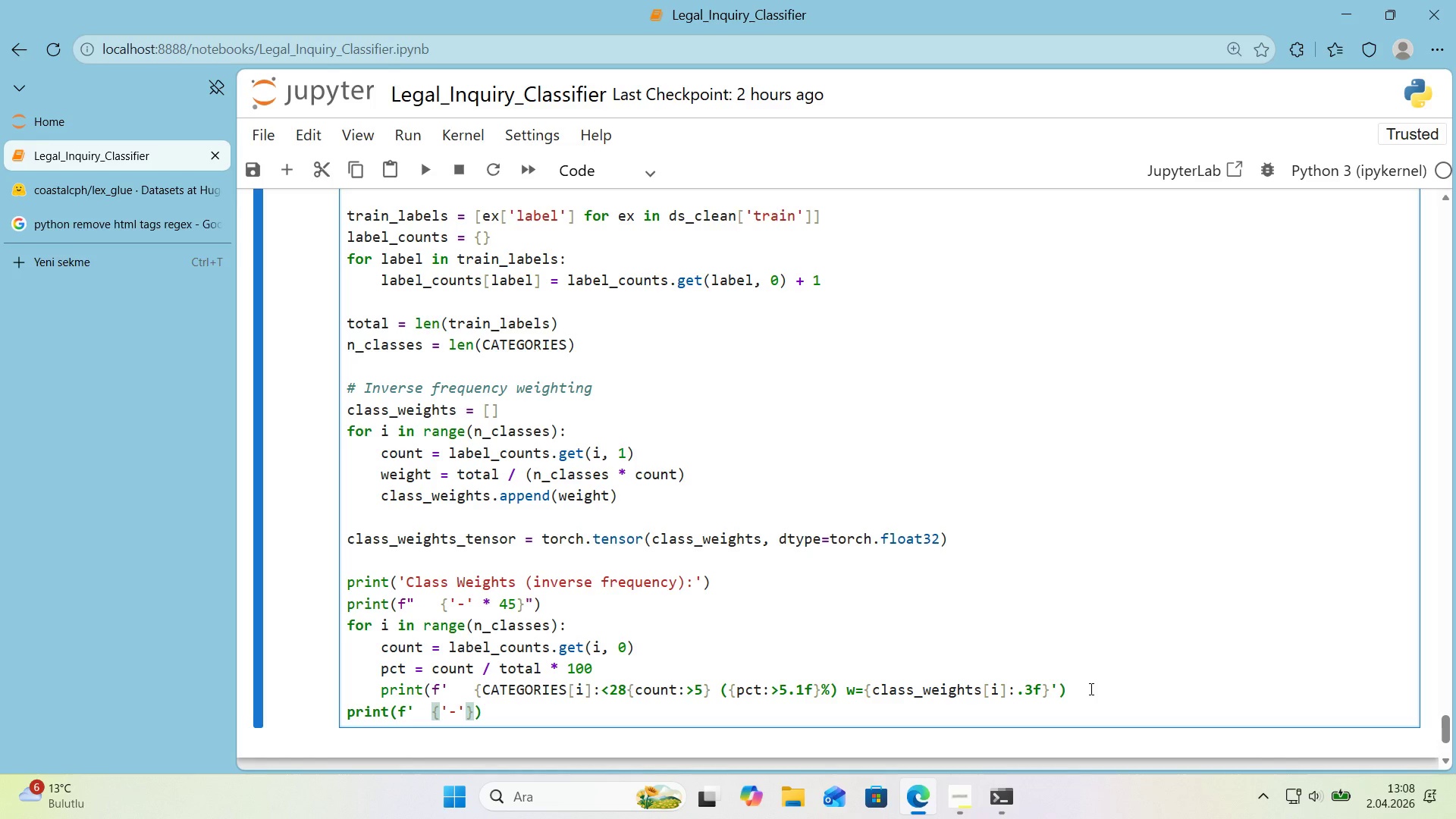 
key(NumpadMultiply)
 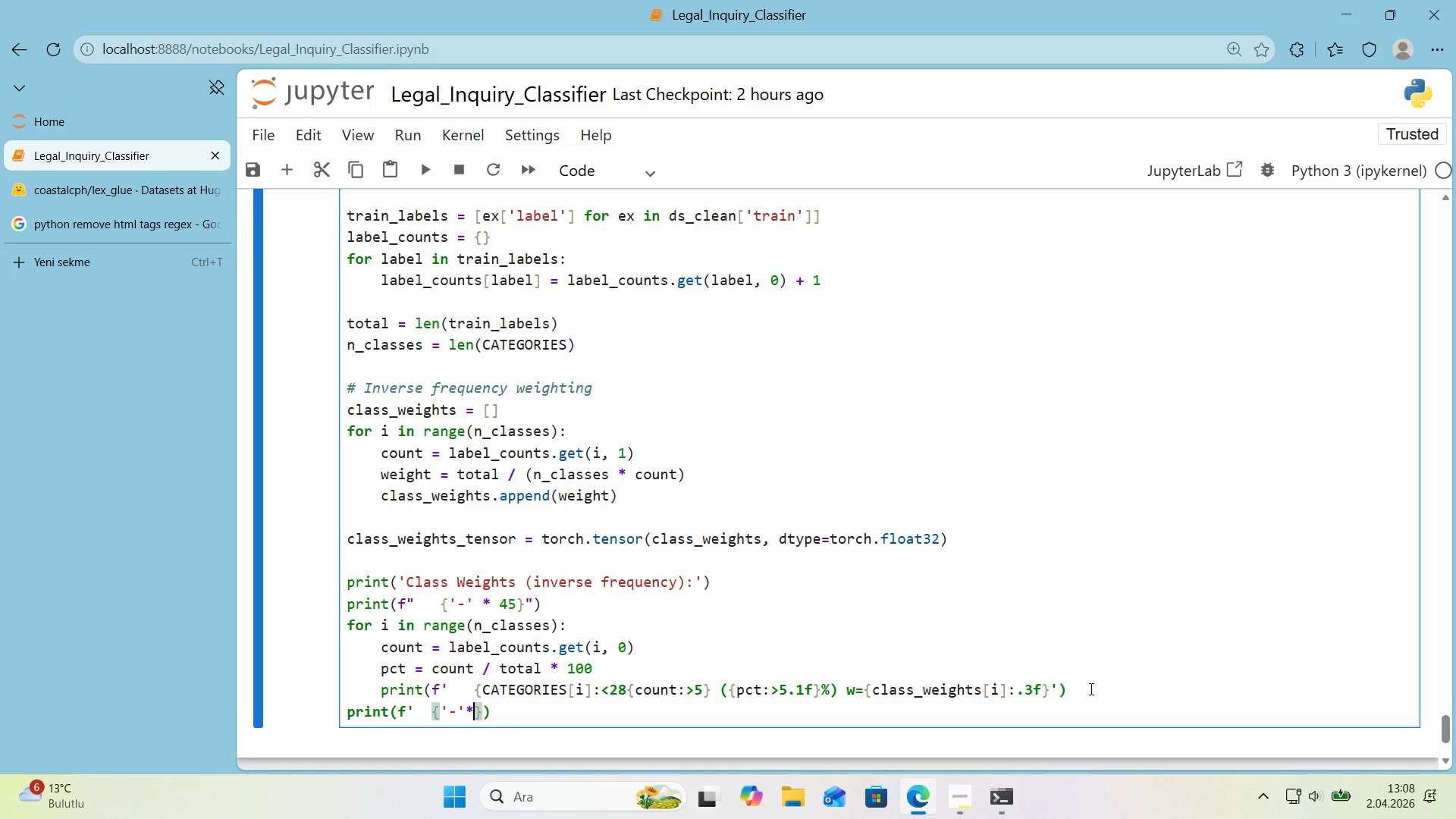 
key(Numpad4)
 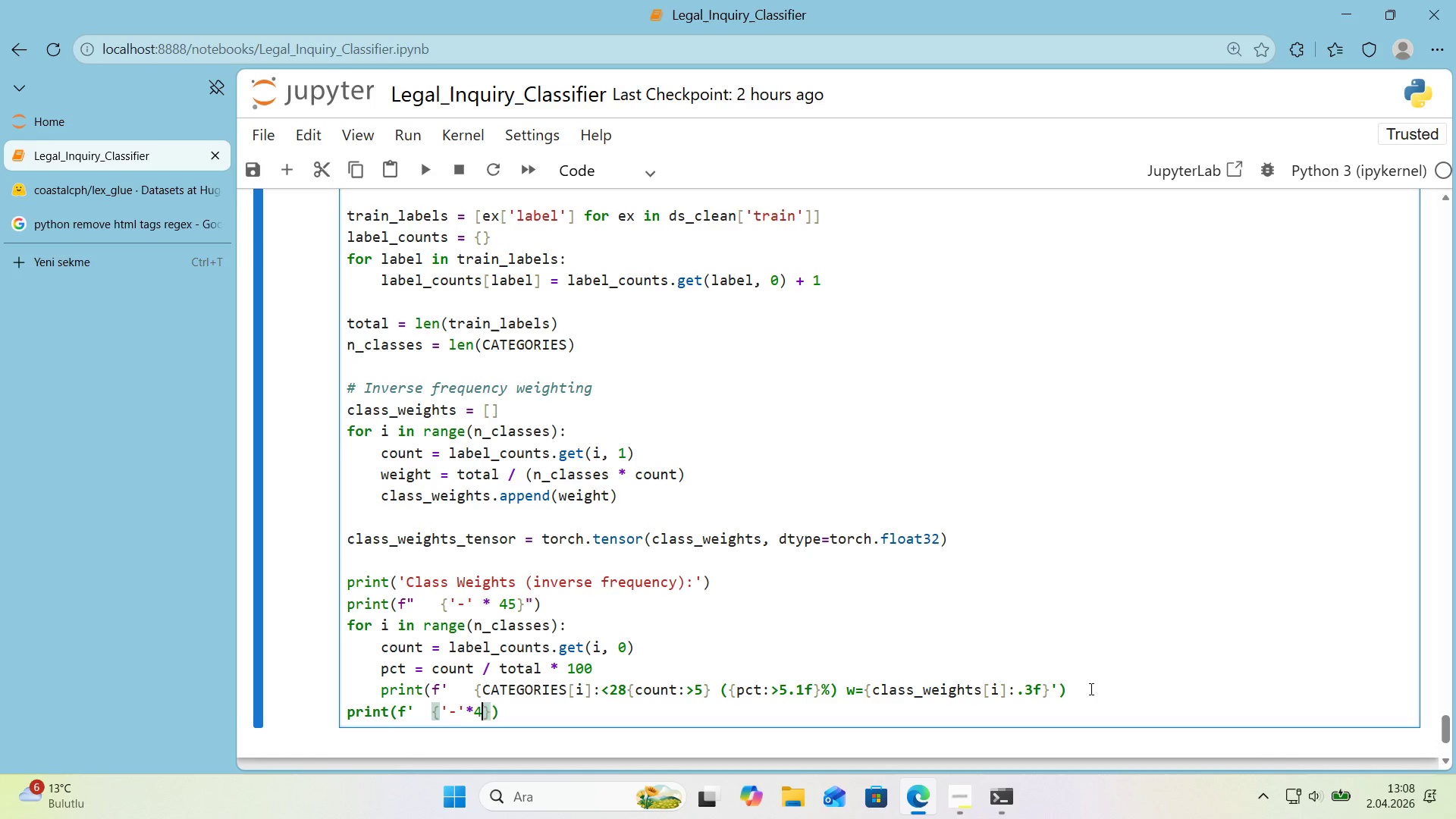 
key(Numpad5)
 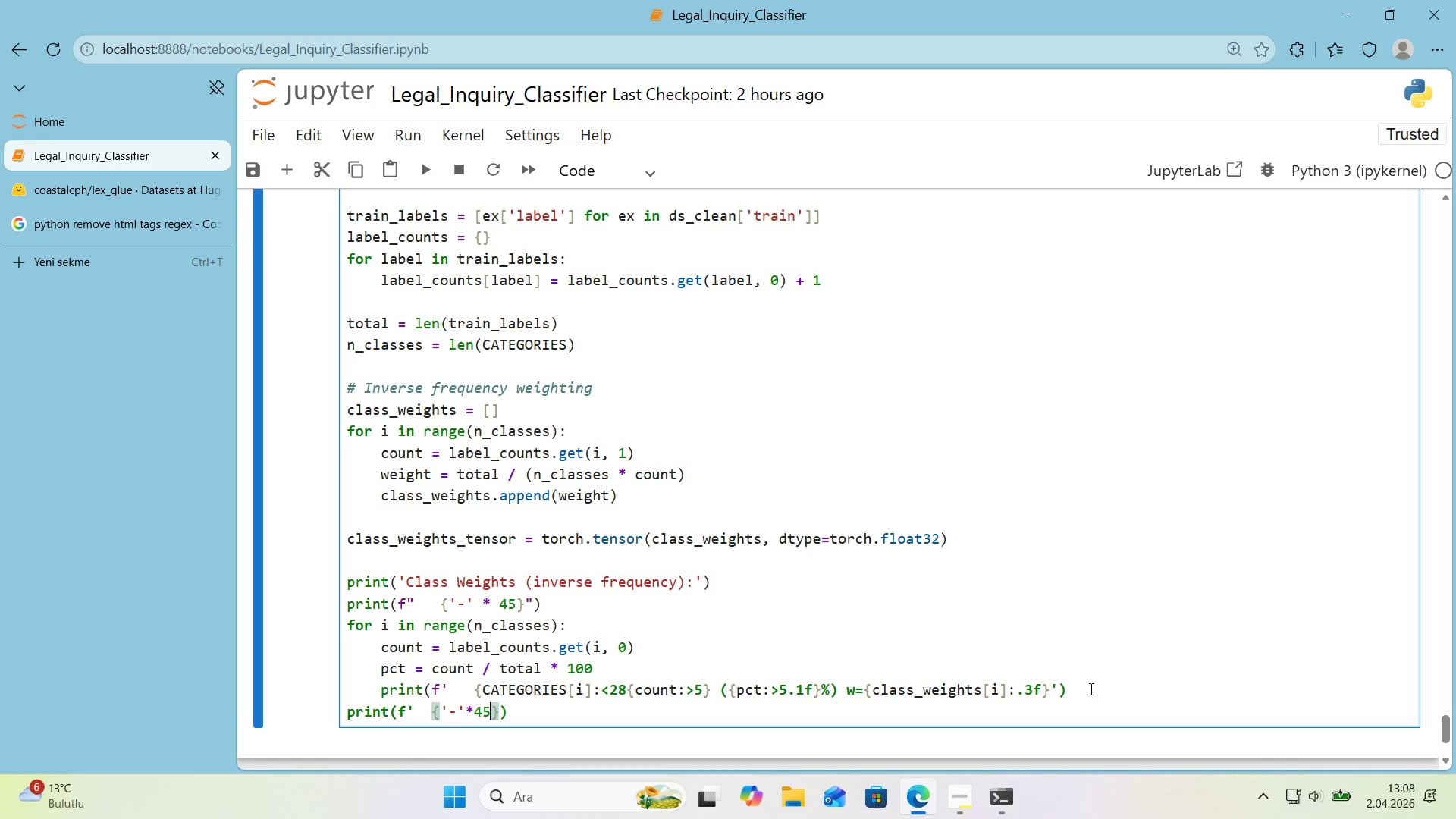 
key(ArrowRight)
 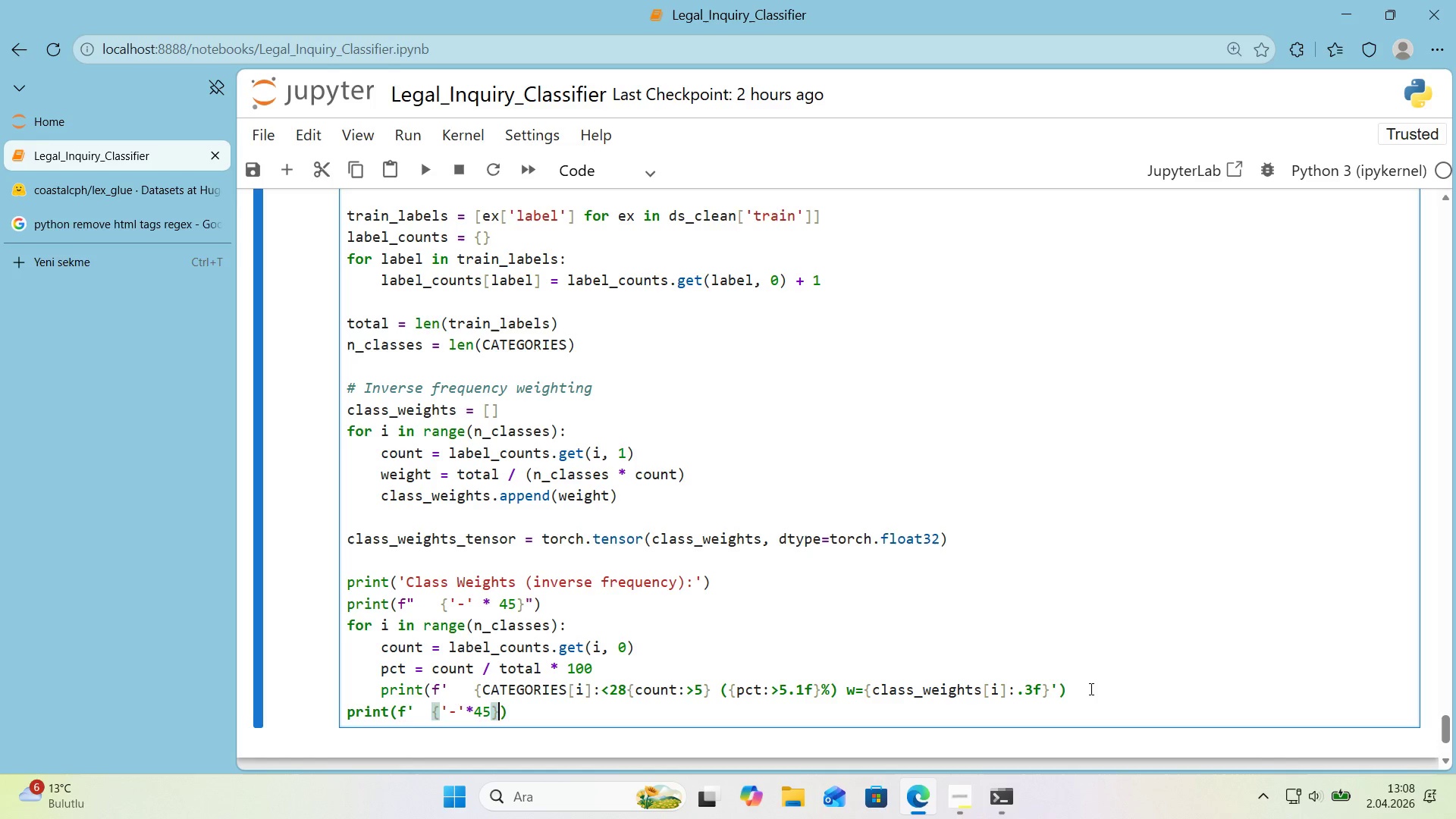 
key(ArrowRight)
 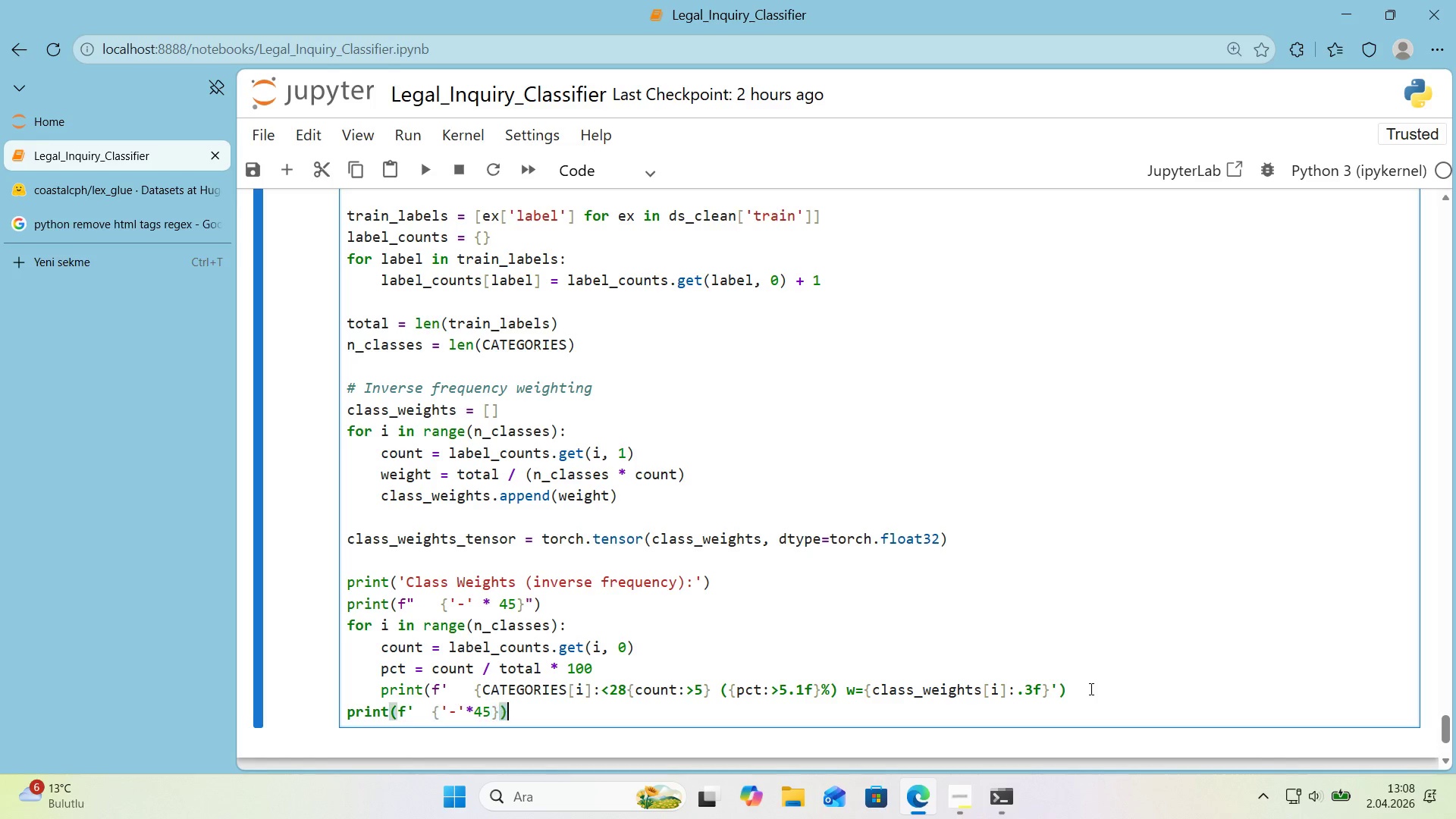 
key(ArrowRight)
 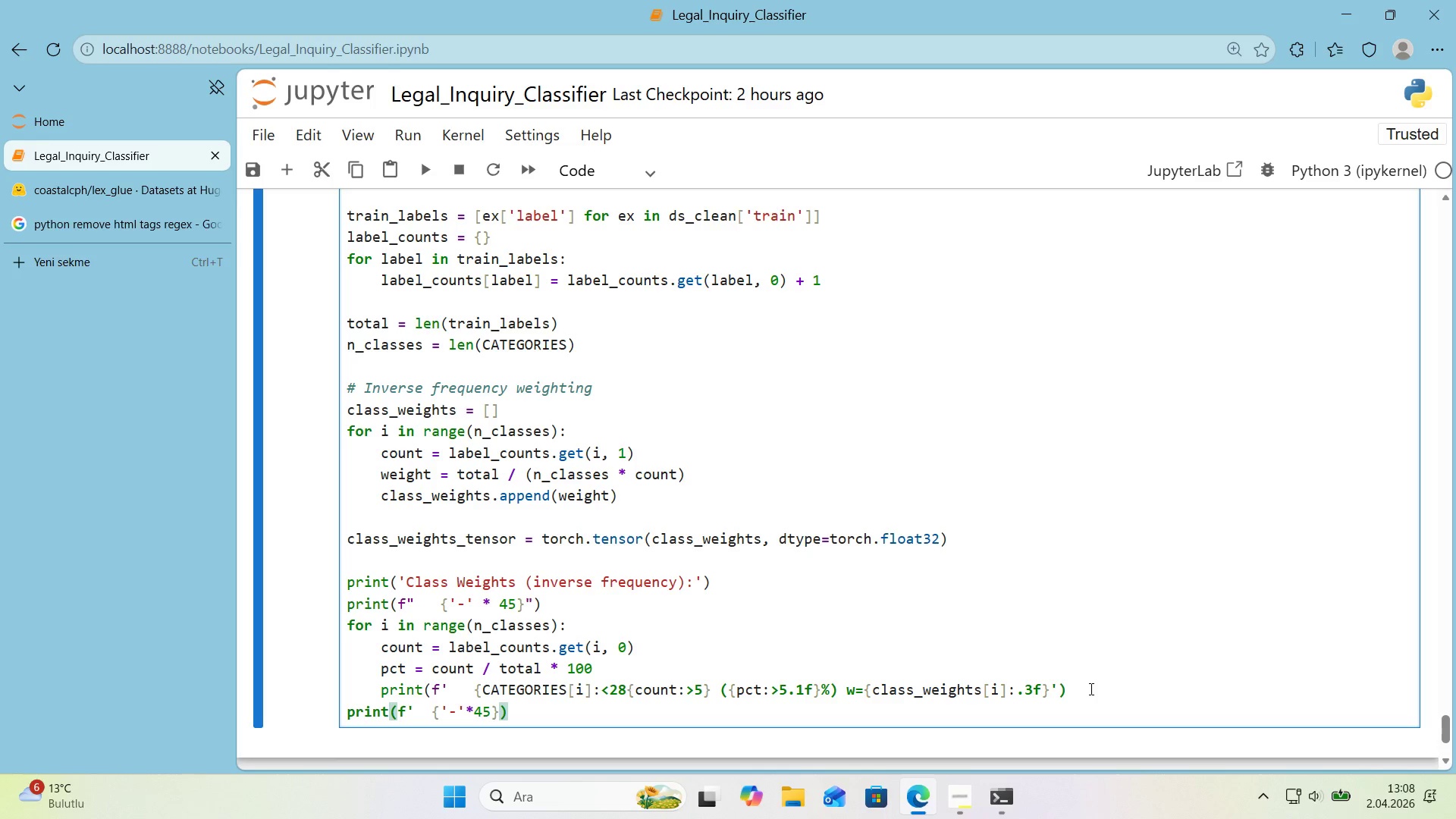 
key(Enter)
 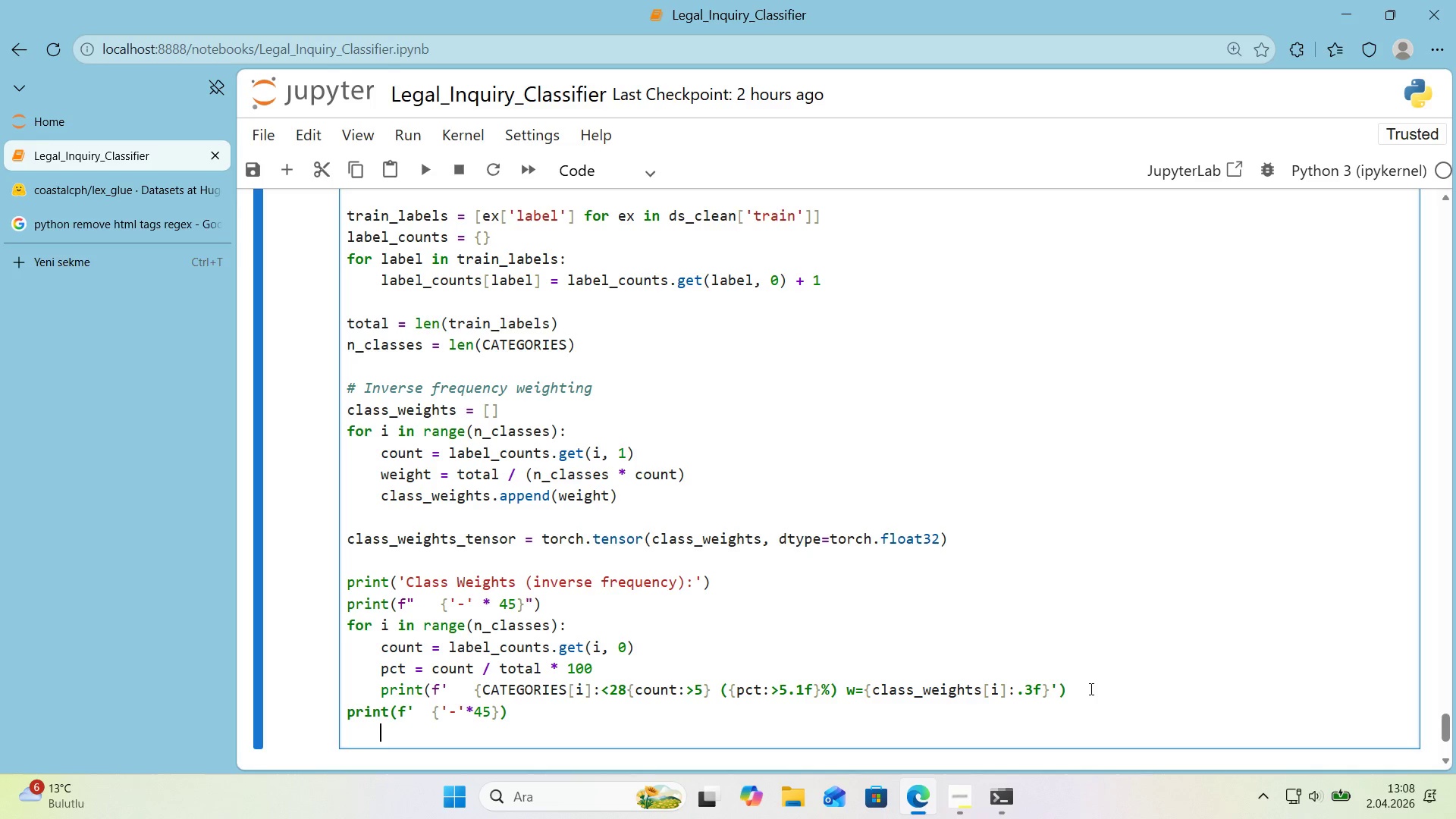 
type(pr'nt*()
 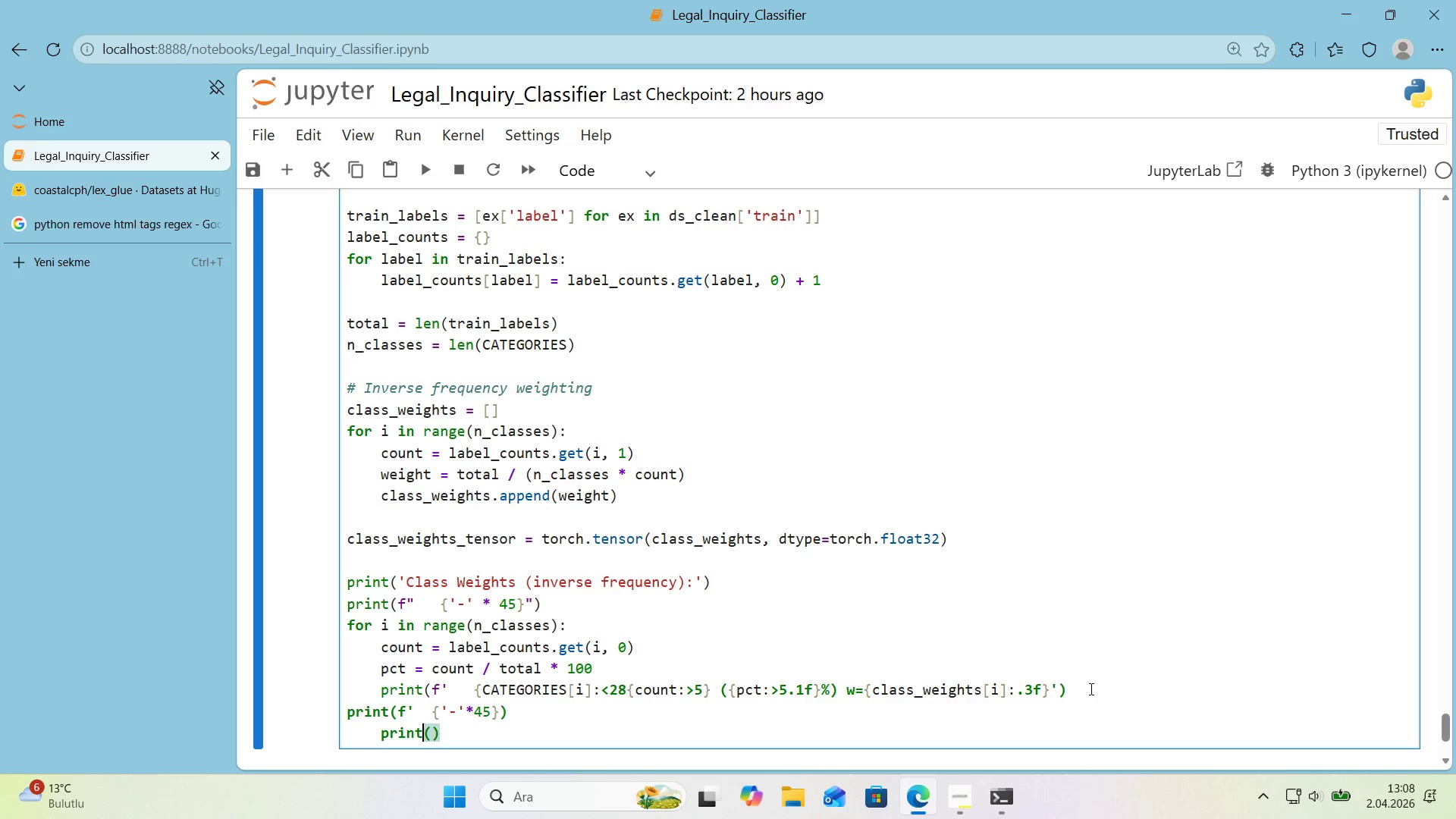 
 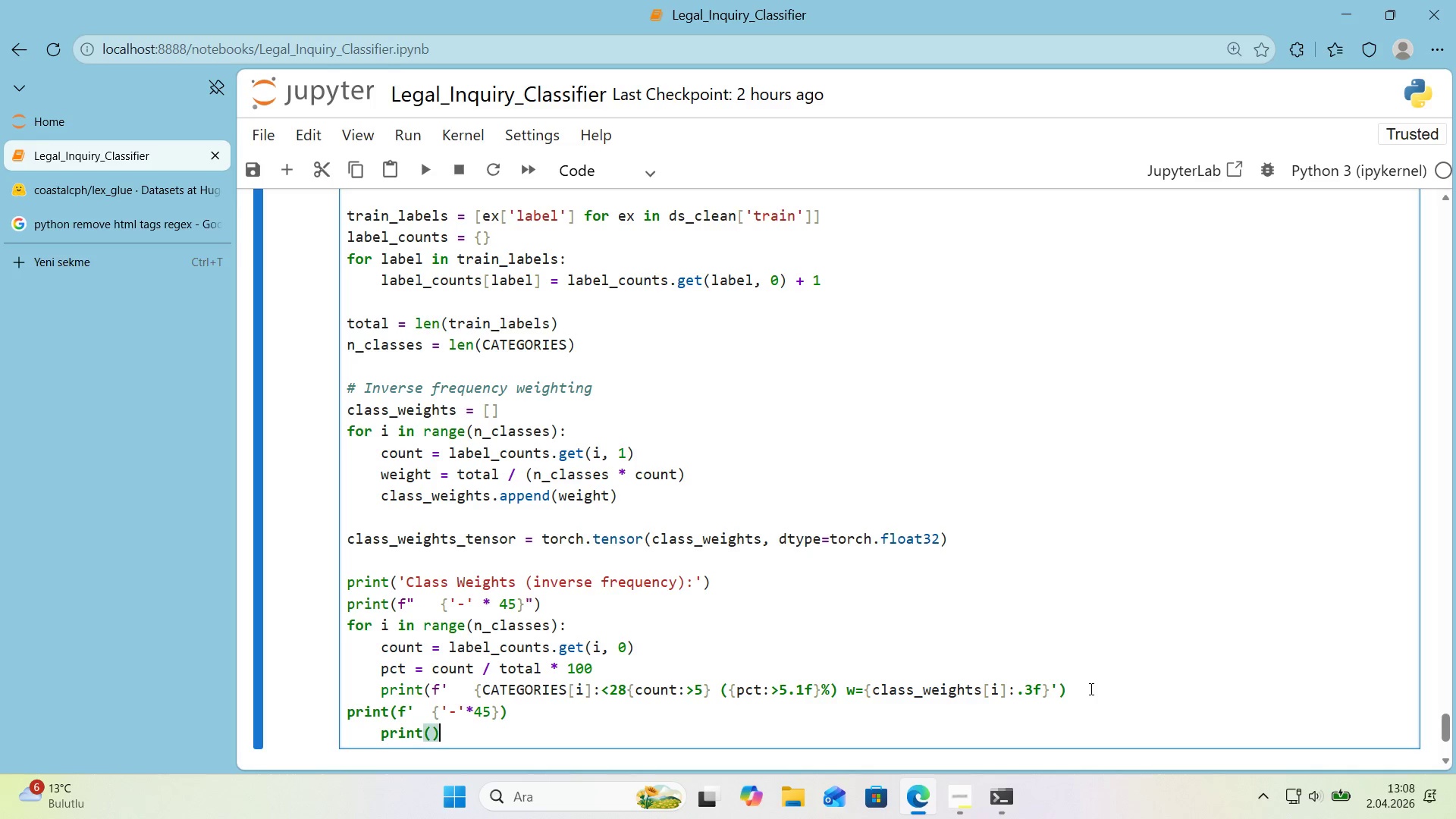 
key(ArrowLeft)
 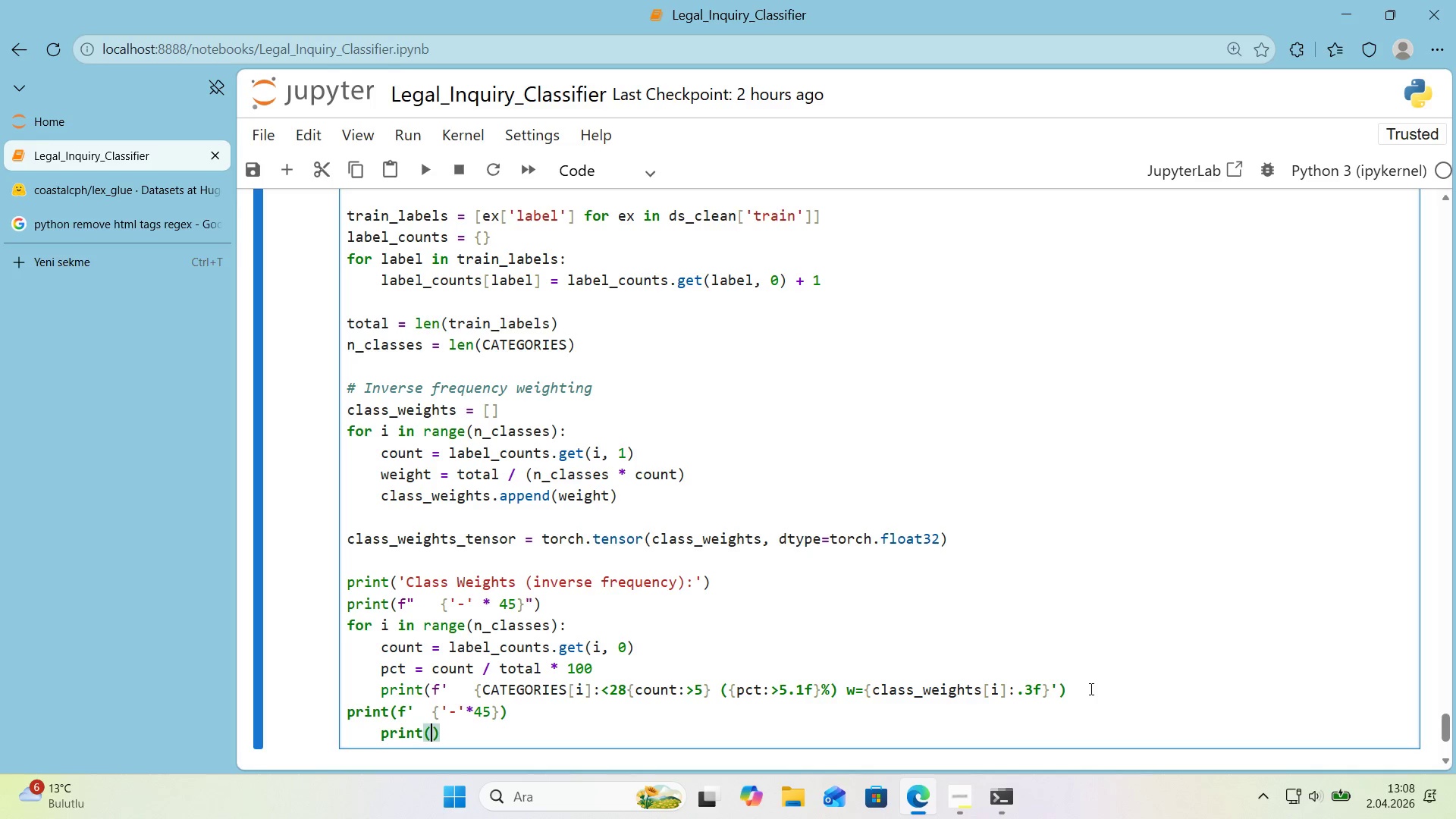 
key(ArrowLeft)
 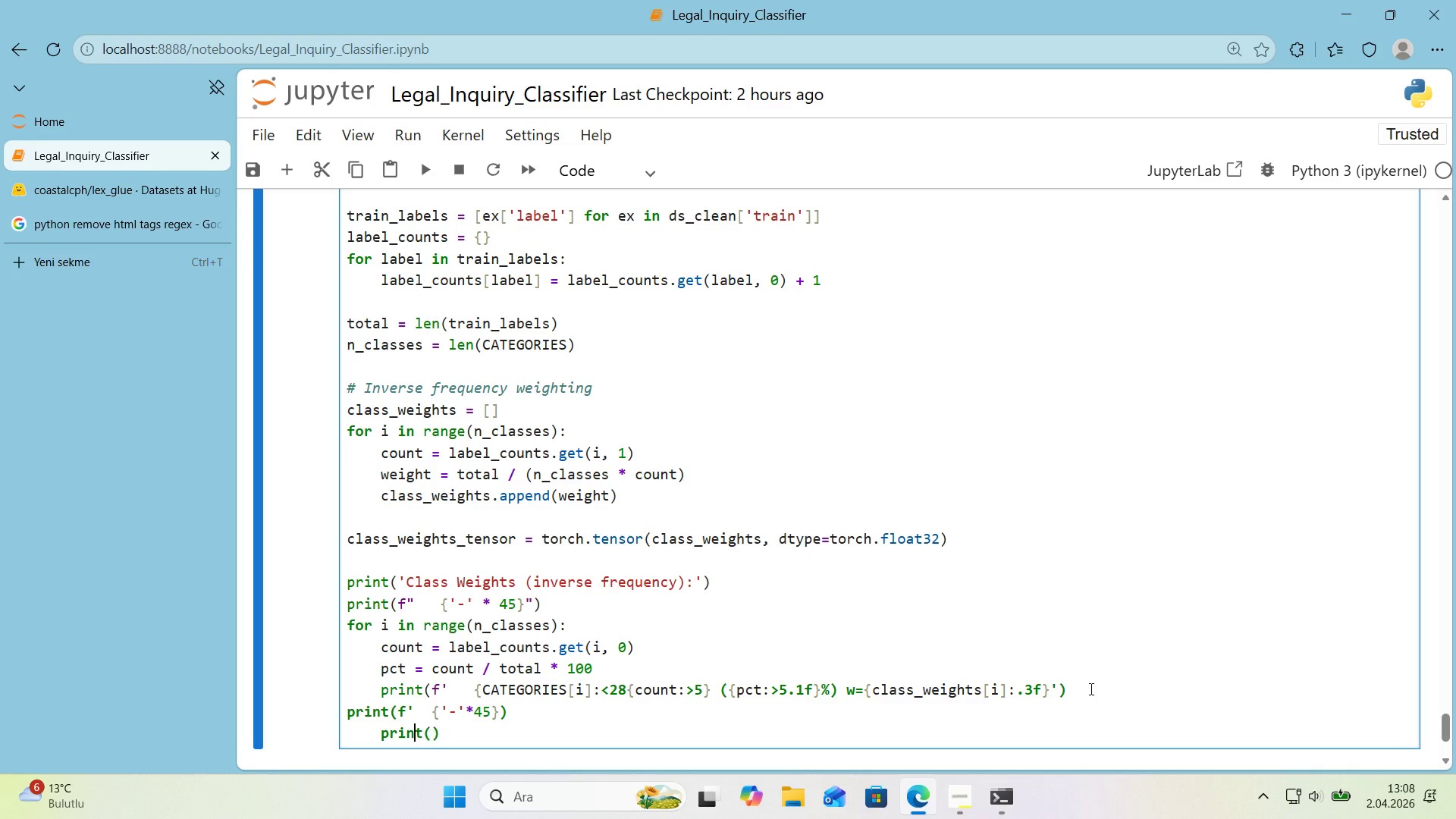 
key(ArrowLeft)
 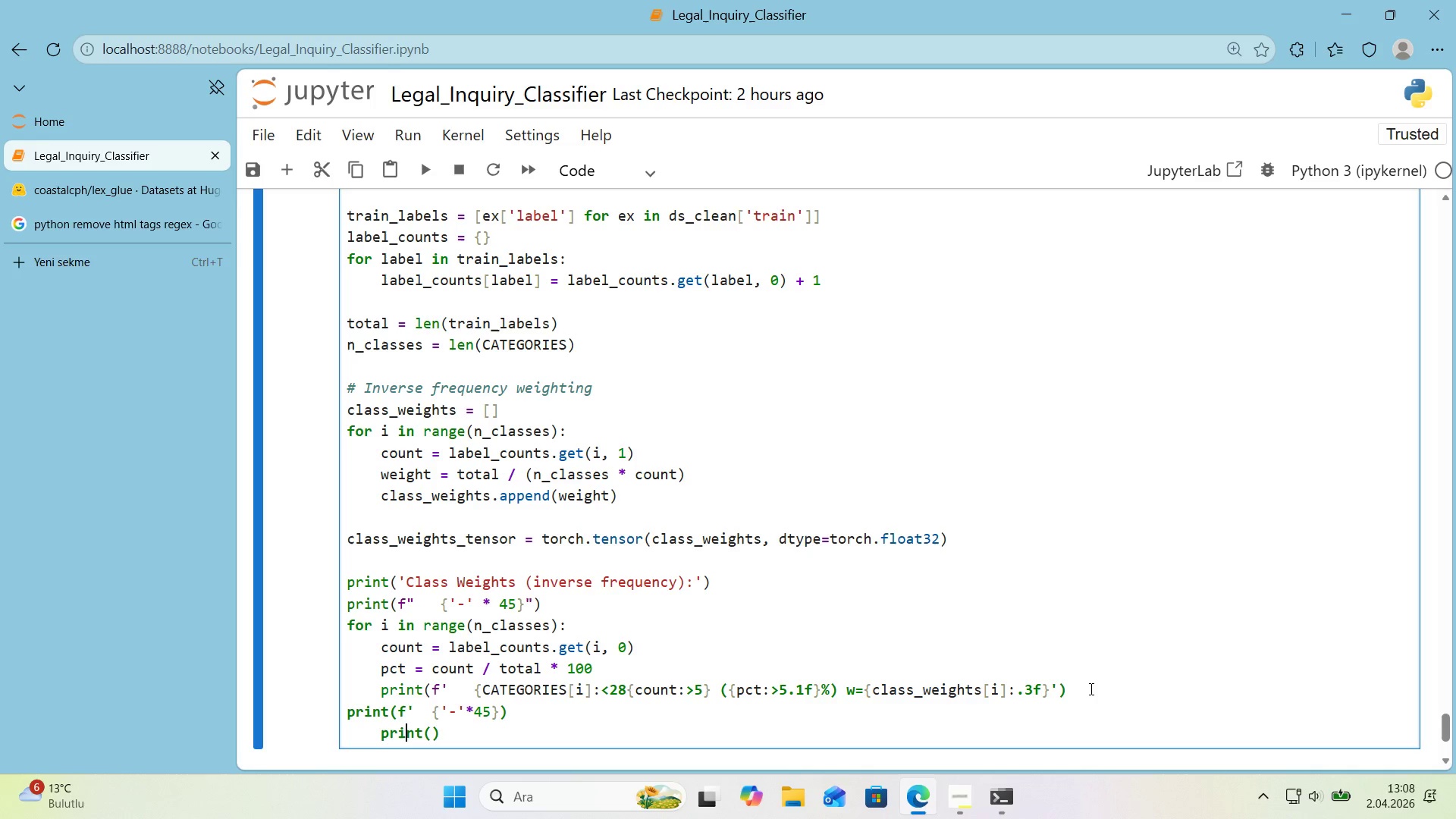 
key(ArrowLeft)
 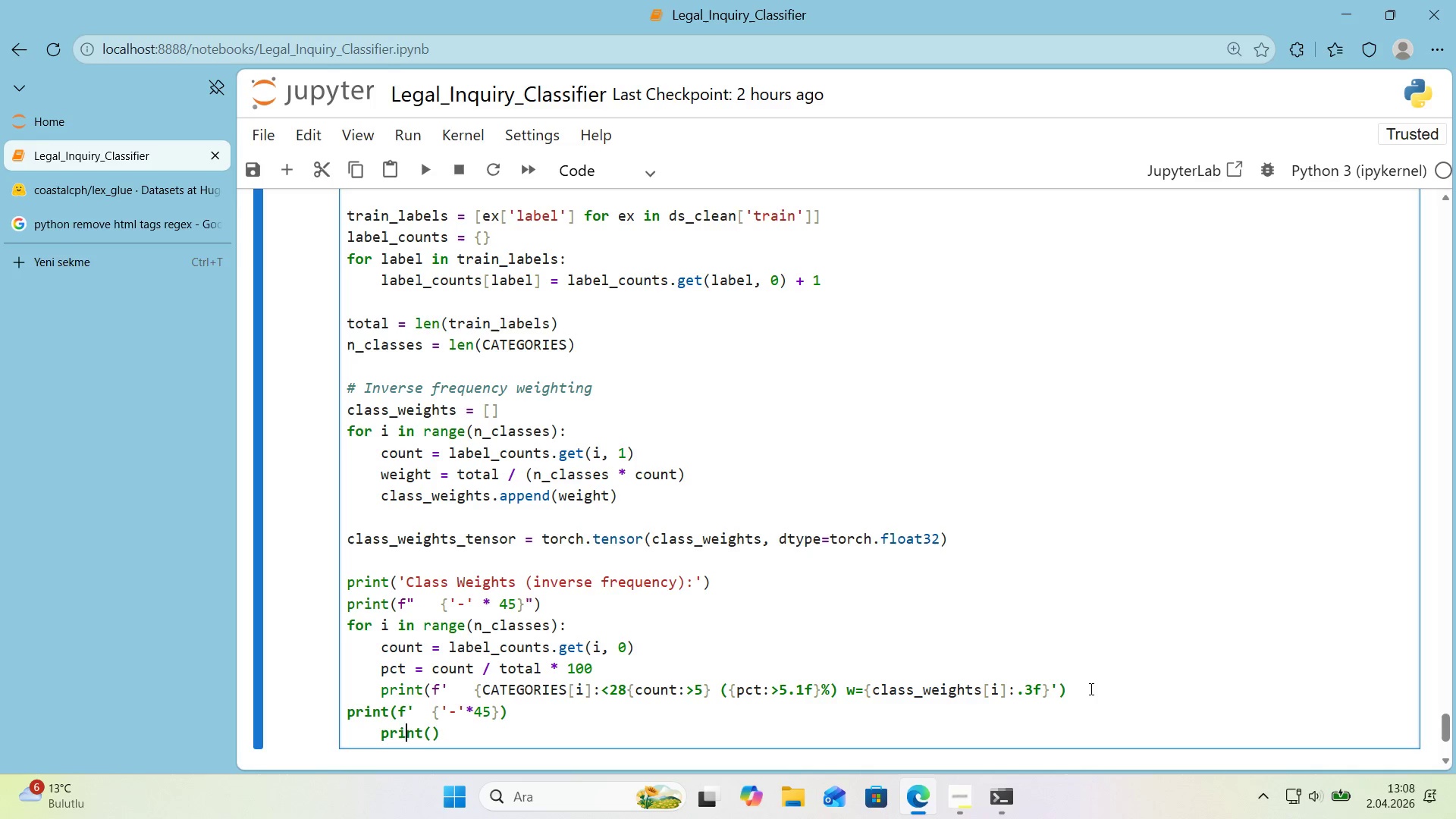 
key(ArrowLeft)
 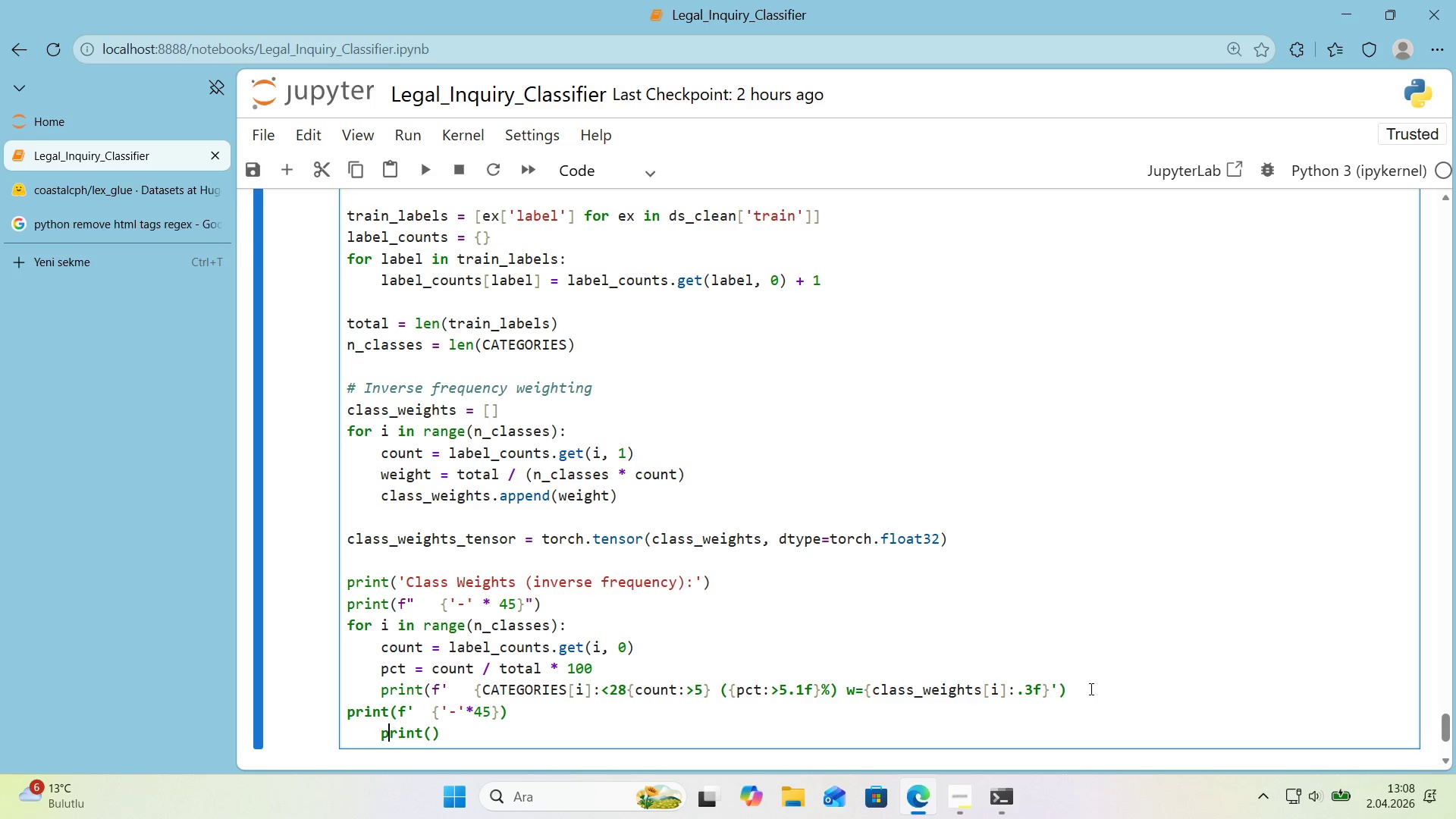 
key(ArrowLeft)
 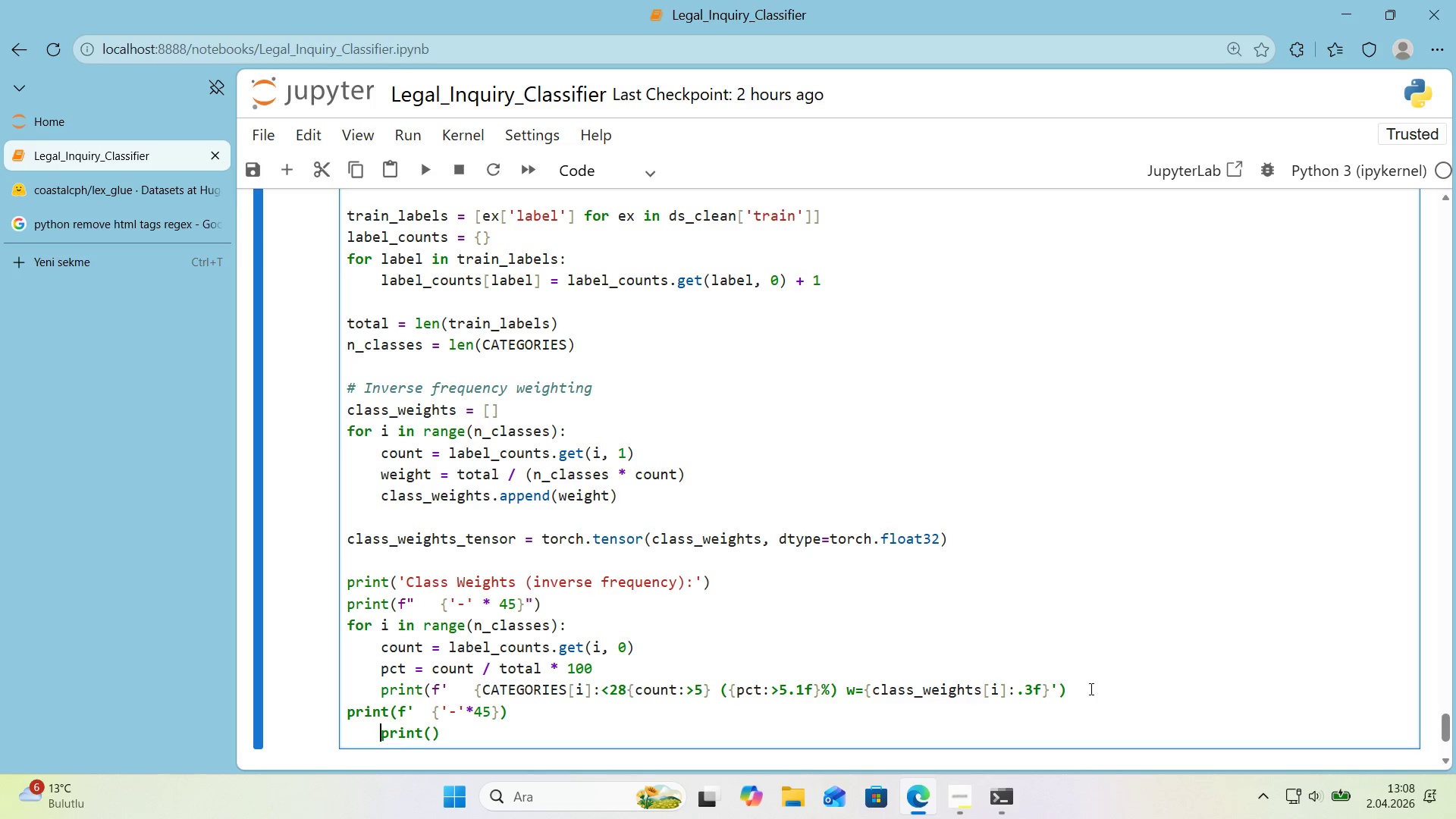 
key(ArrowLeft)
 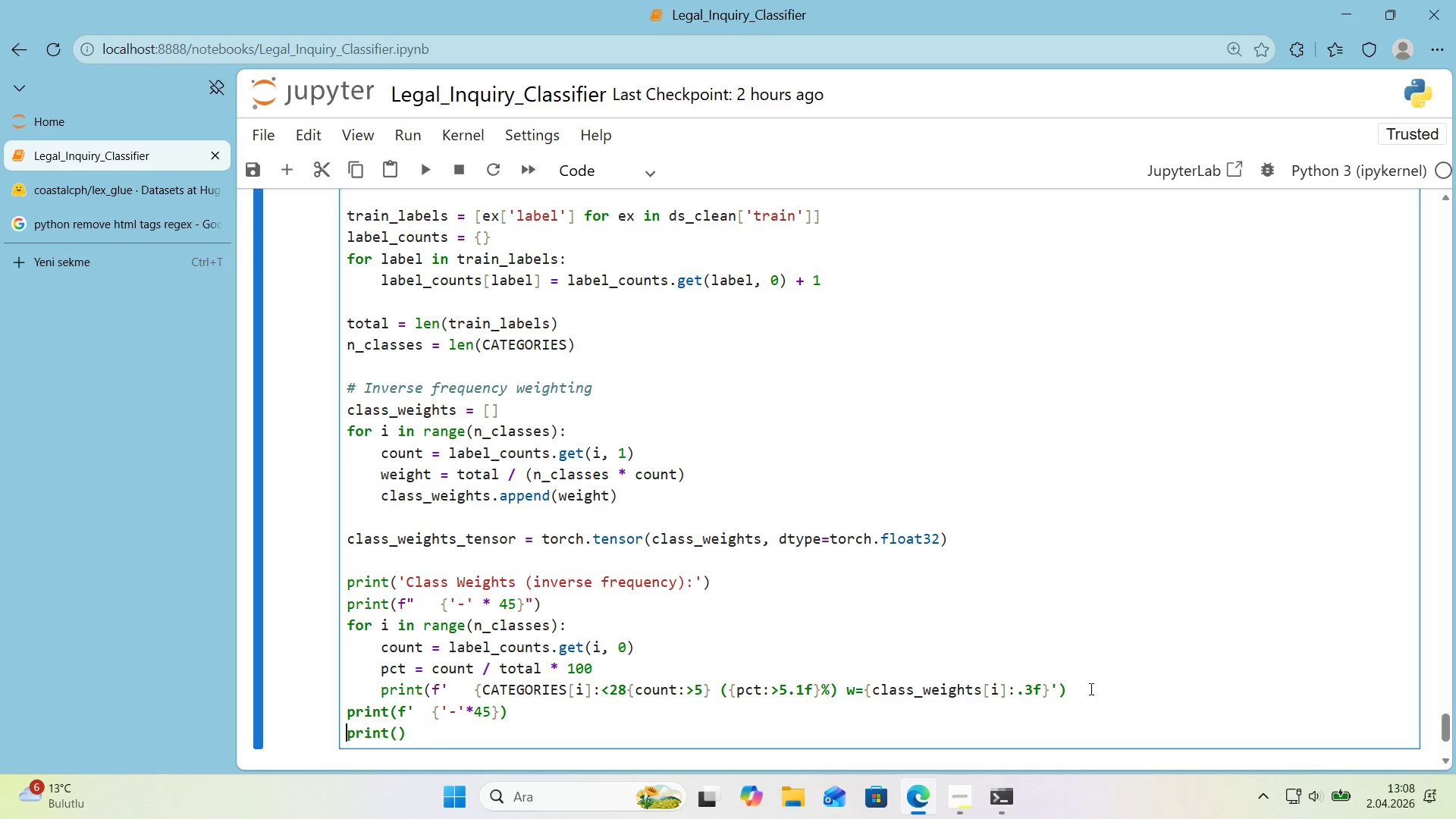 
key(Backspace)
 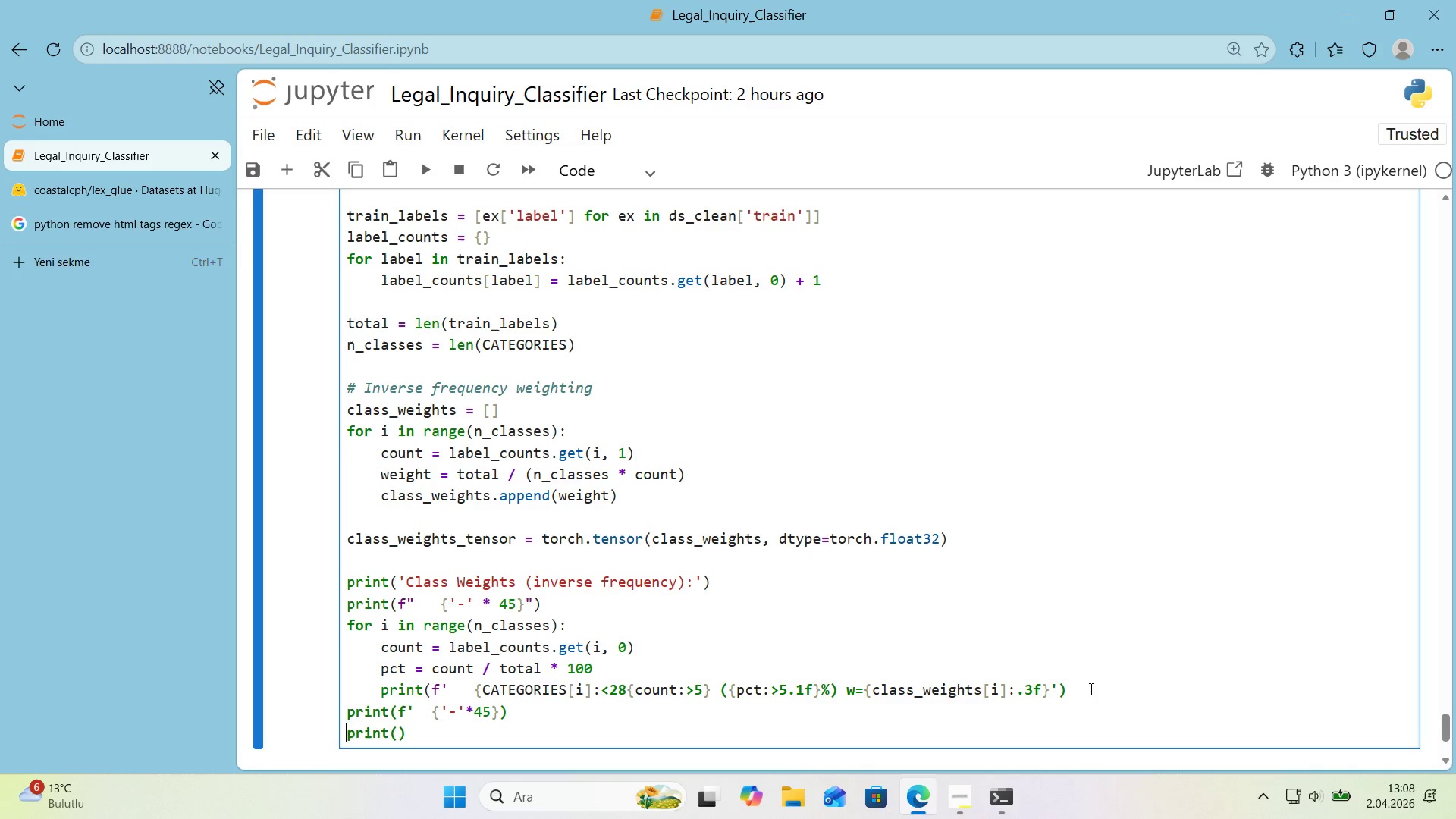 
key(ArrowRight)
 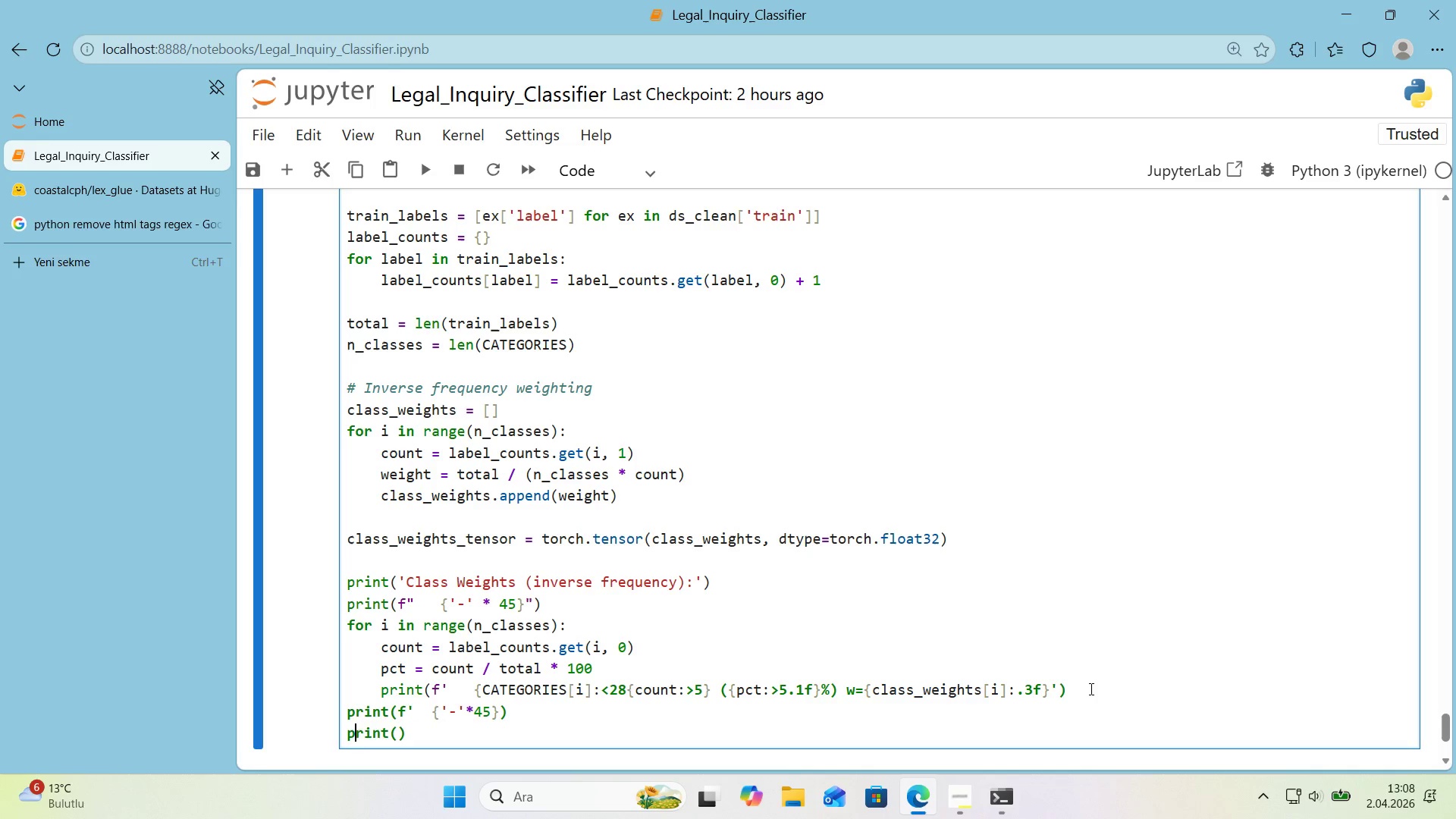 
key(ArrowRight)
 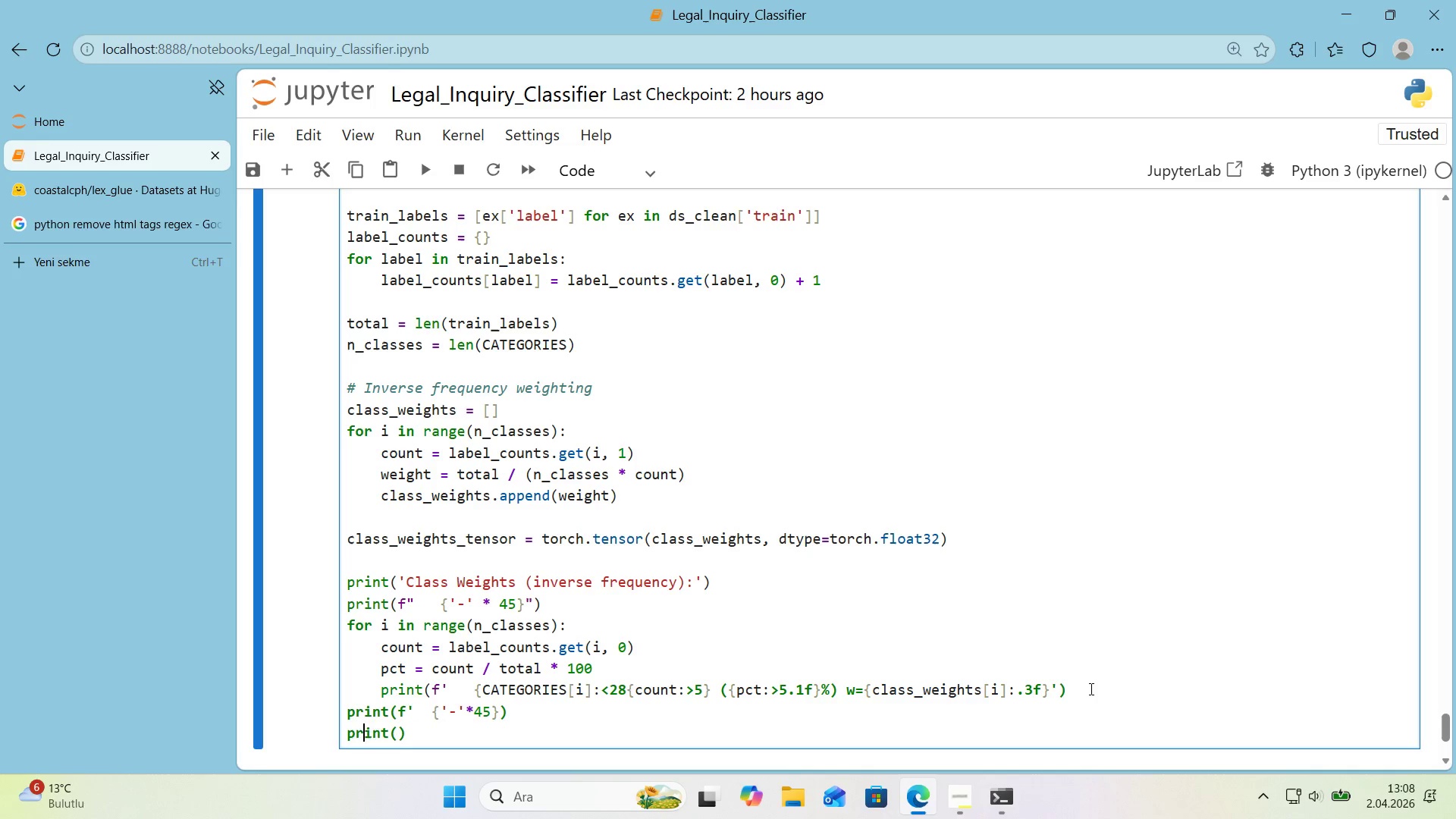 
key(ArrowRight)
 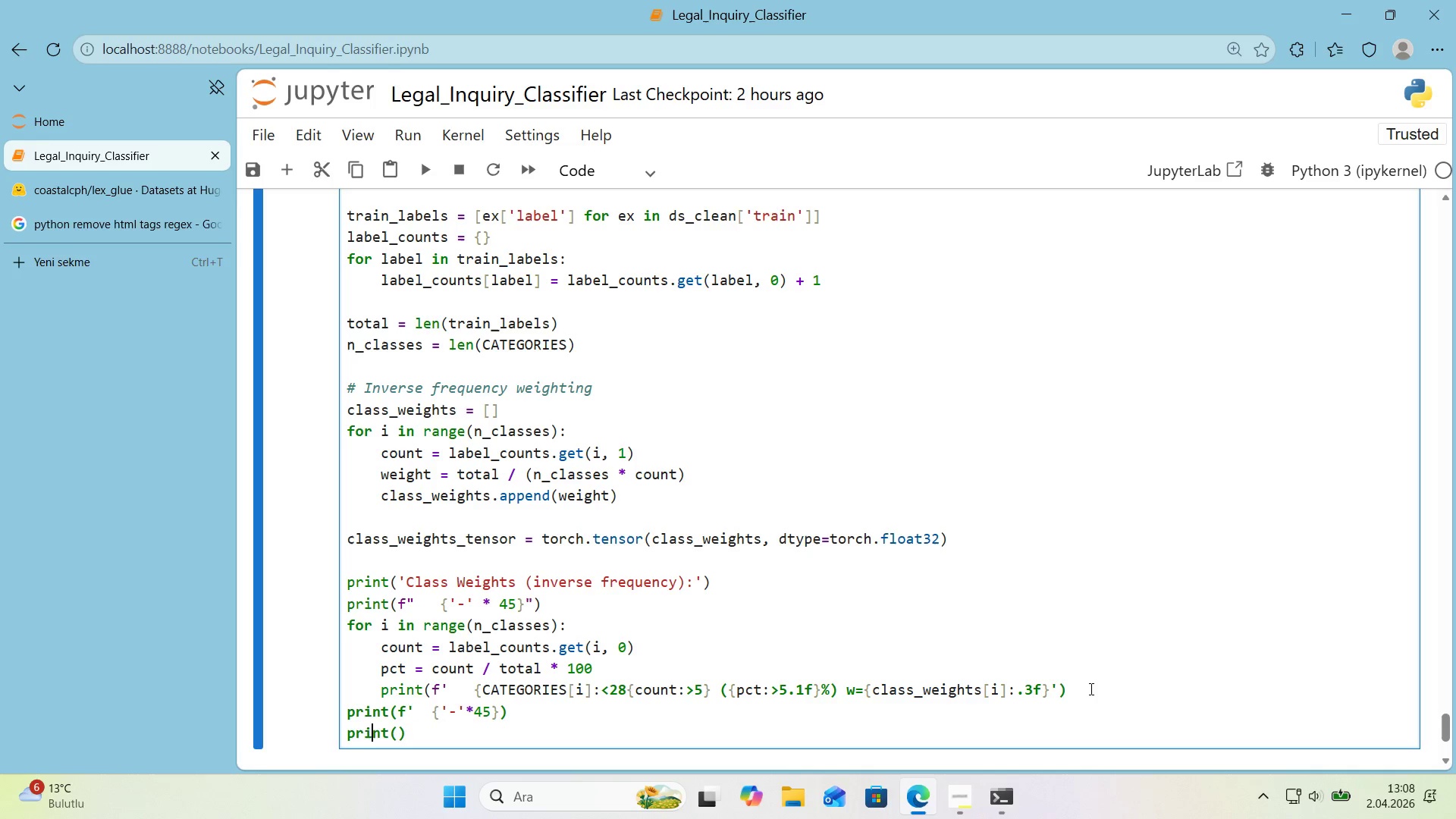 
key(ArrowRight)
 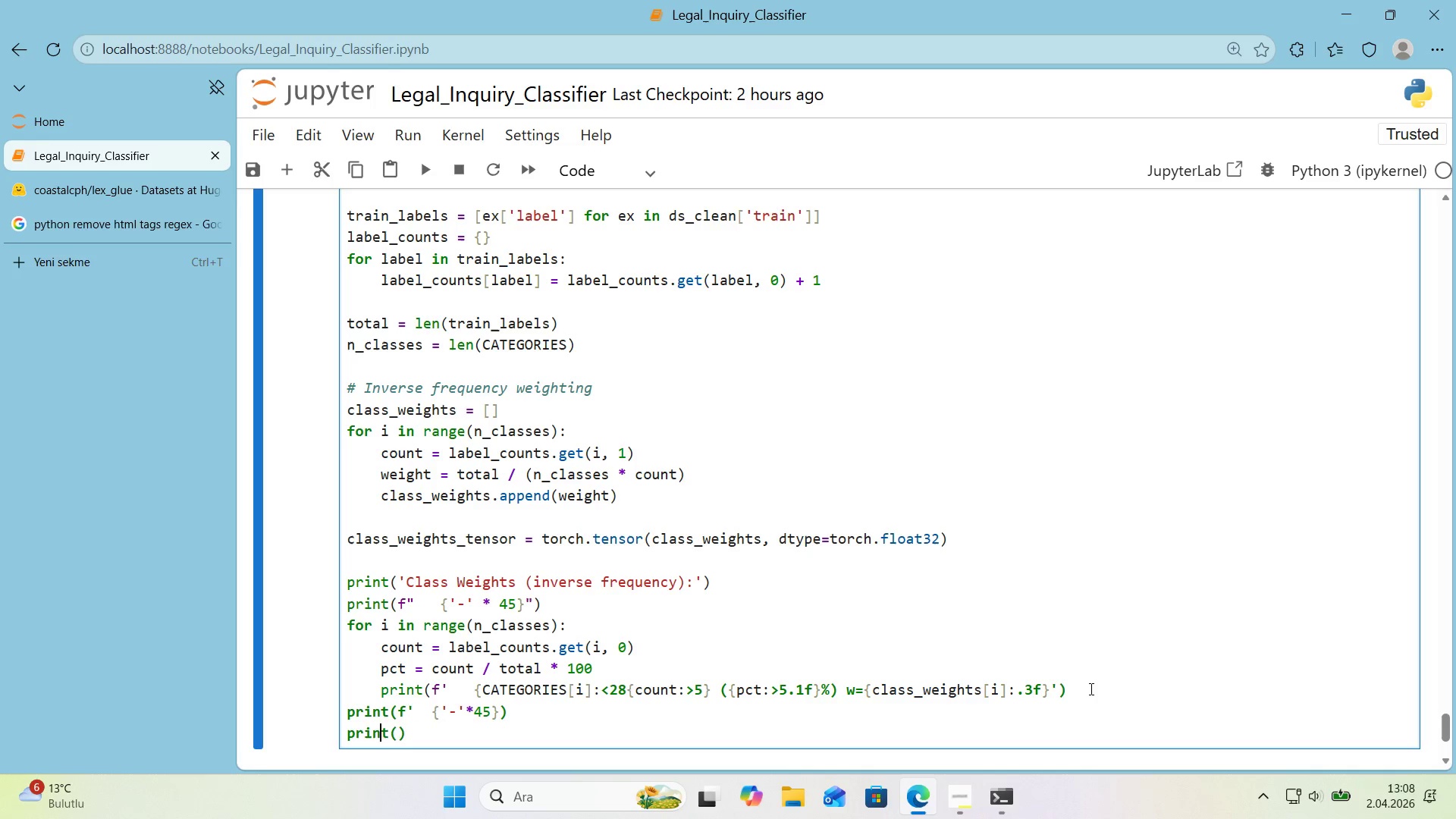 
key(ArrowRight)
 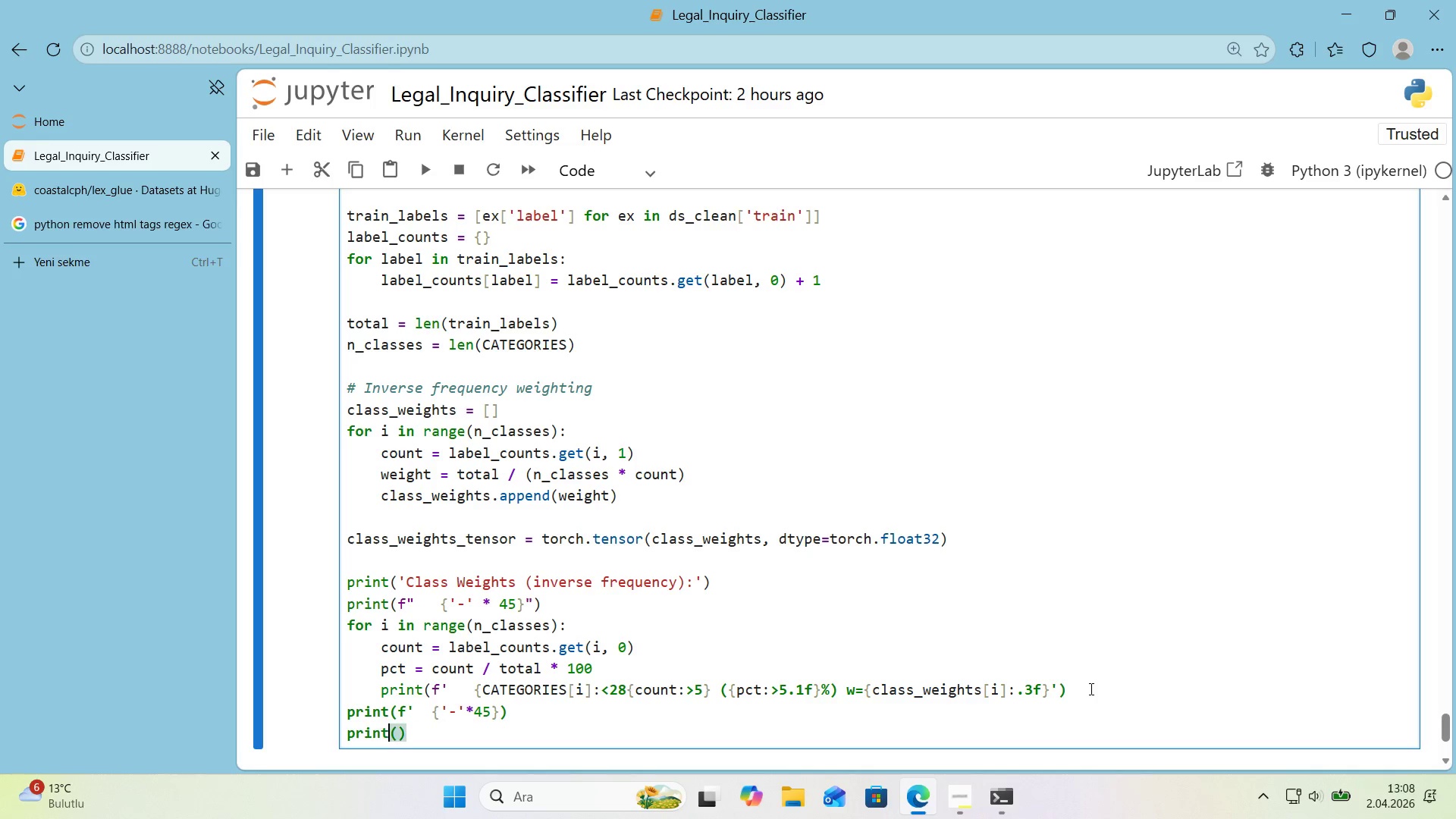 
key(ArrowRight)
 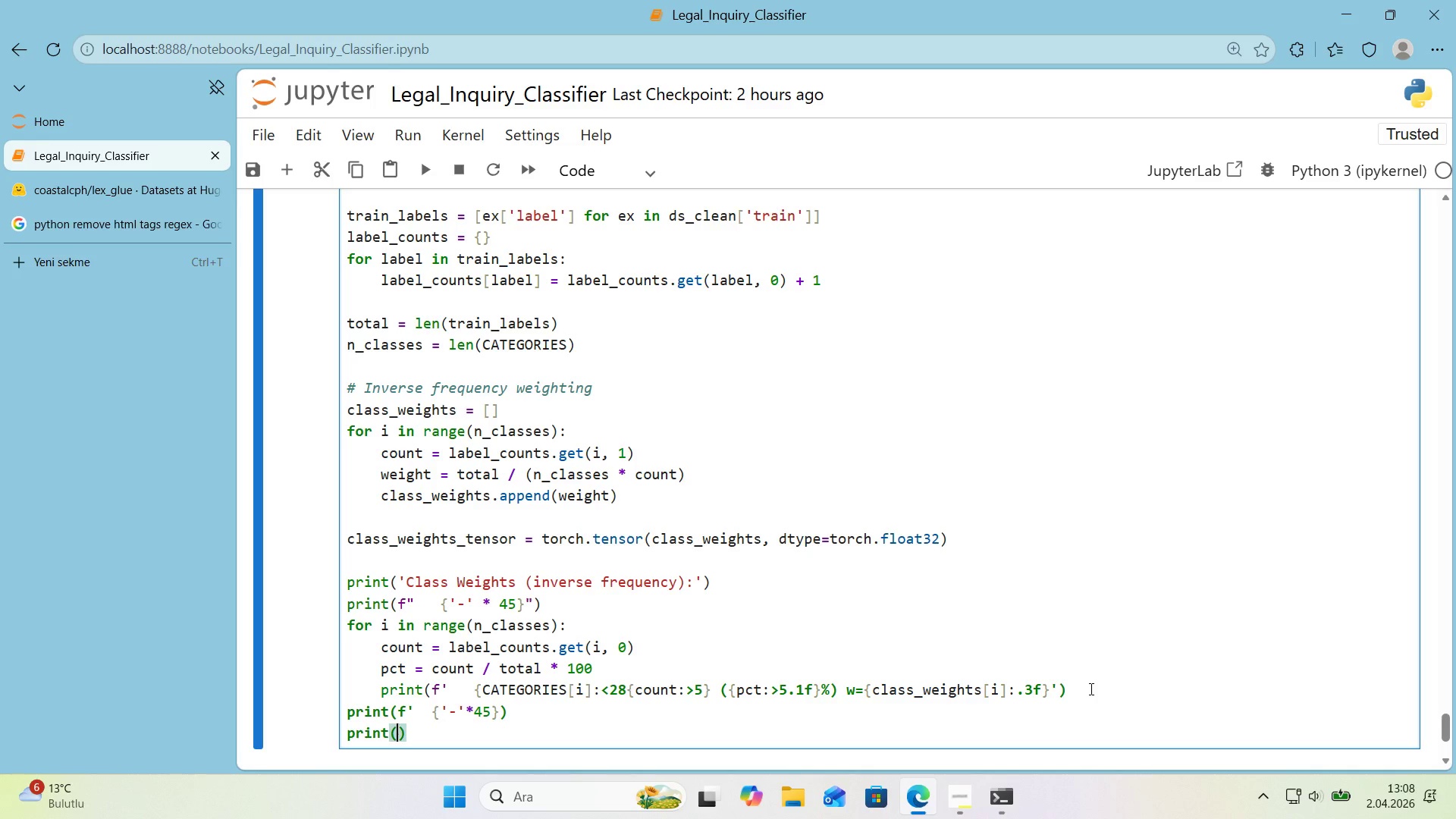 
type(@@)
 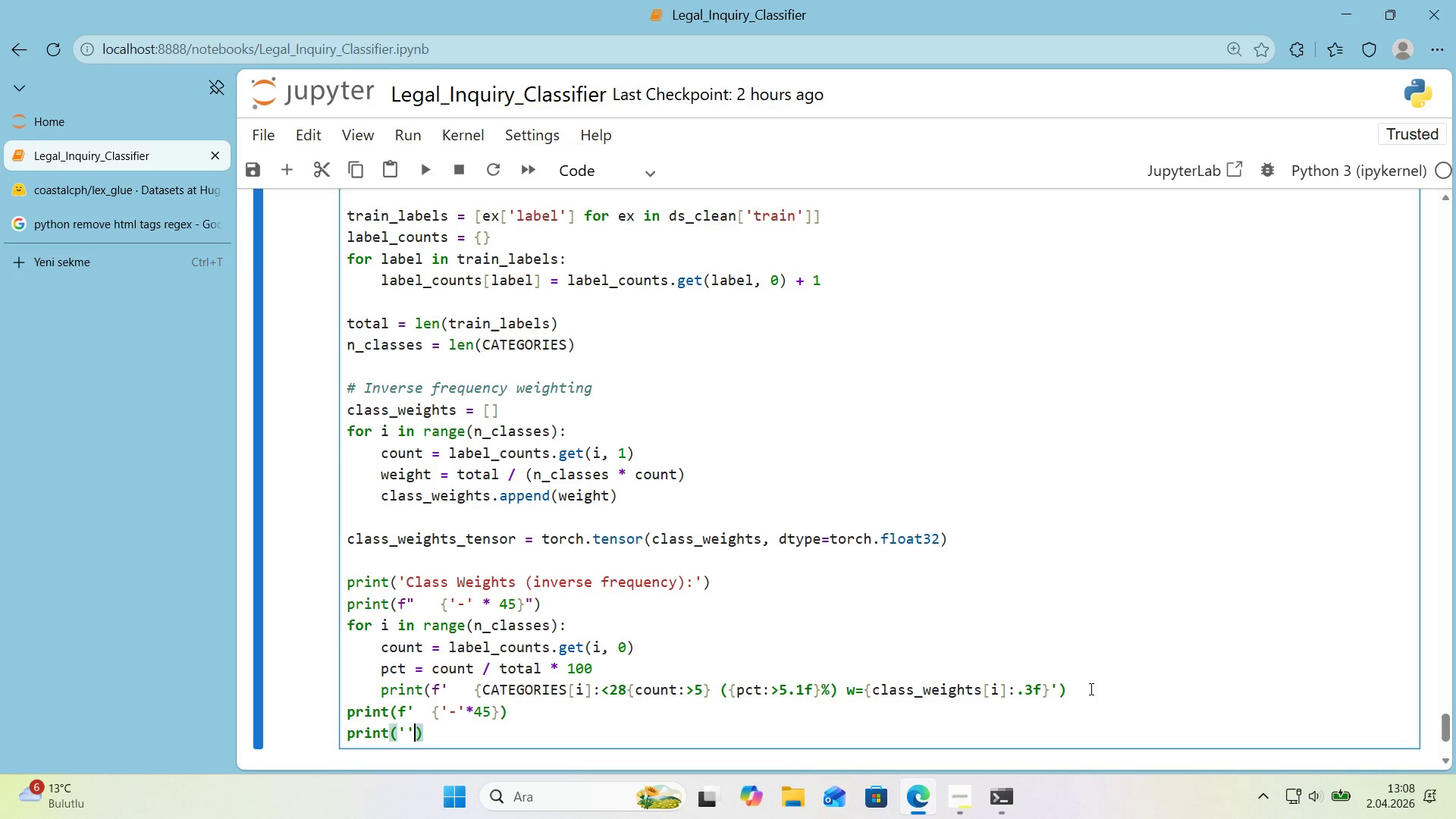 
key(ArrowLeft)
 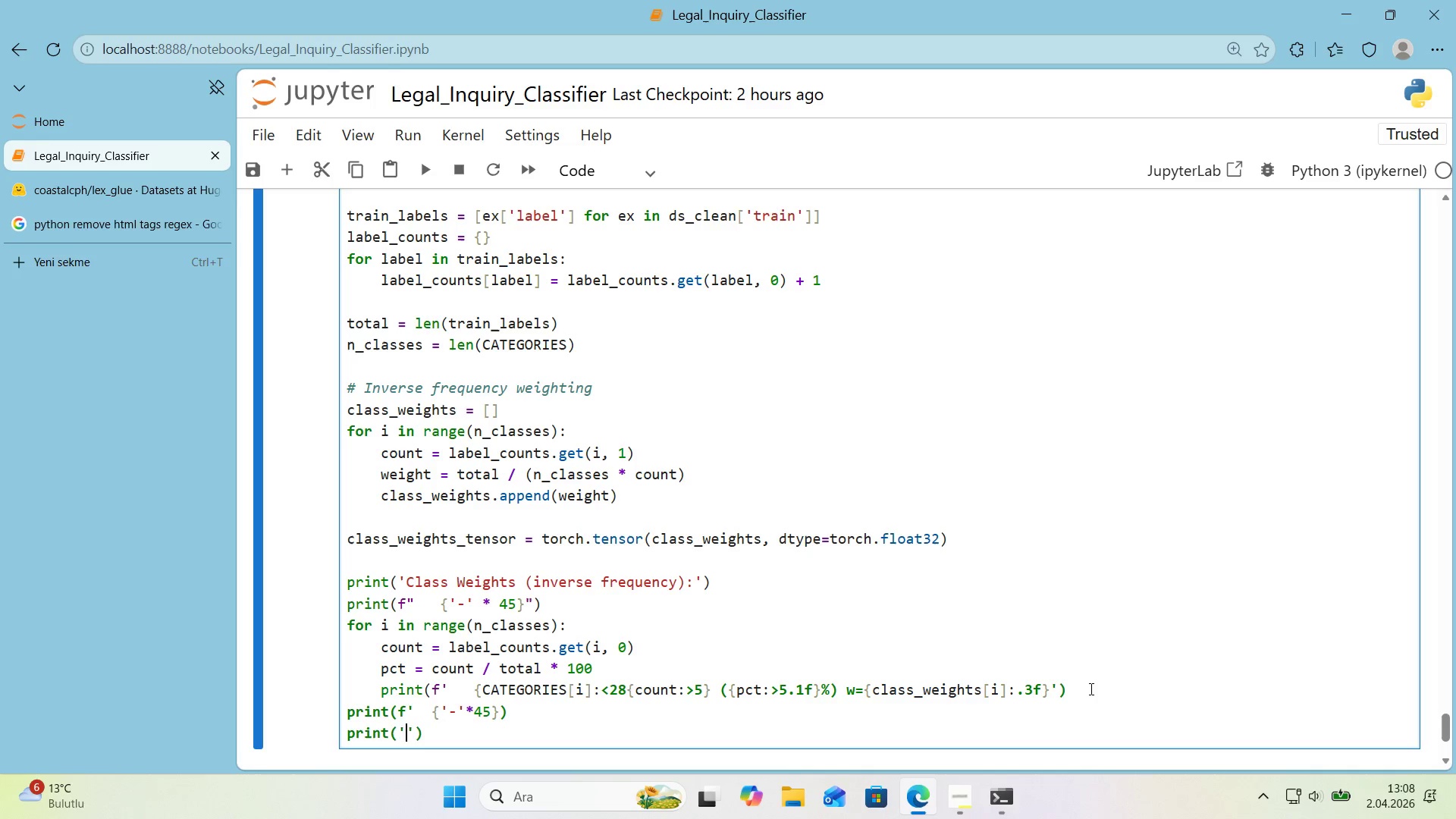 
key(ArrowLeft)
 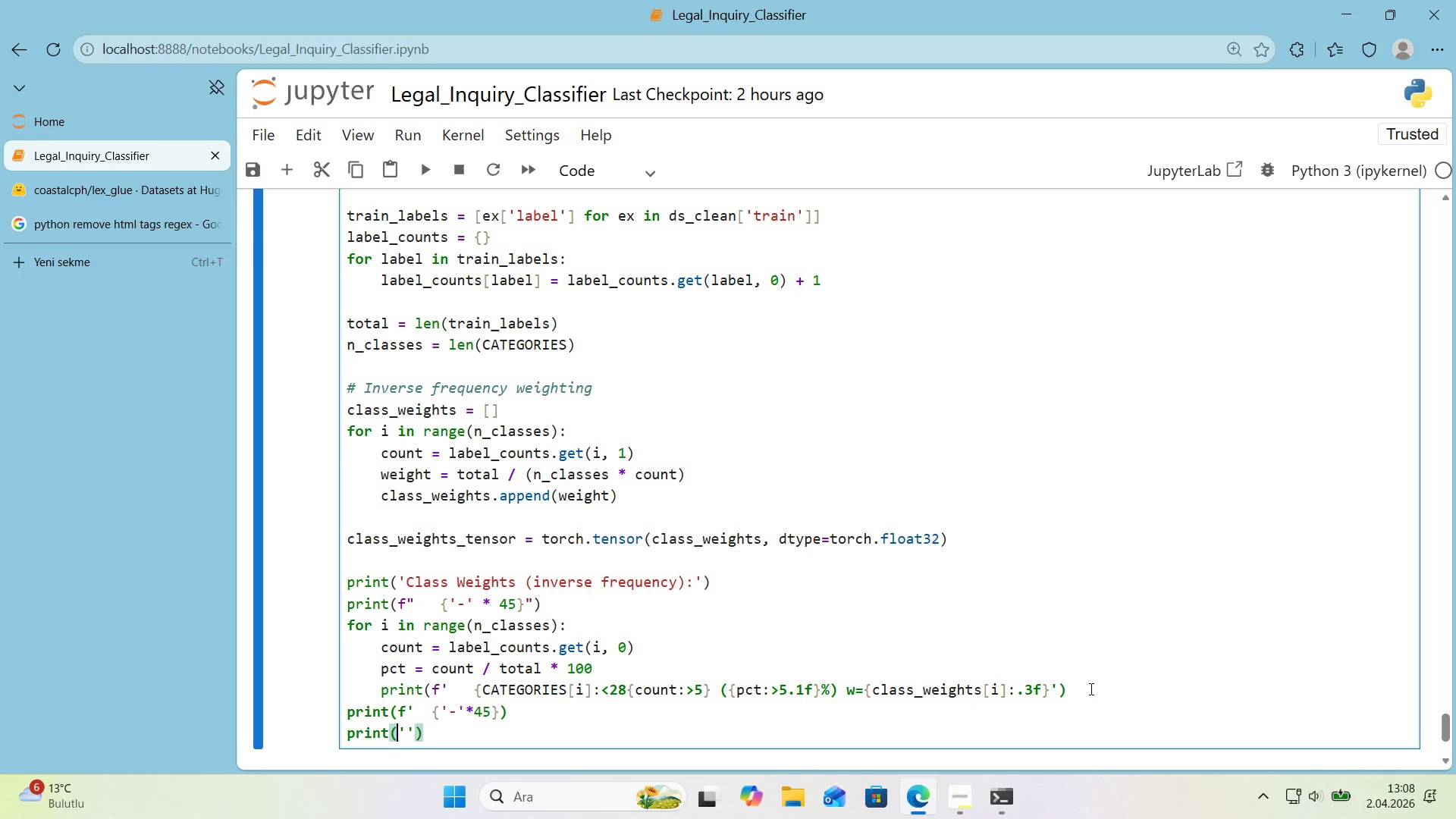 
key(F)
 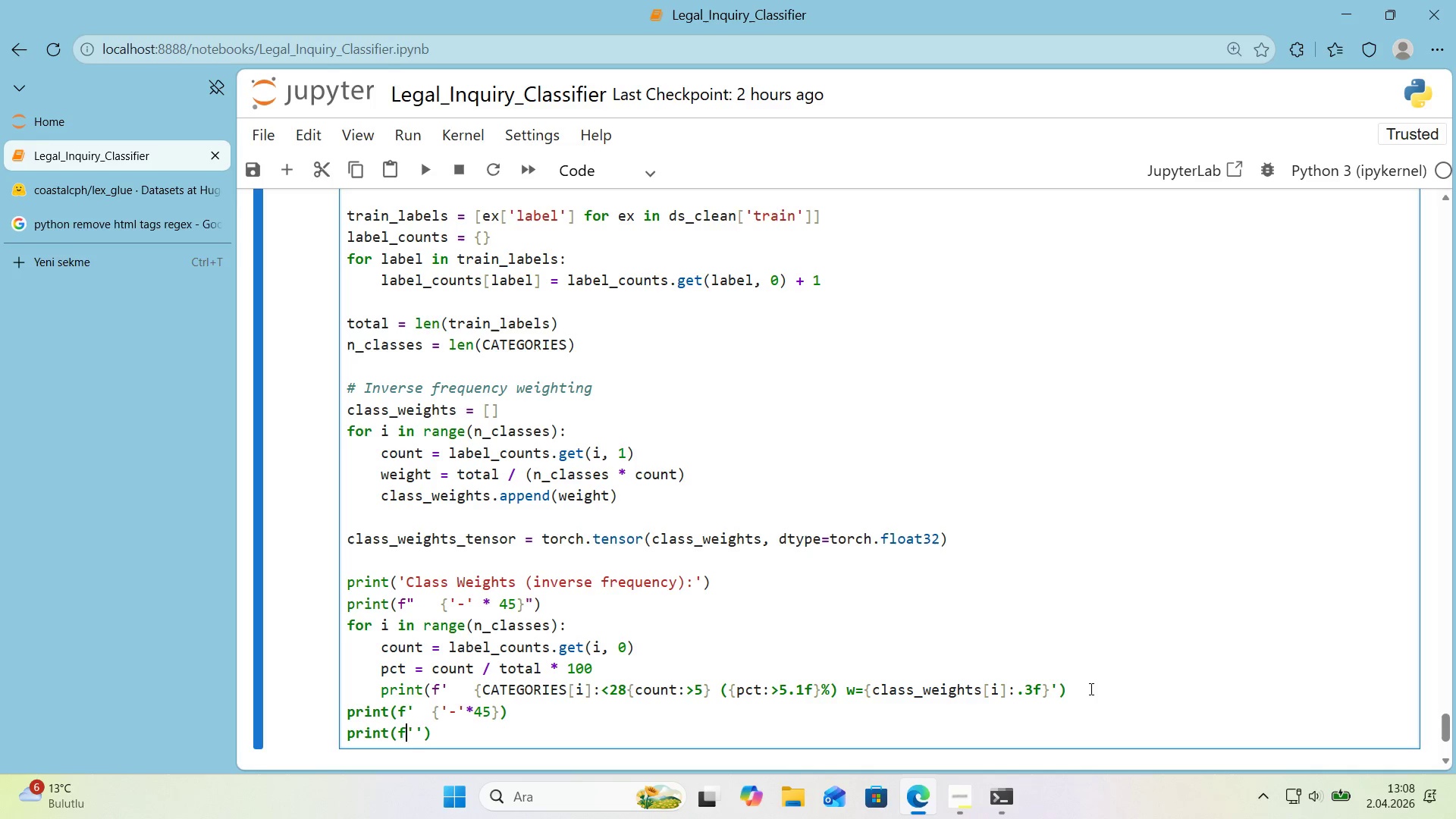 
key(ArrowRight)
 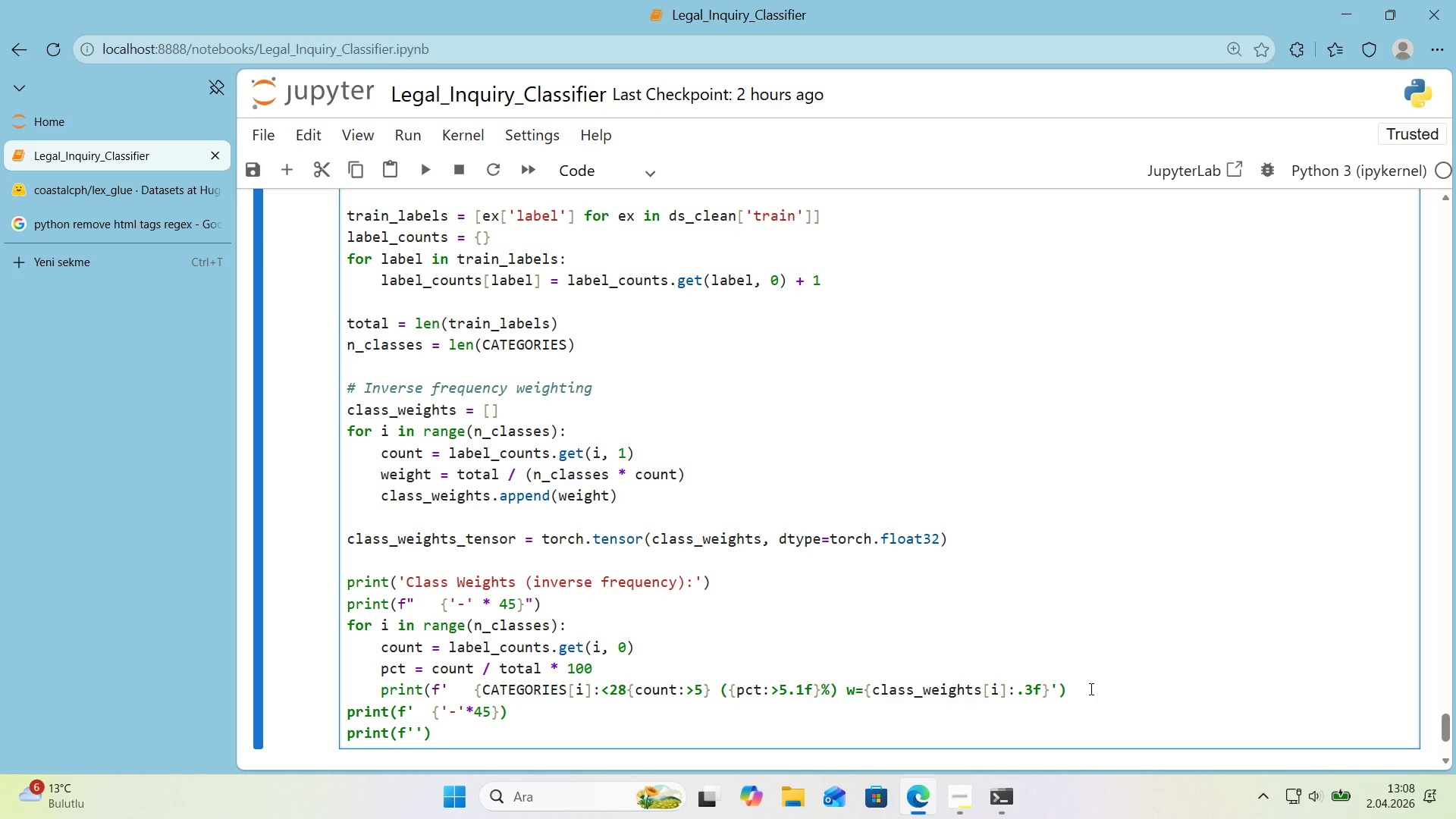 
type(   t)
key(Backspace)
type(Total>)
 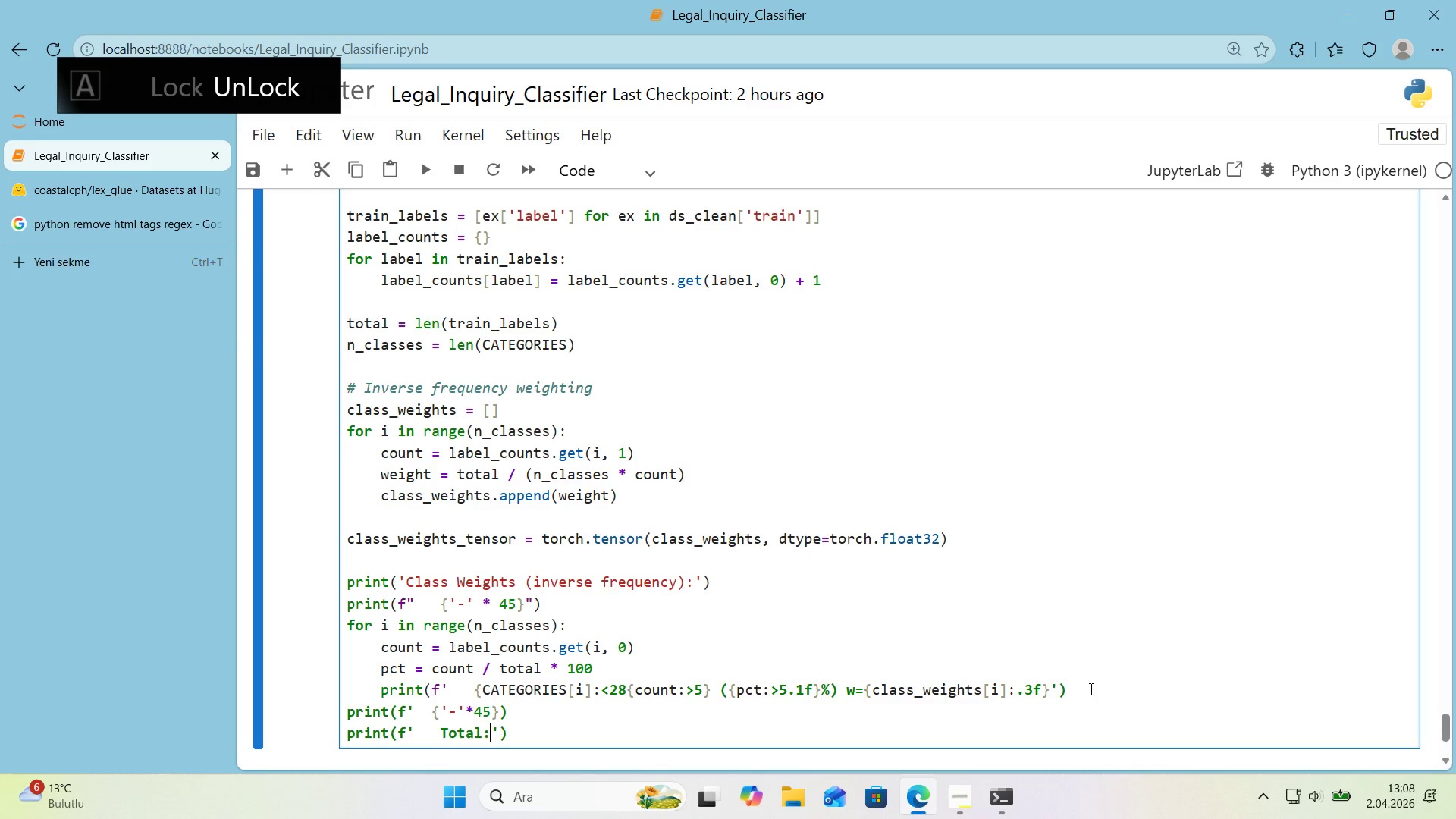 
key(ArrowLeft)
 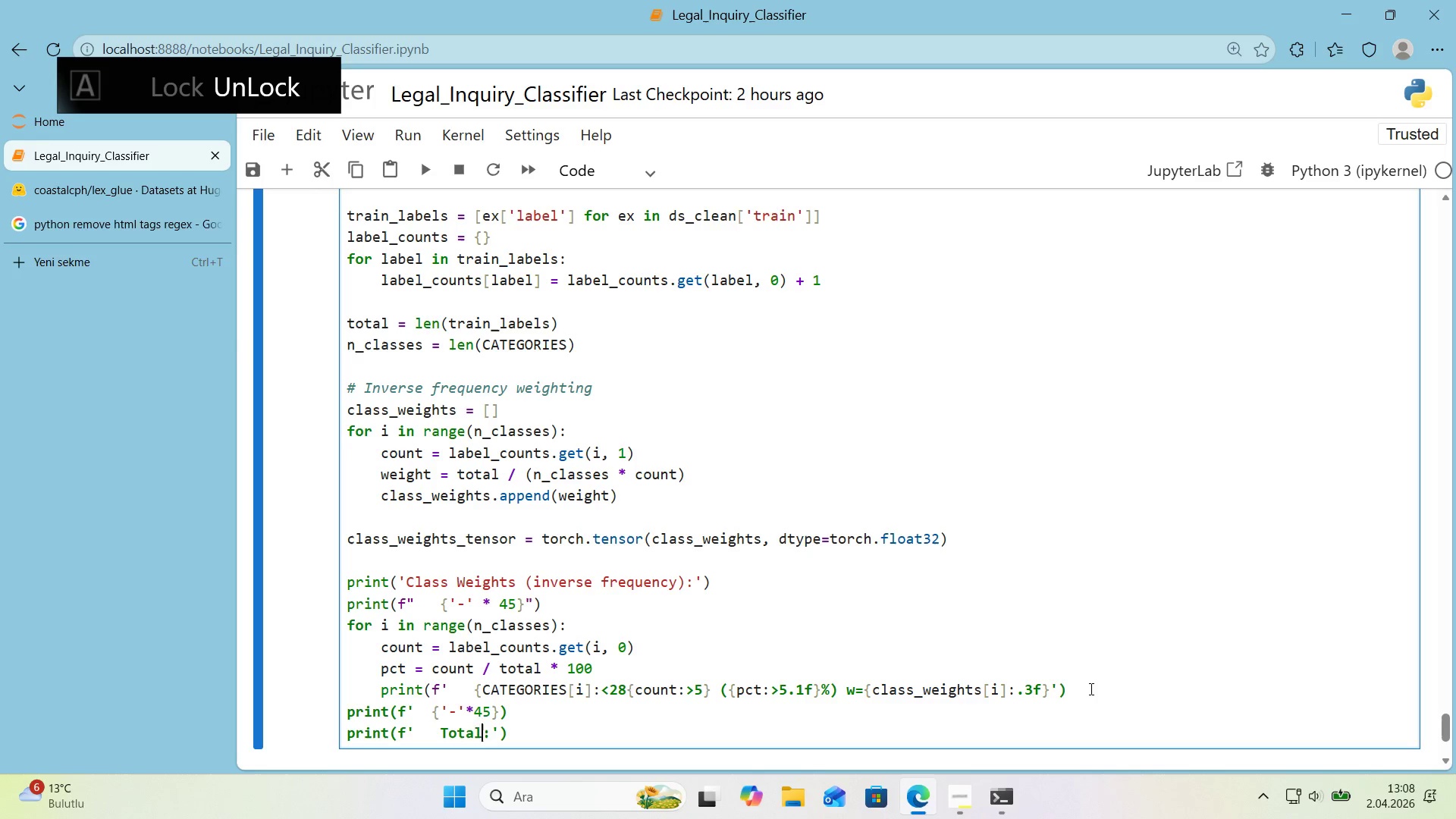 
key(ArrowLeft)
 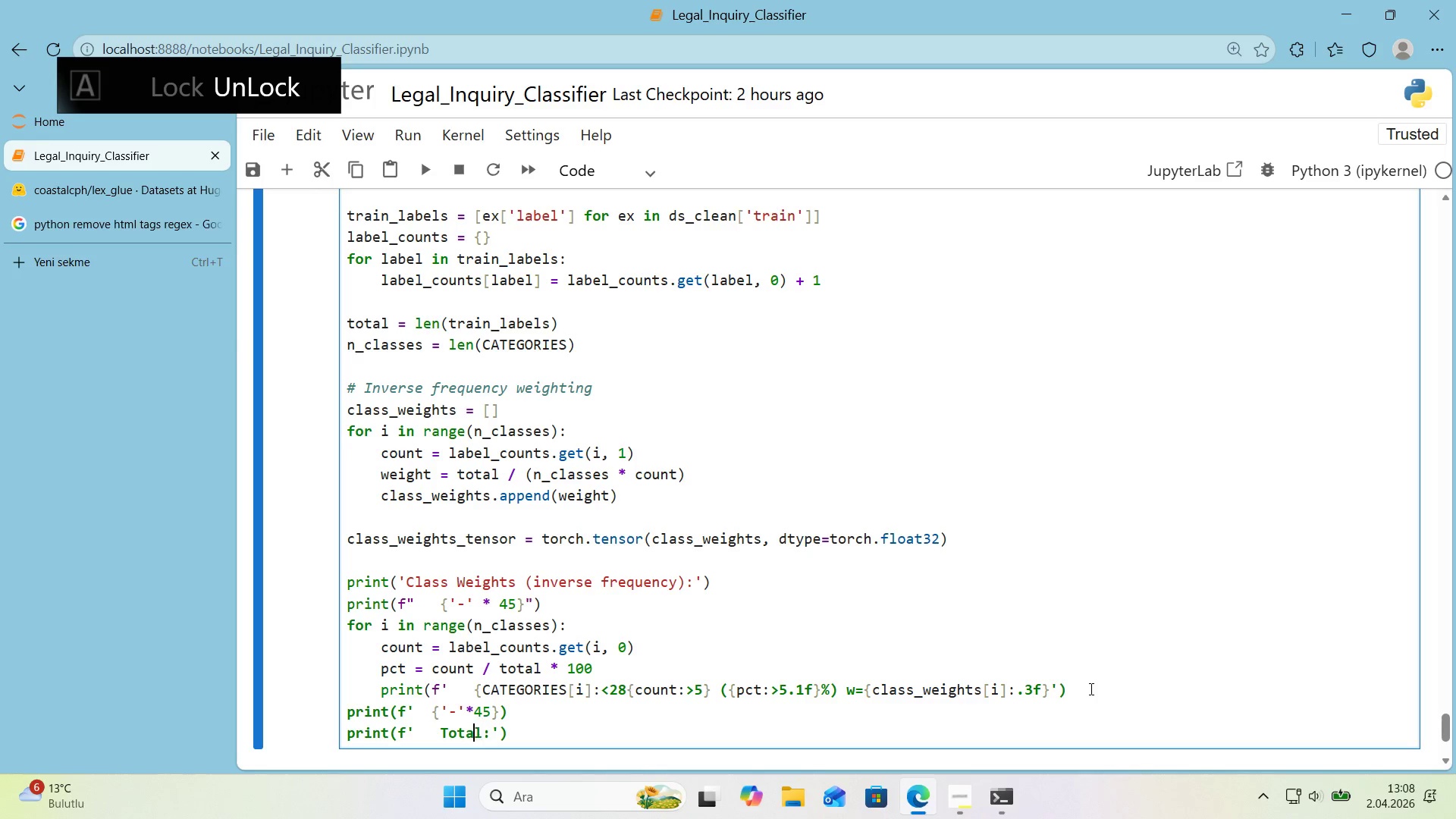 
key(ArrowLeft)
 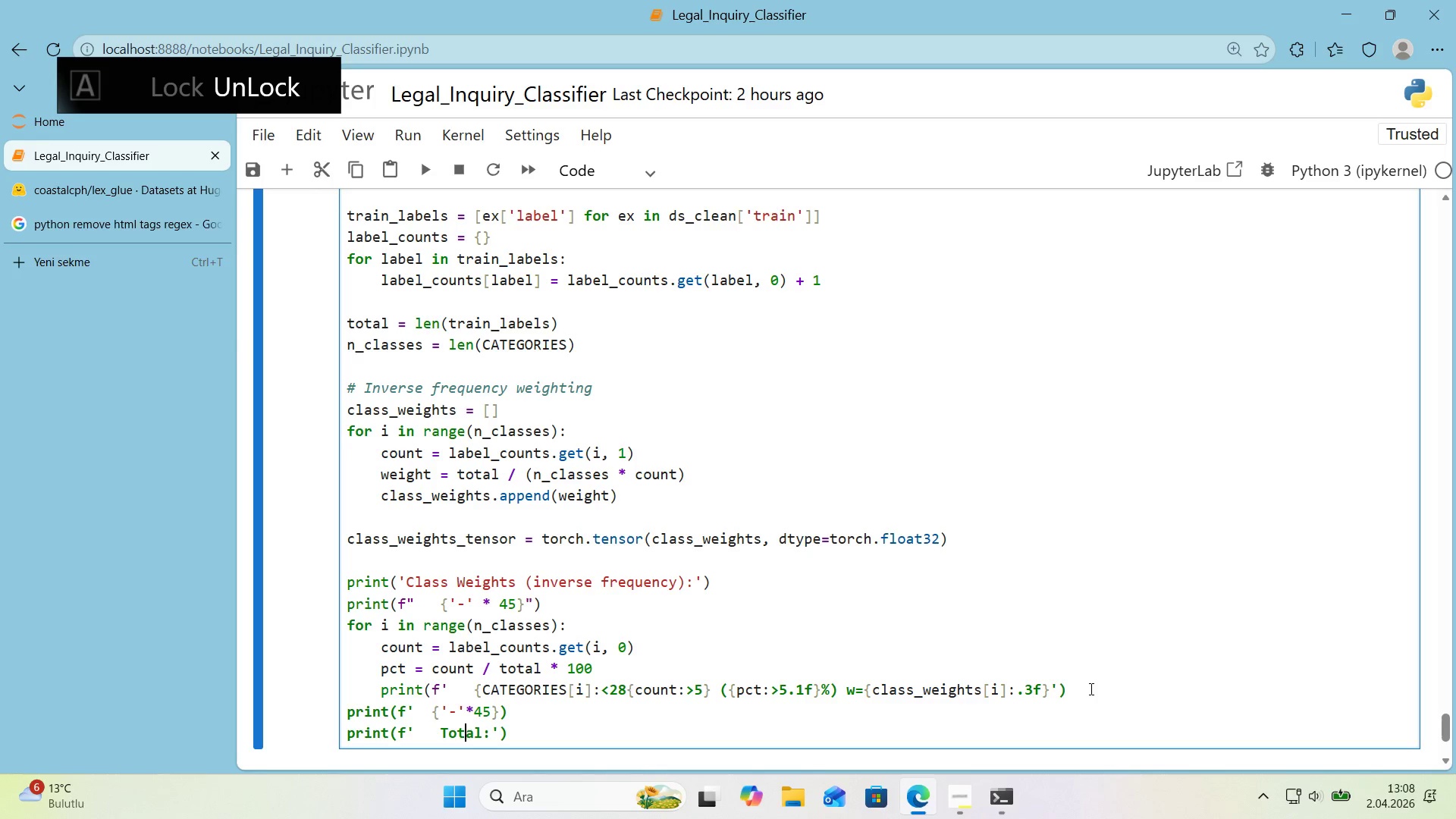 
key(ArrowLeft)
 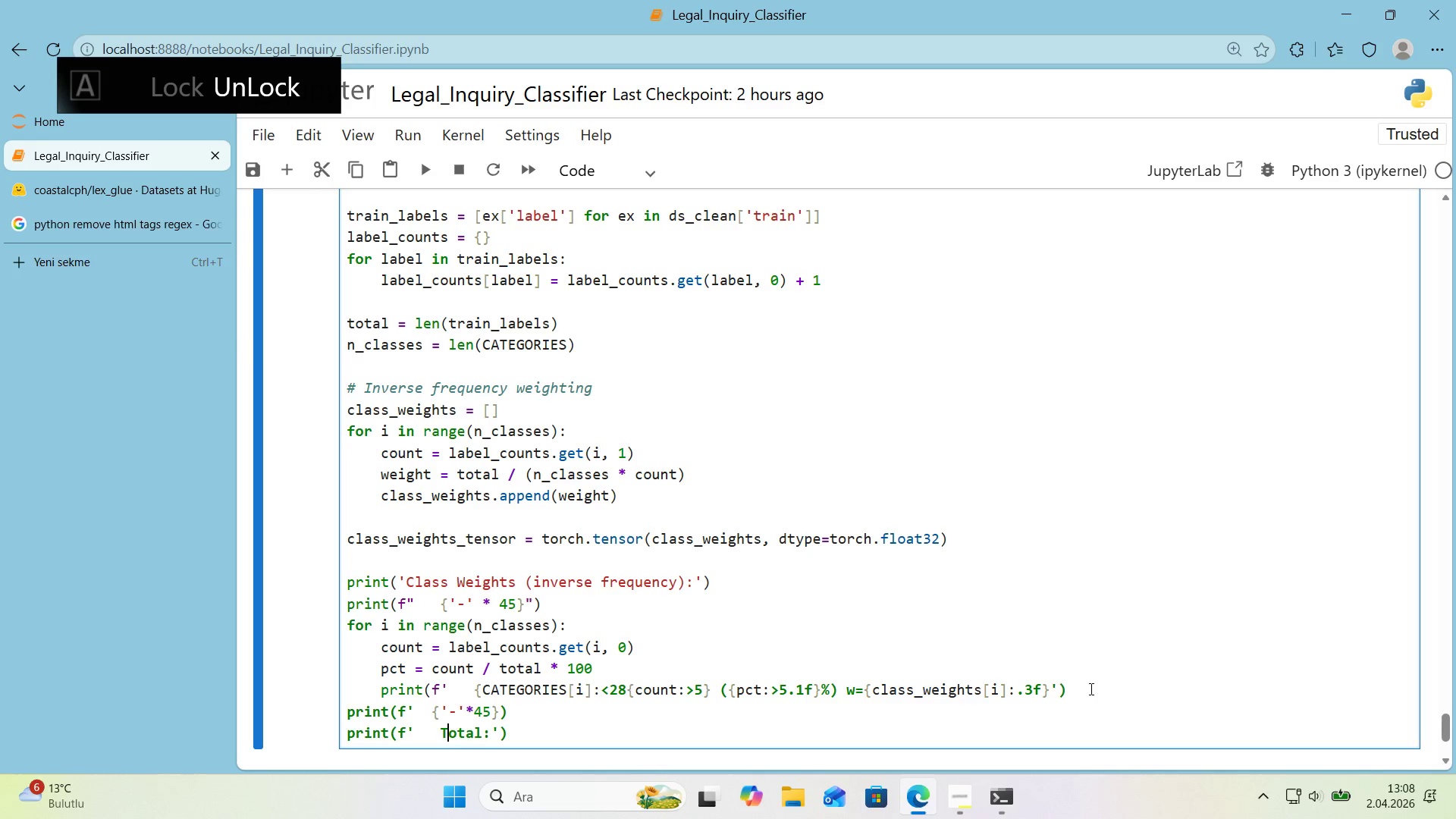 
key(ArrowLeft)
 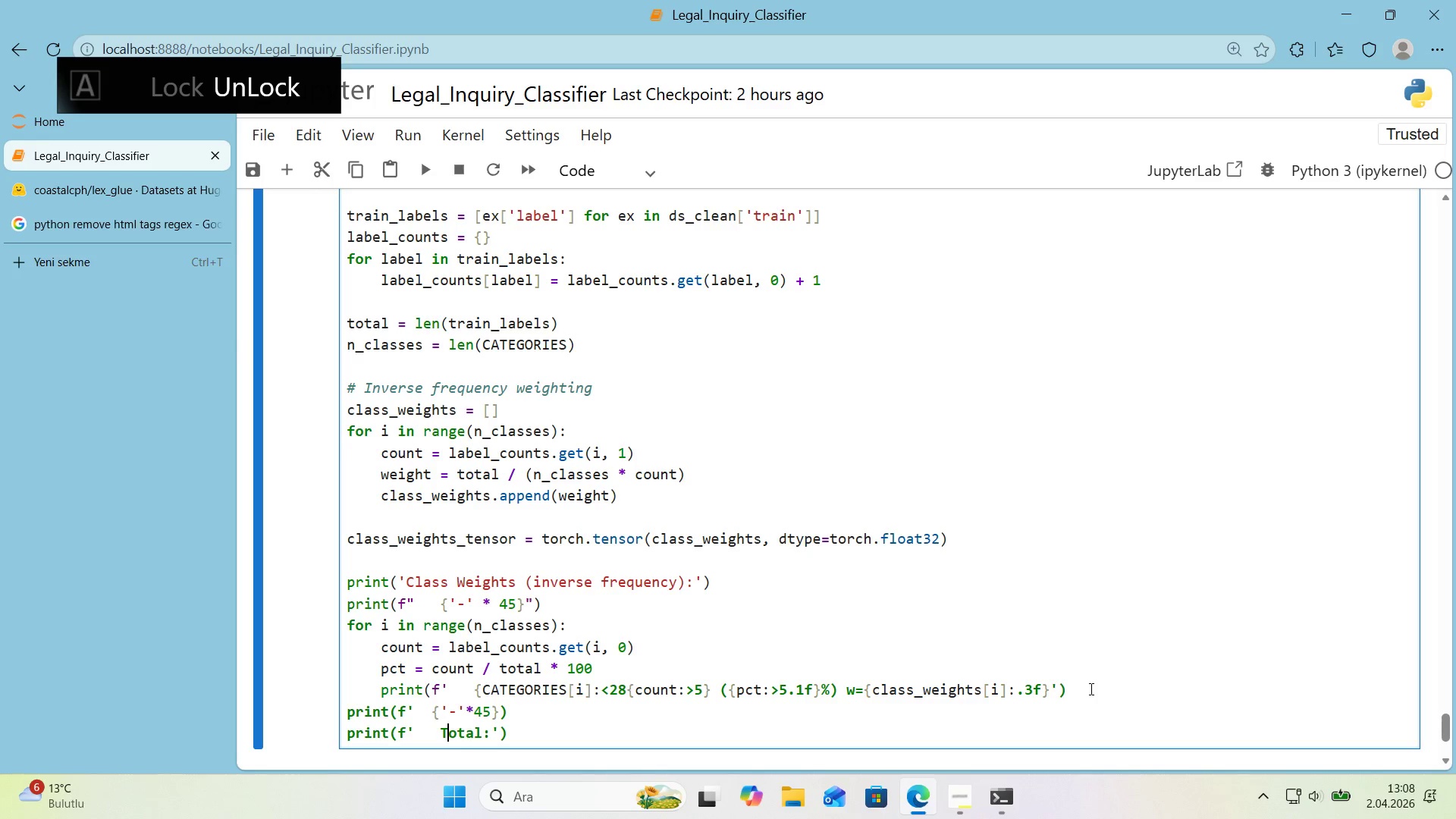 
key(ArrowLeft)
 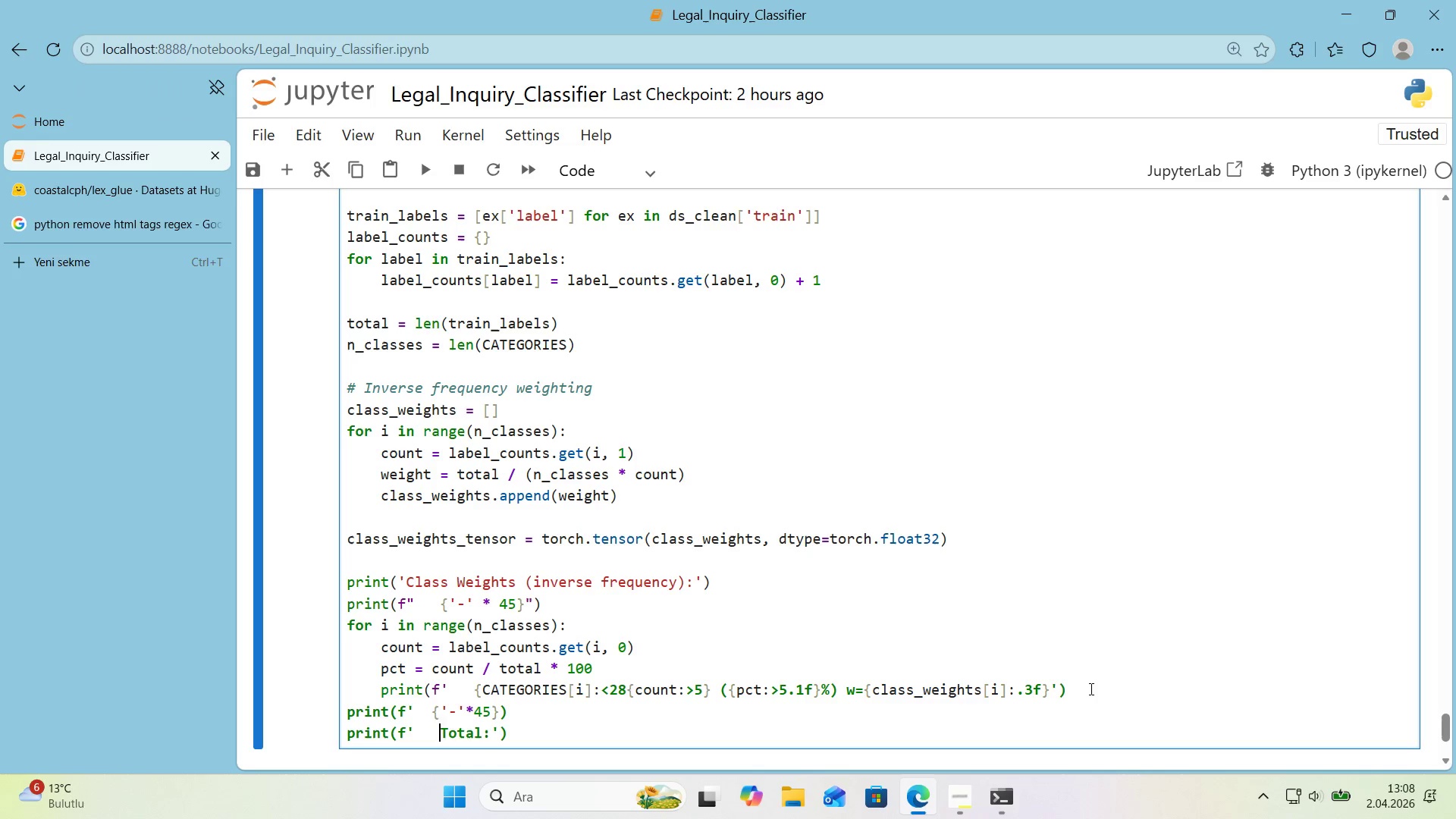 
key(Backspace)
 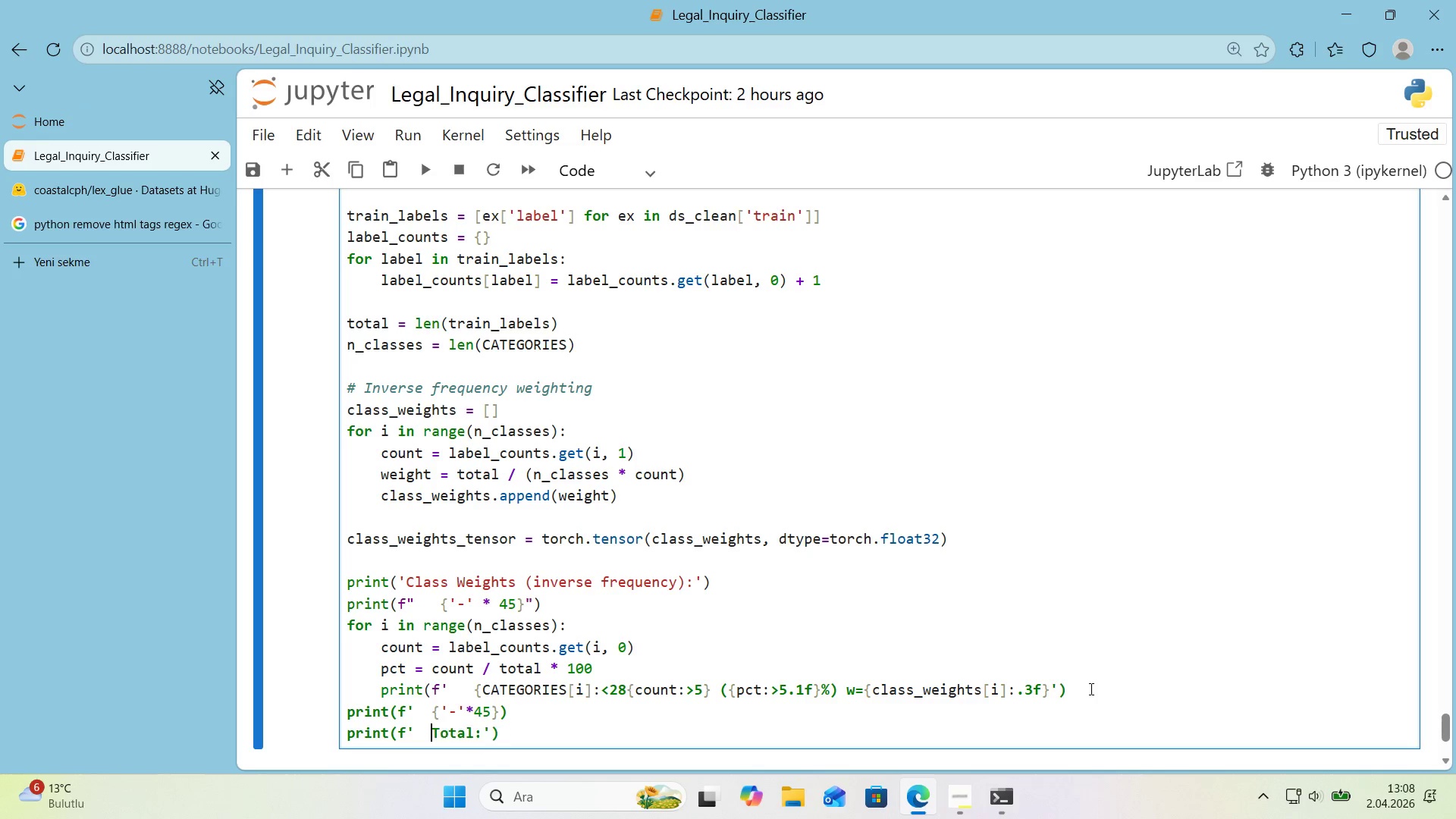 
key(ArrowRight)
 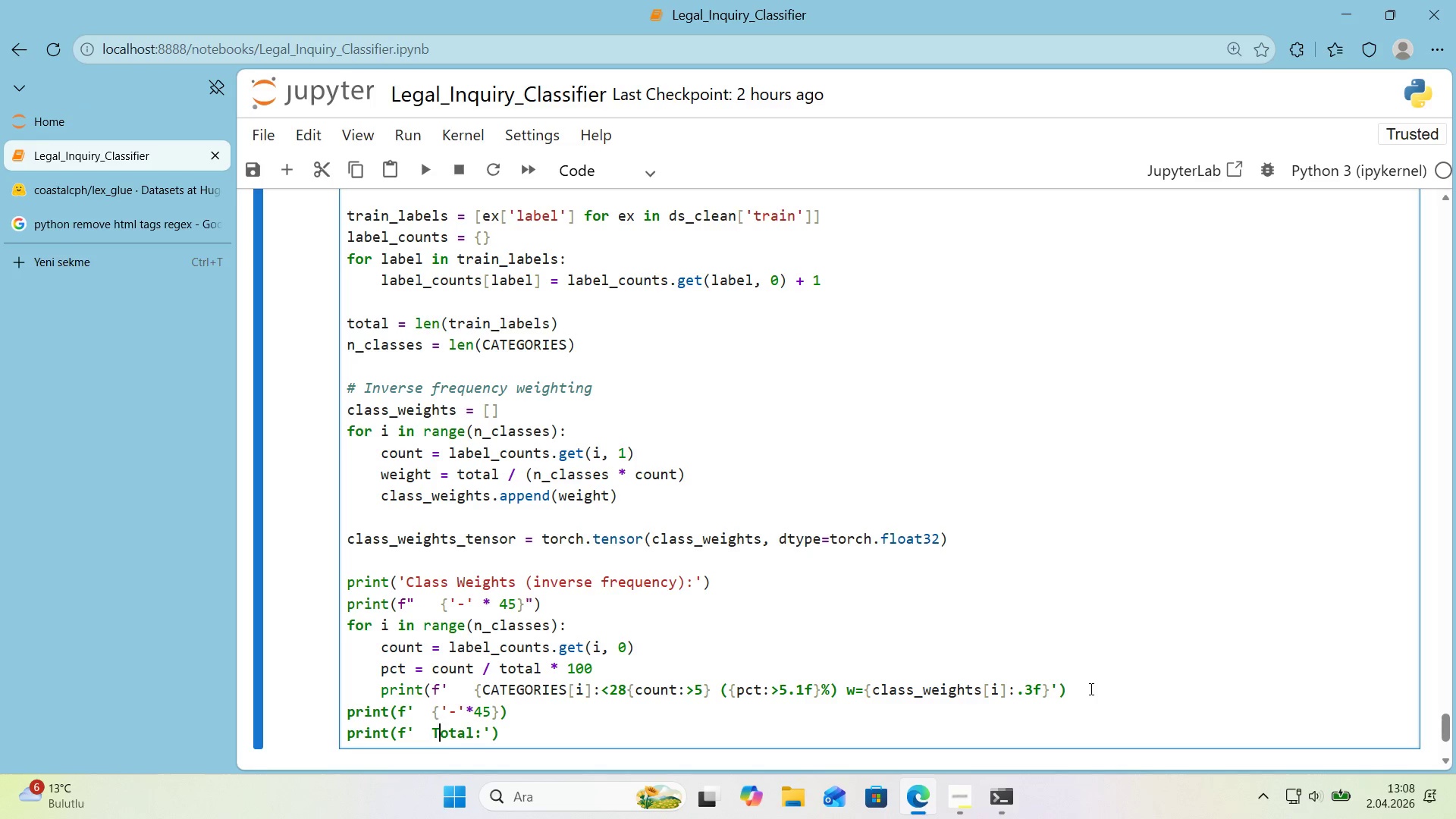 
key(ArrowRight)
 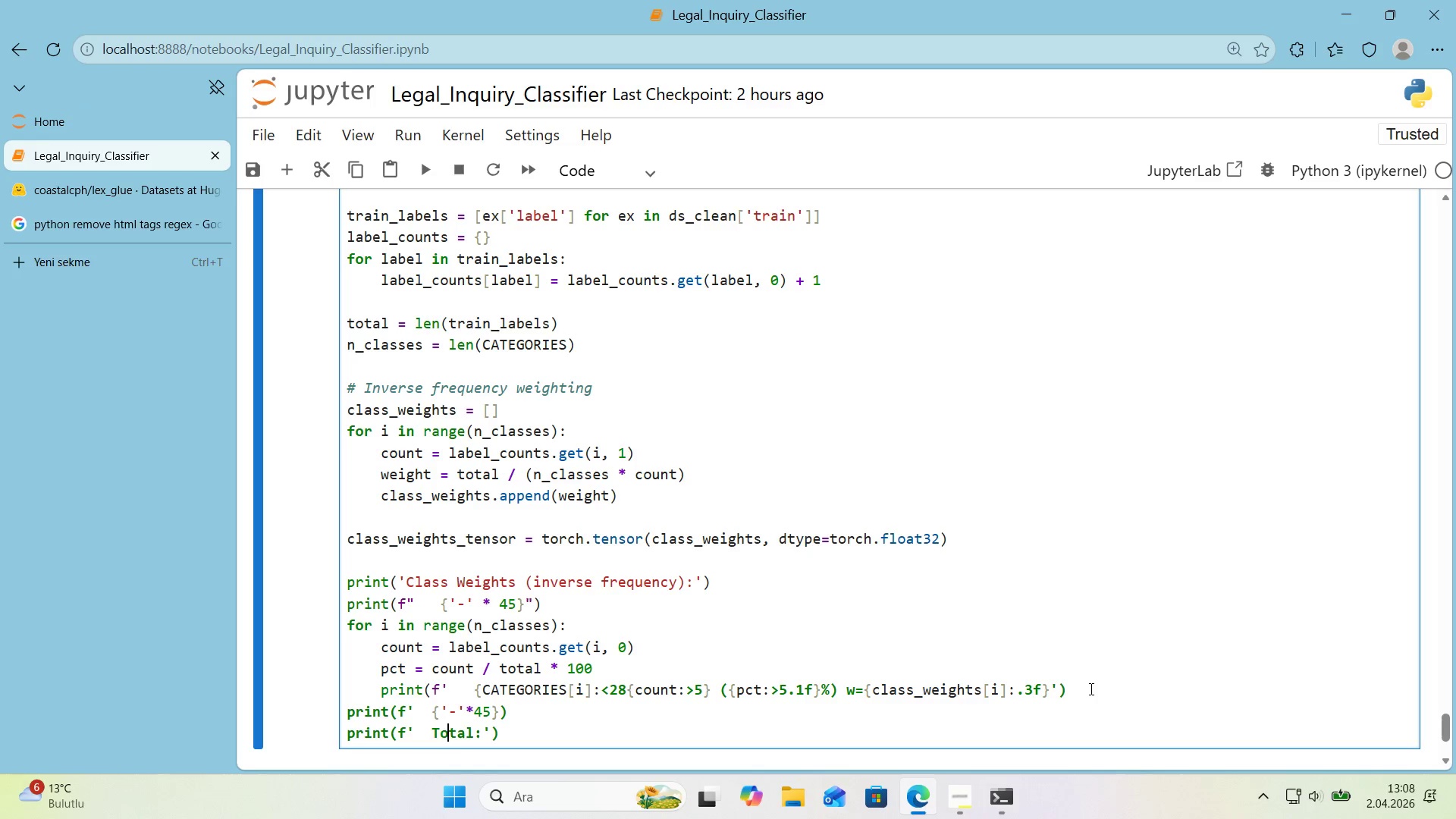 
key(ArrowRight)
 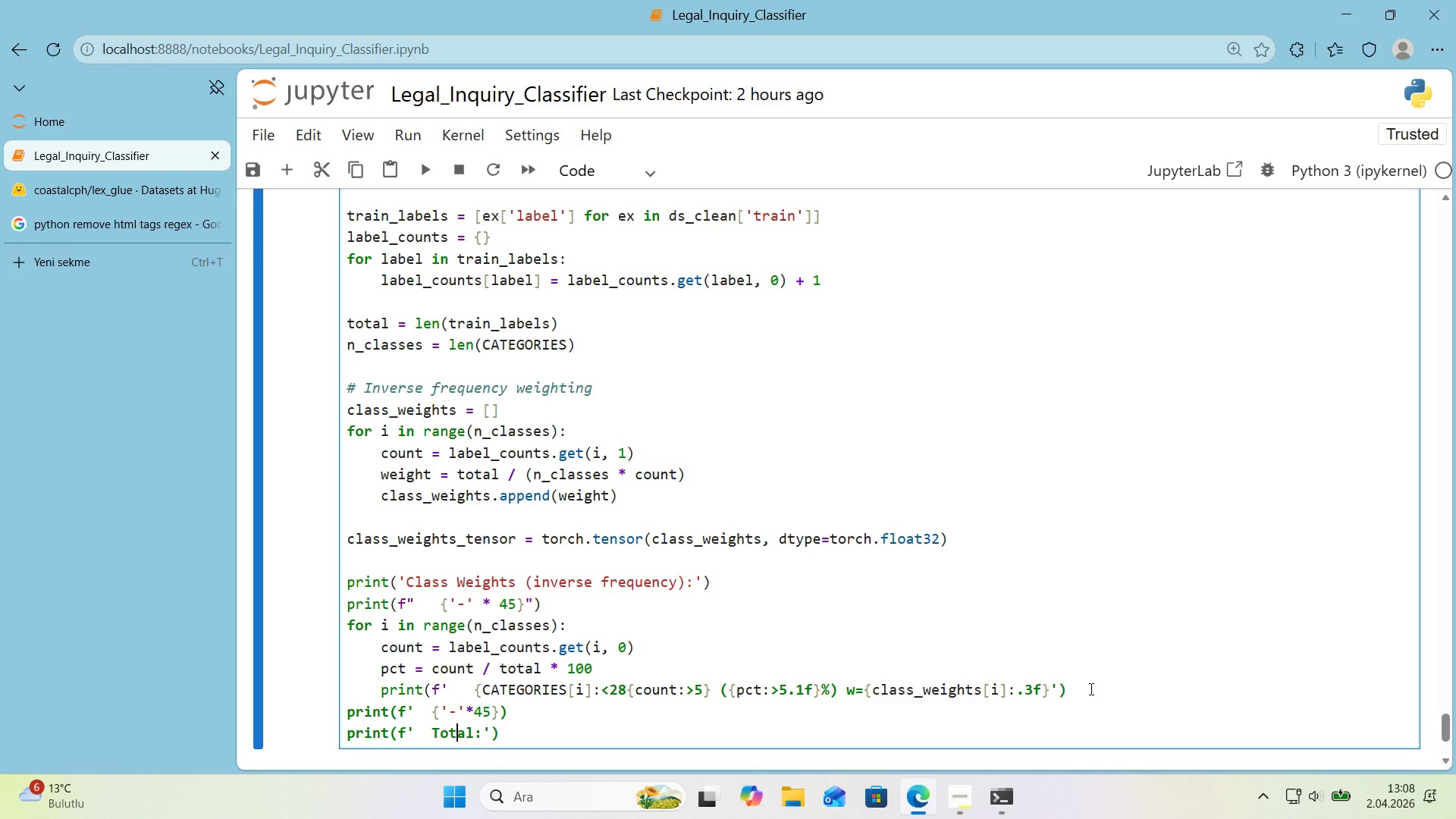 
key(ArrowRight)
 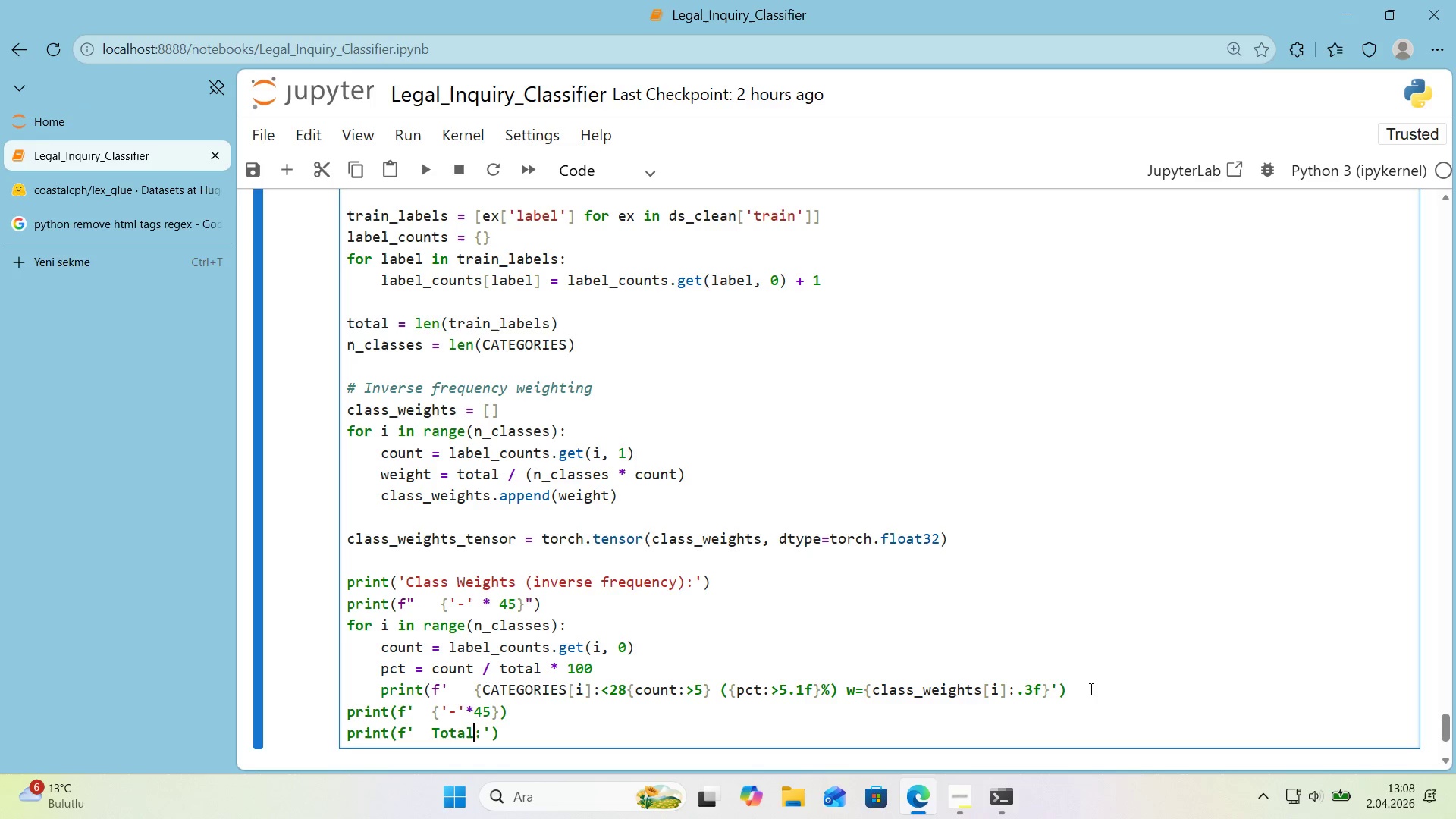 
key(ArrowRight)
 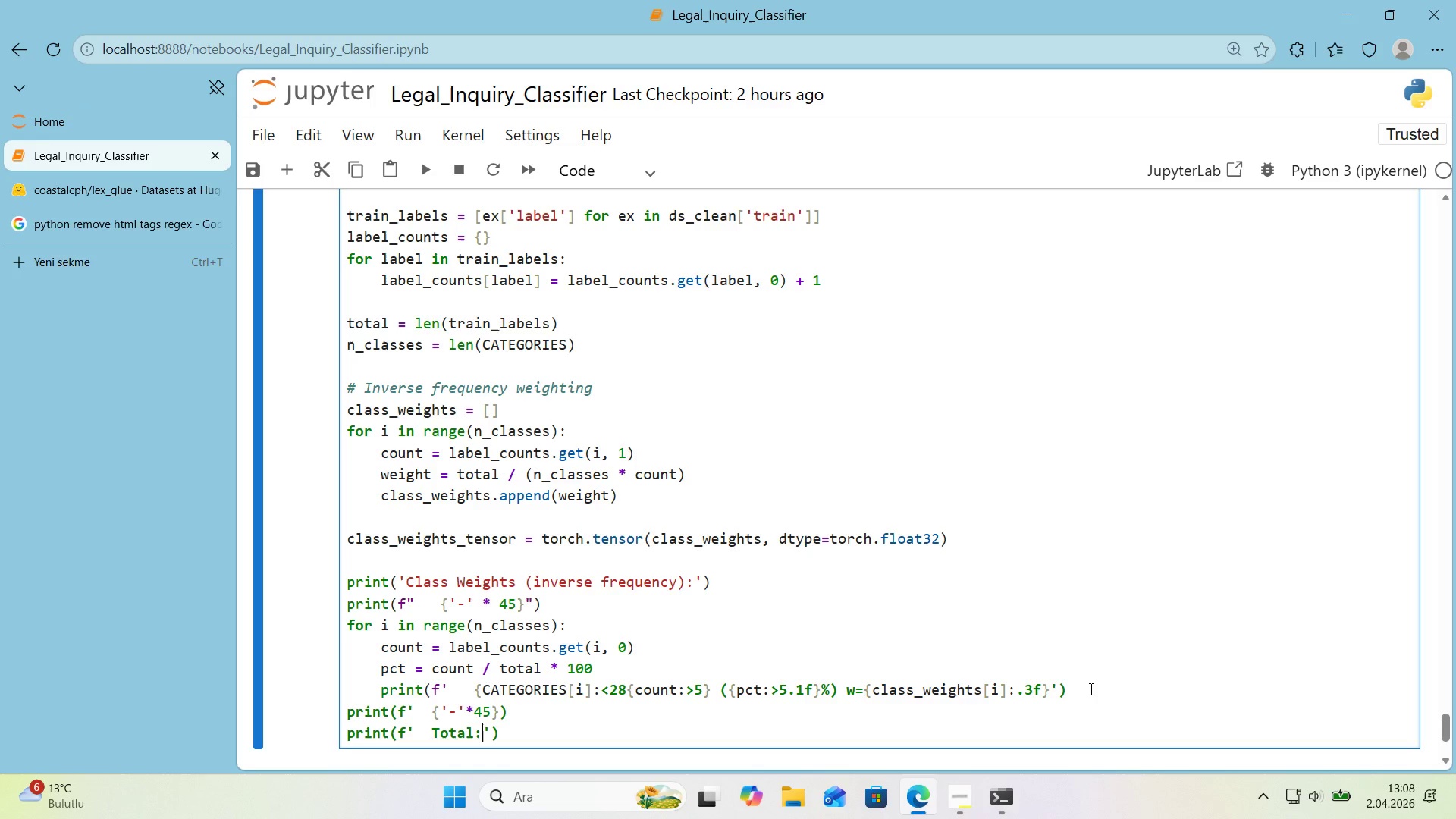 
key(ArrowRight)
 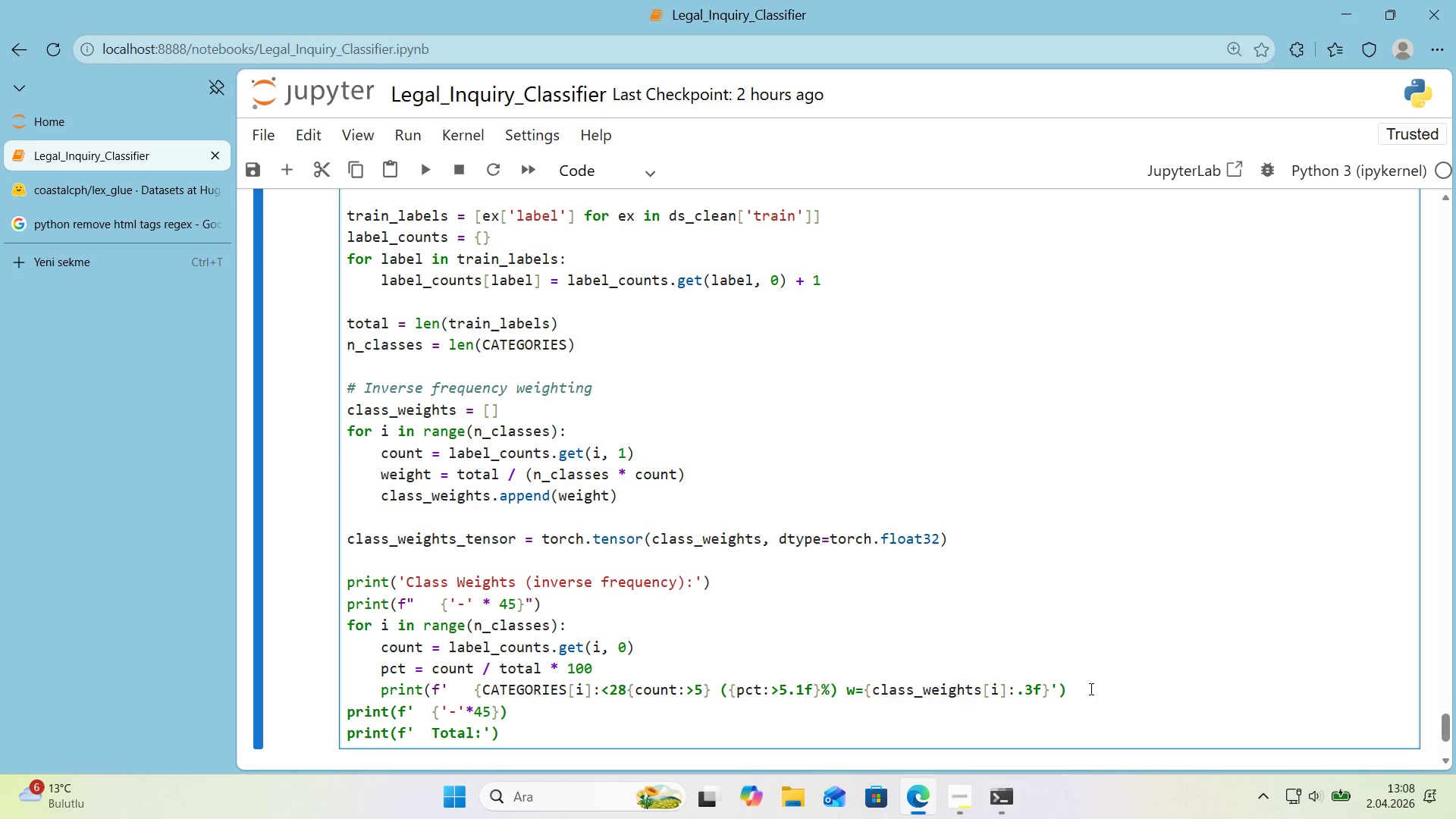 
key(Space)
 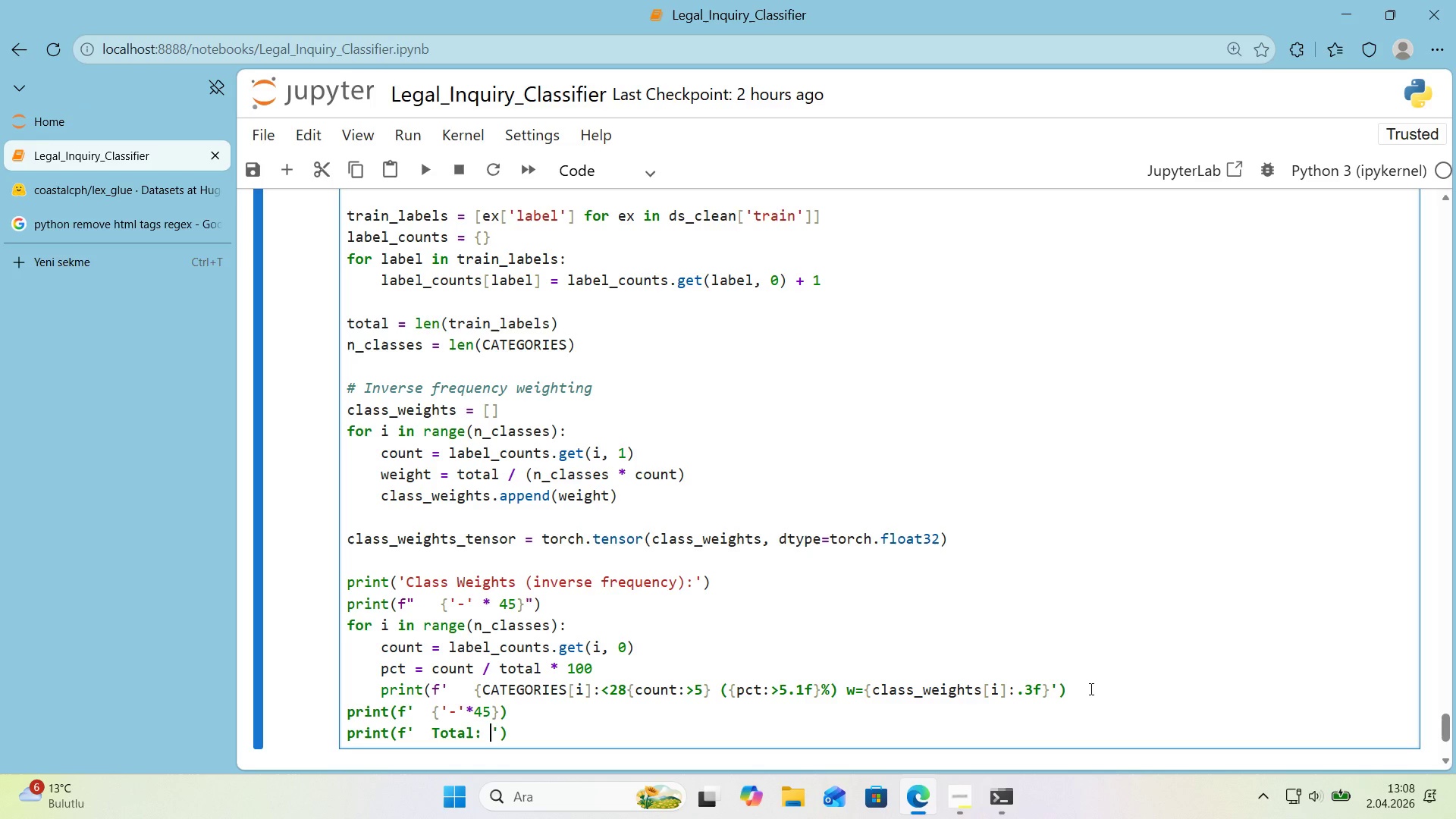 
key(Alt+Control+7)
 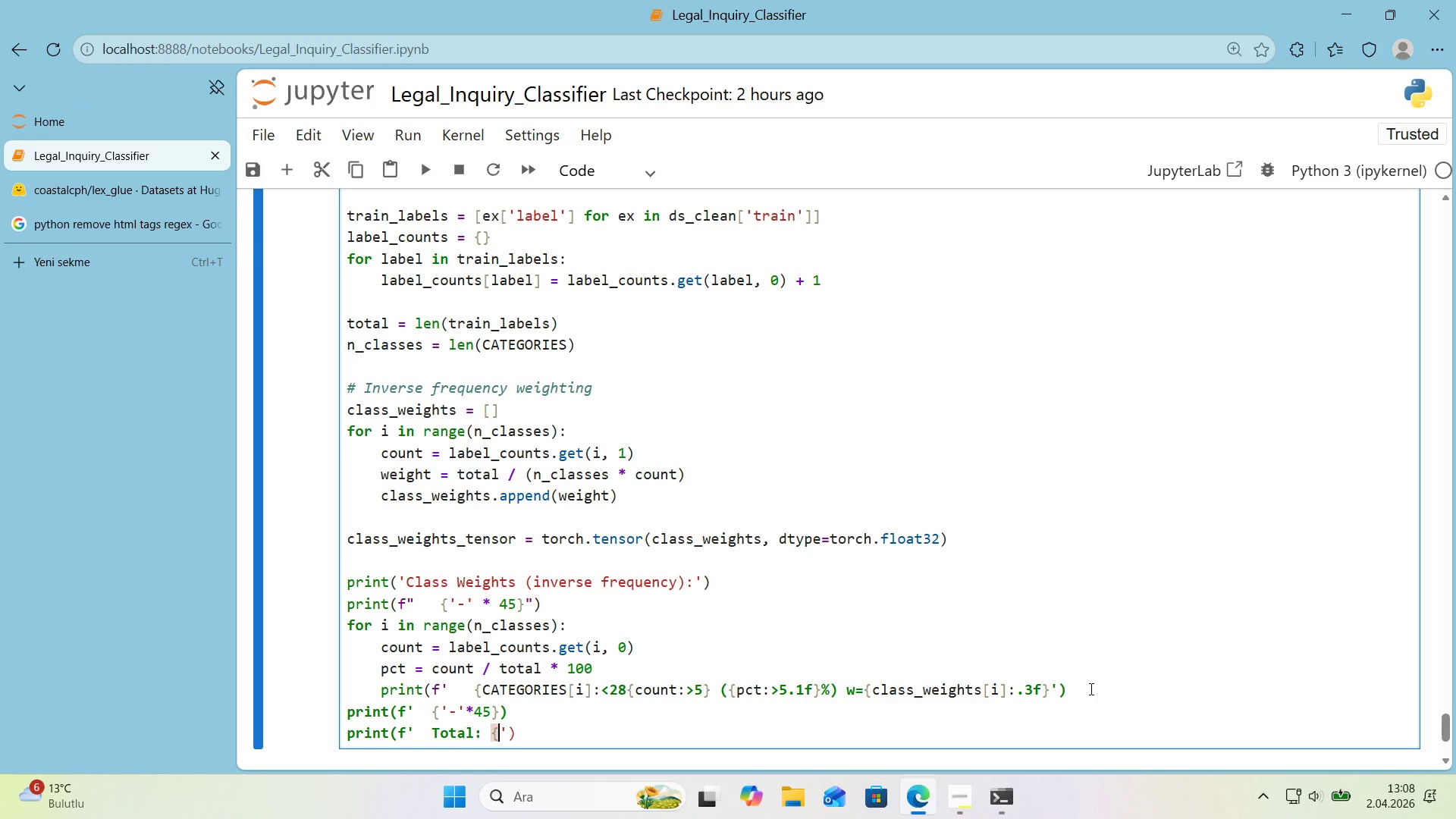 
key(Alt+Control+0)
 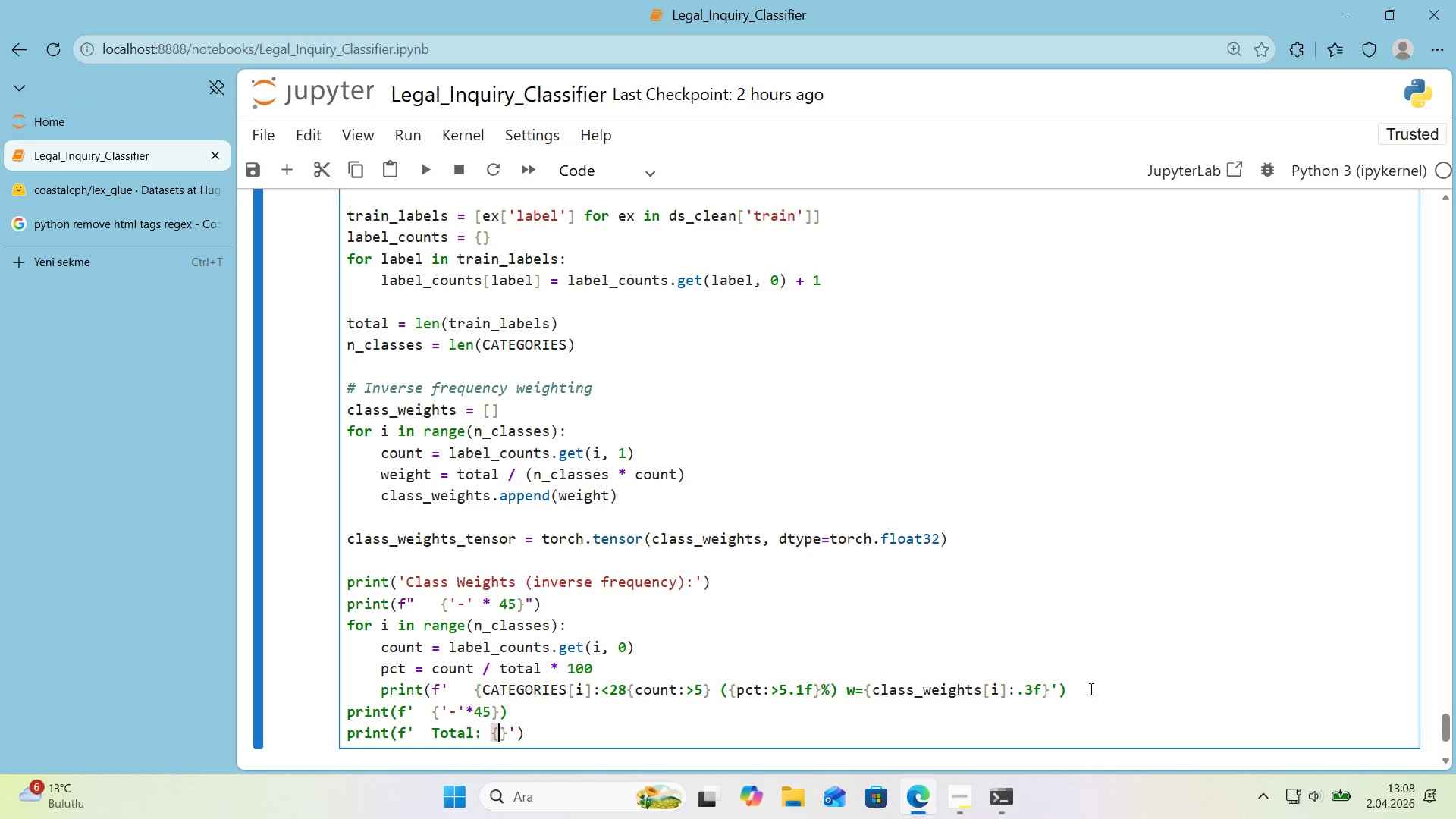 
key(ArrowLeft)
 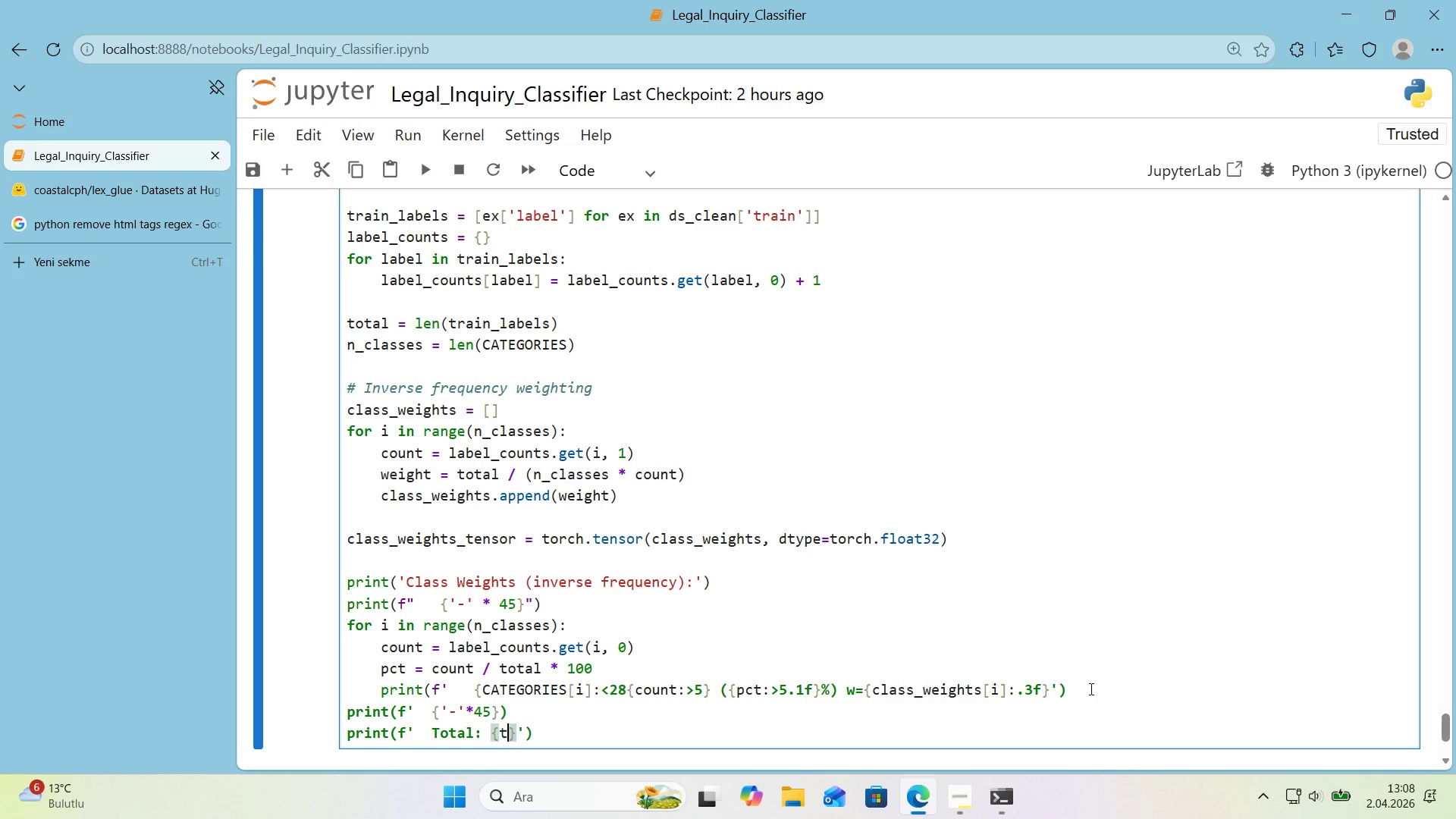 
type(total)
 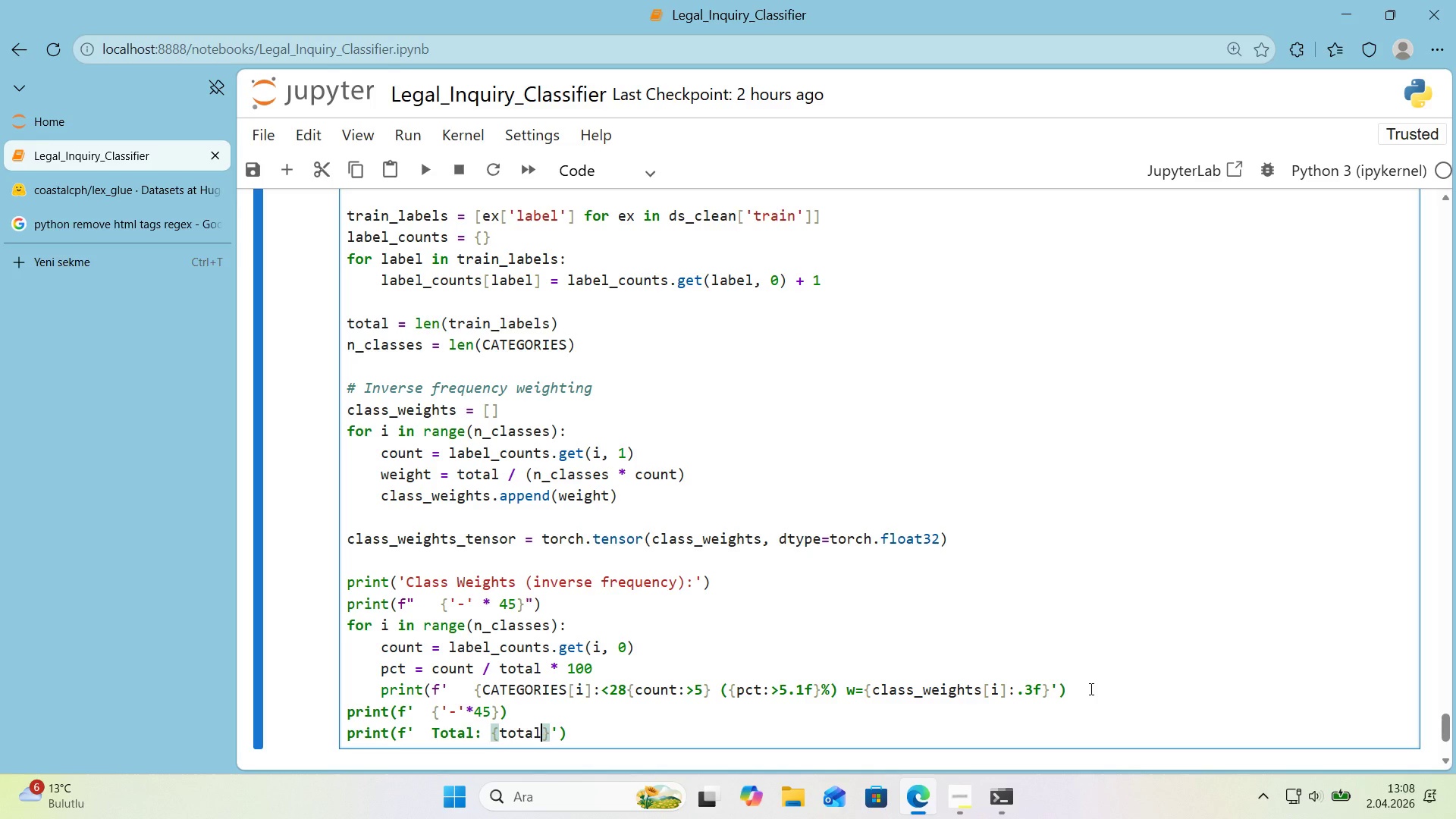 
key(ArrowRight)
 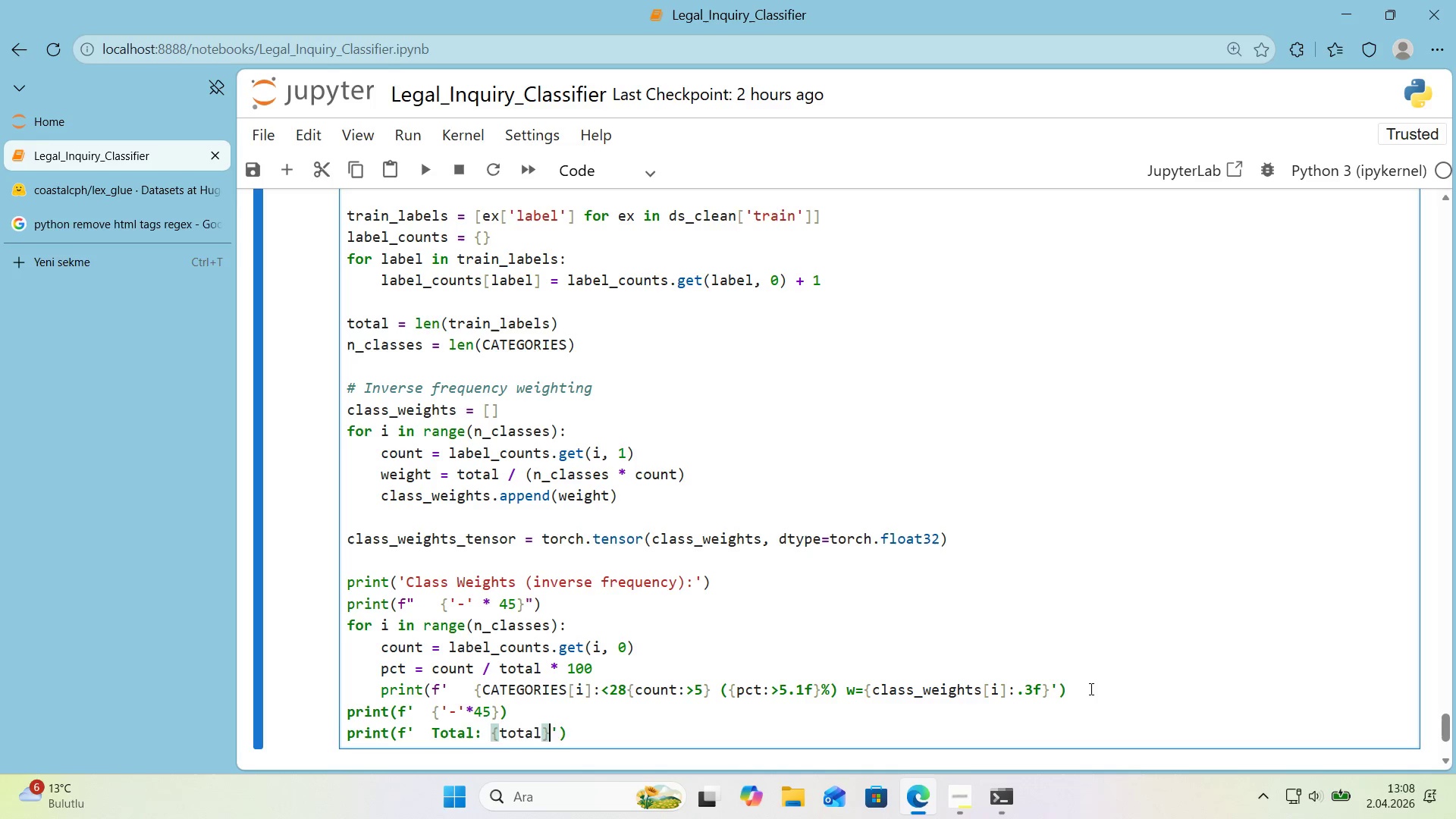 
key(ArrowRight)
 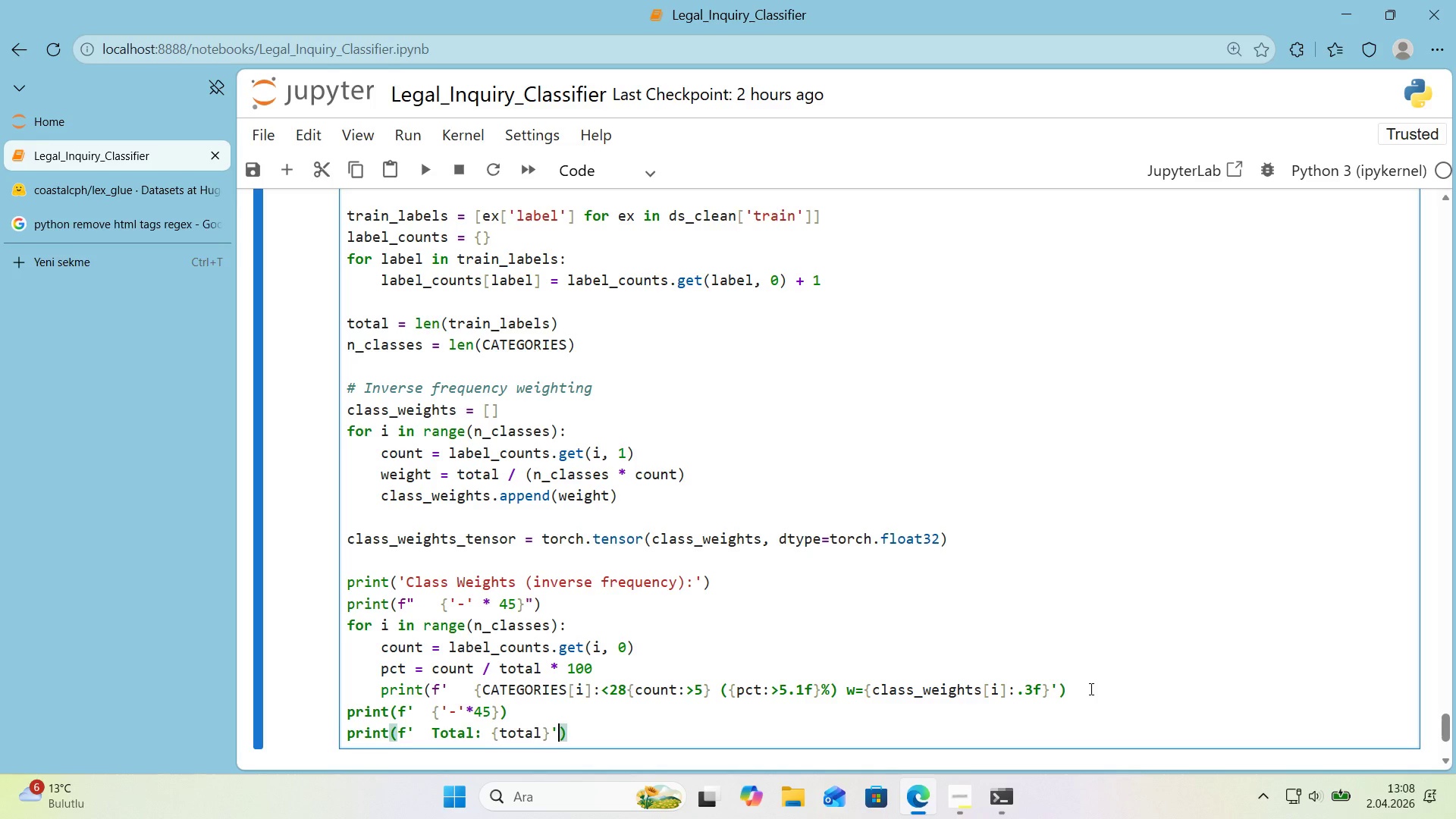 
key(ArrowRight)
 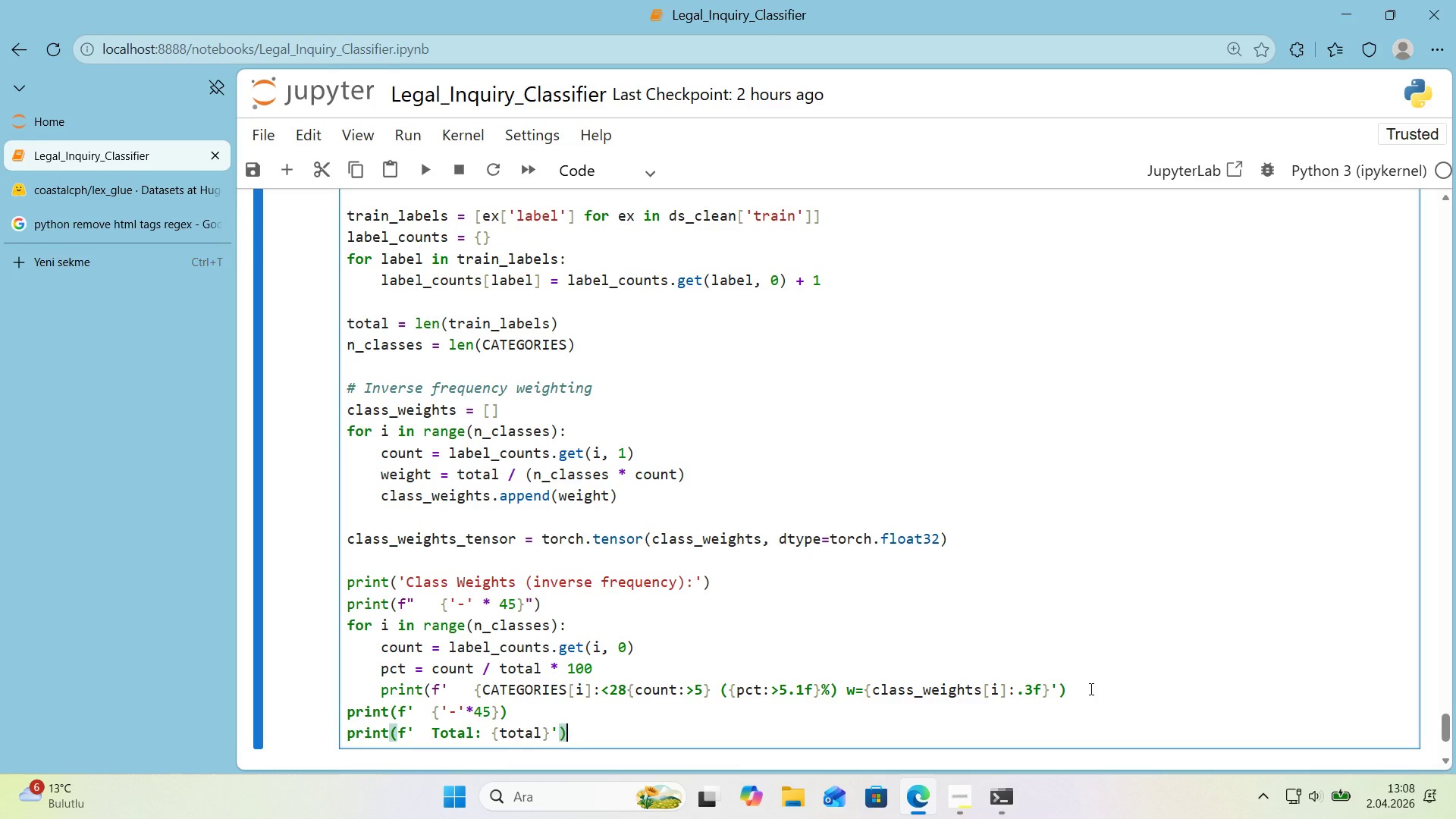 
key(Enter)
 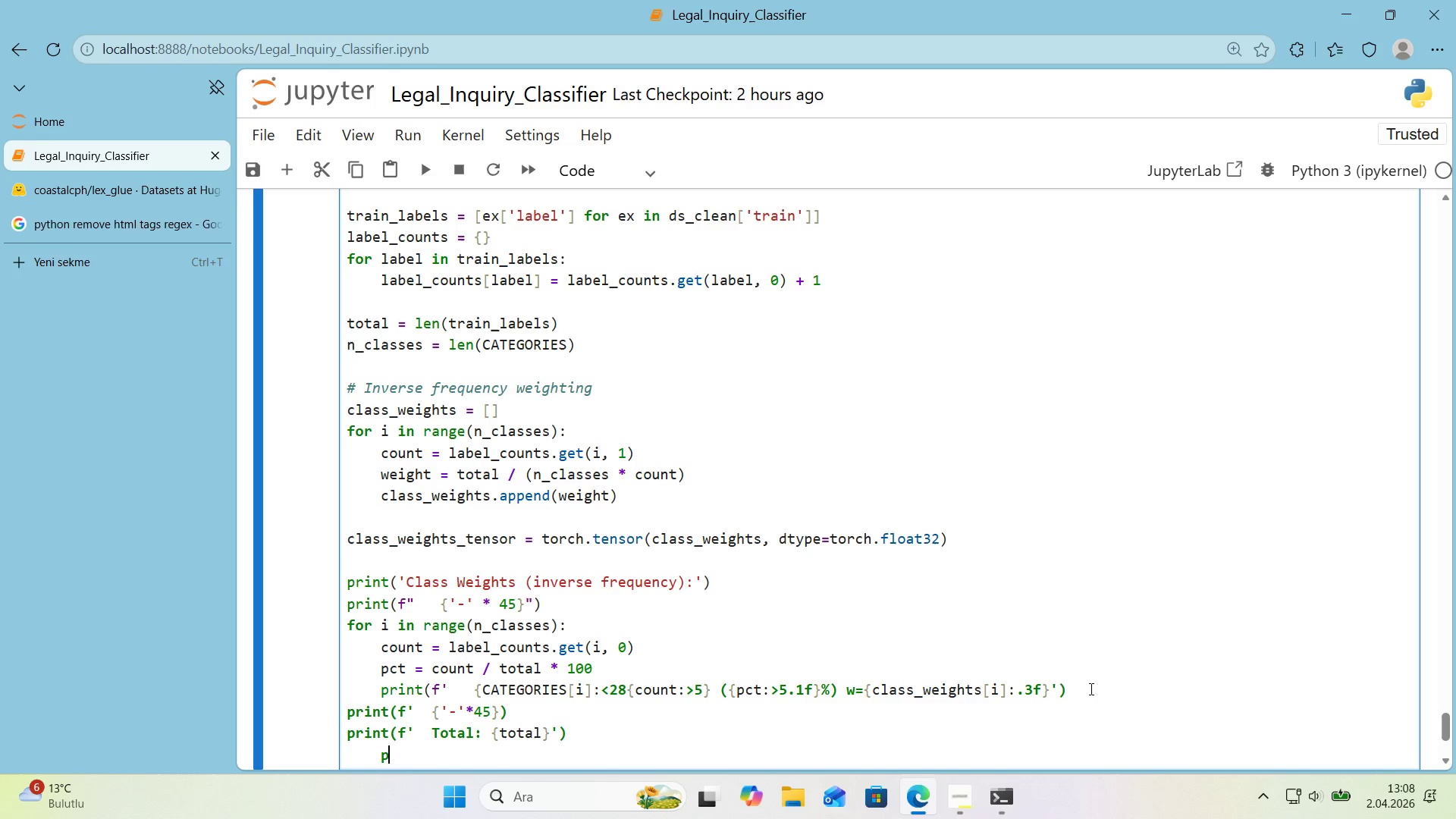 
type(pr'n)
 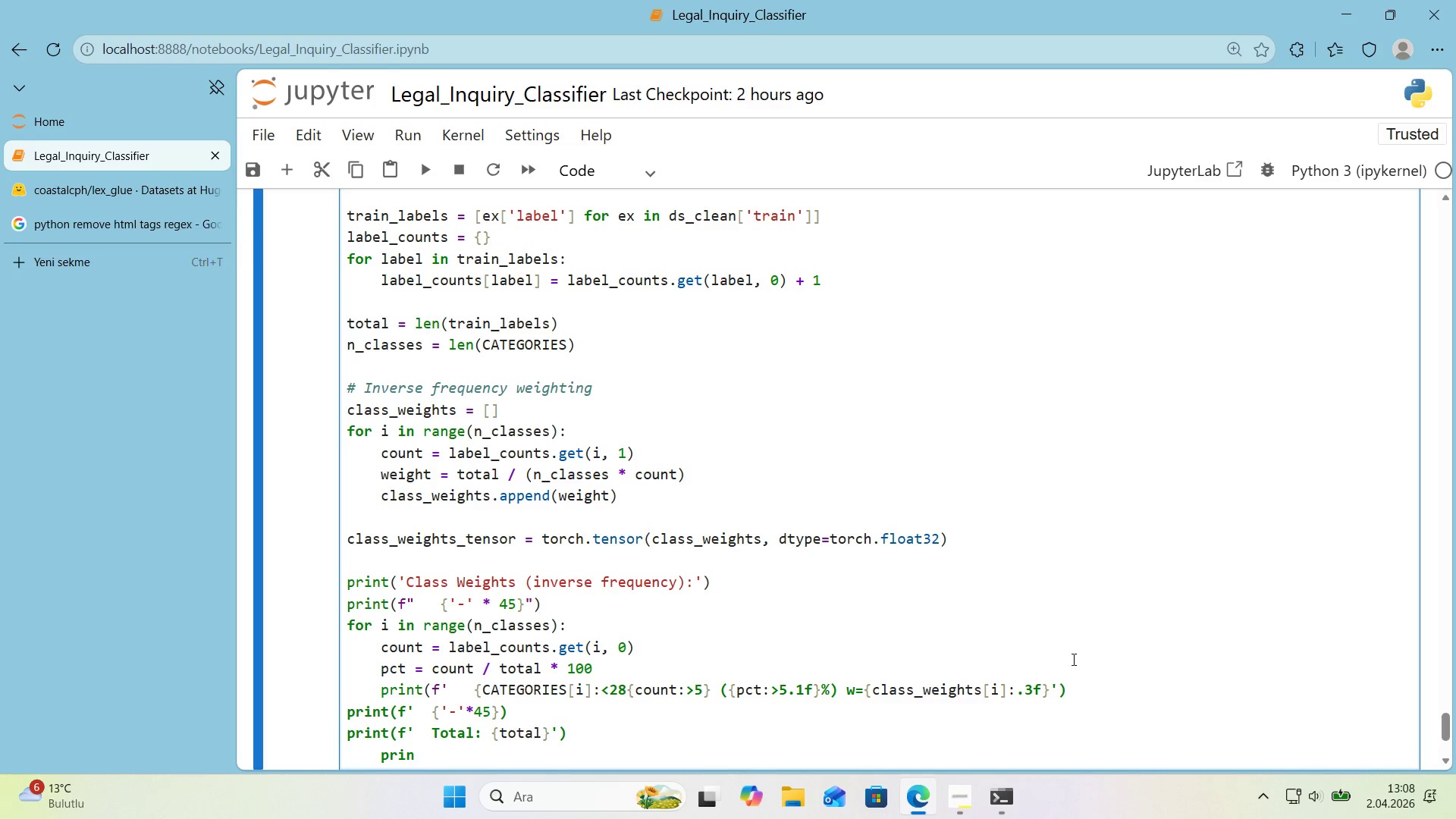 
scroll: coordinate [958, 646], scroll_direction: down, amount: 1.0
 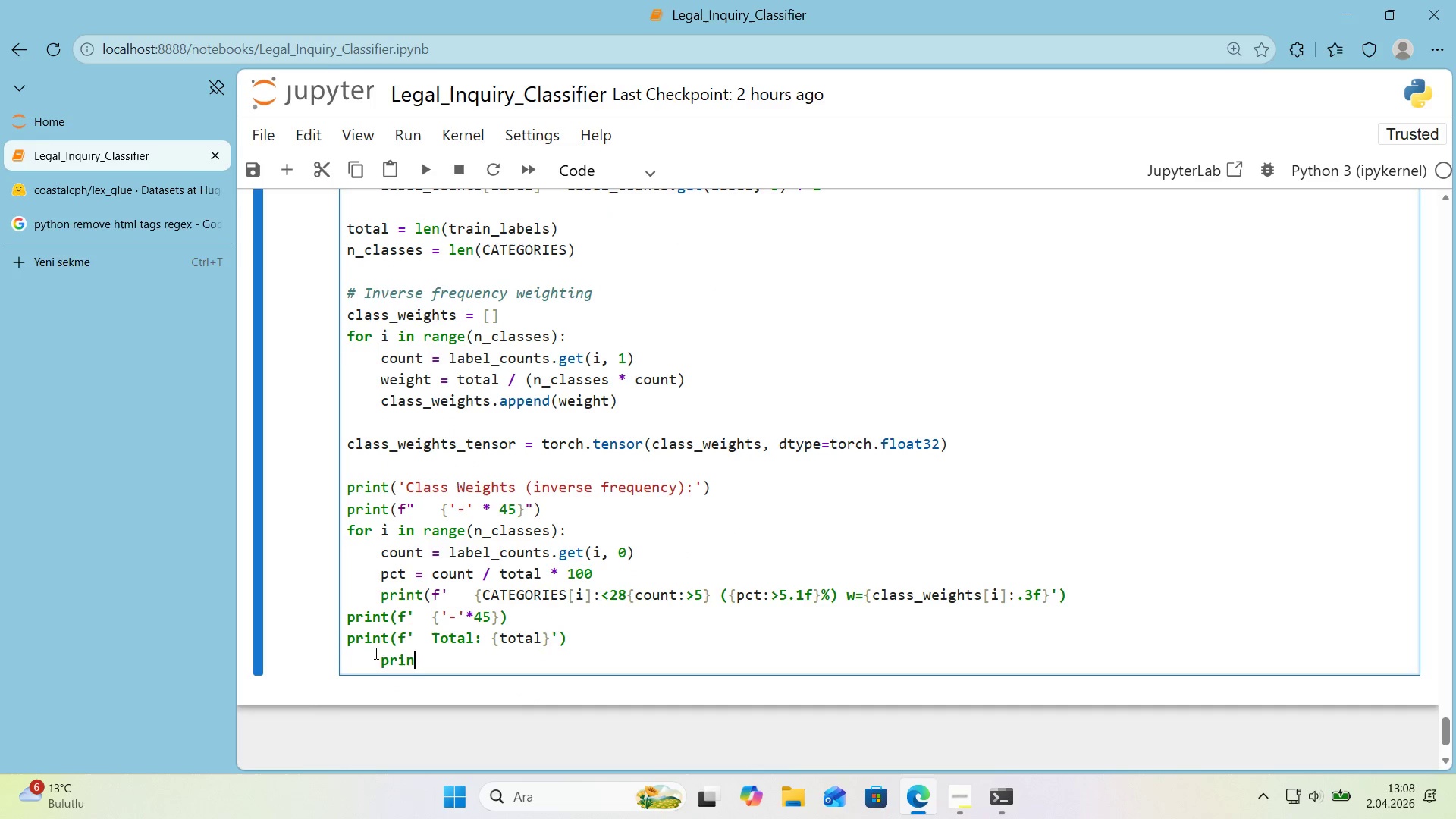 
left_click([383, 666])
 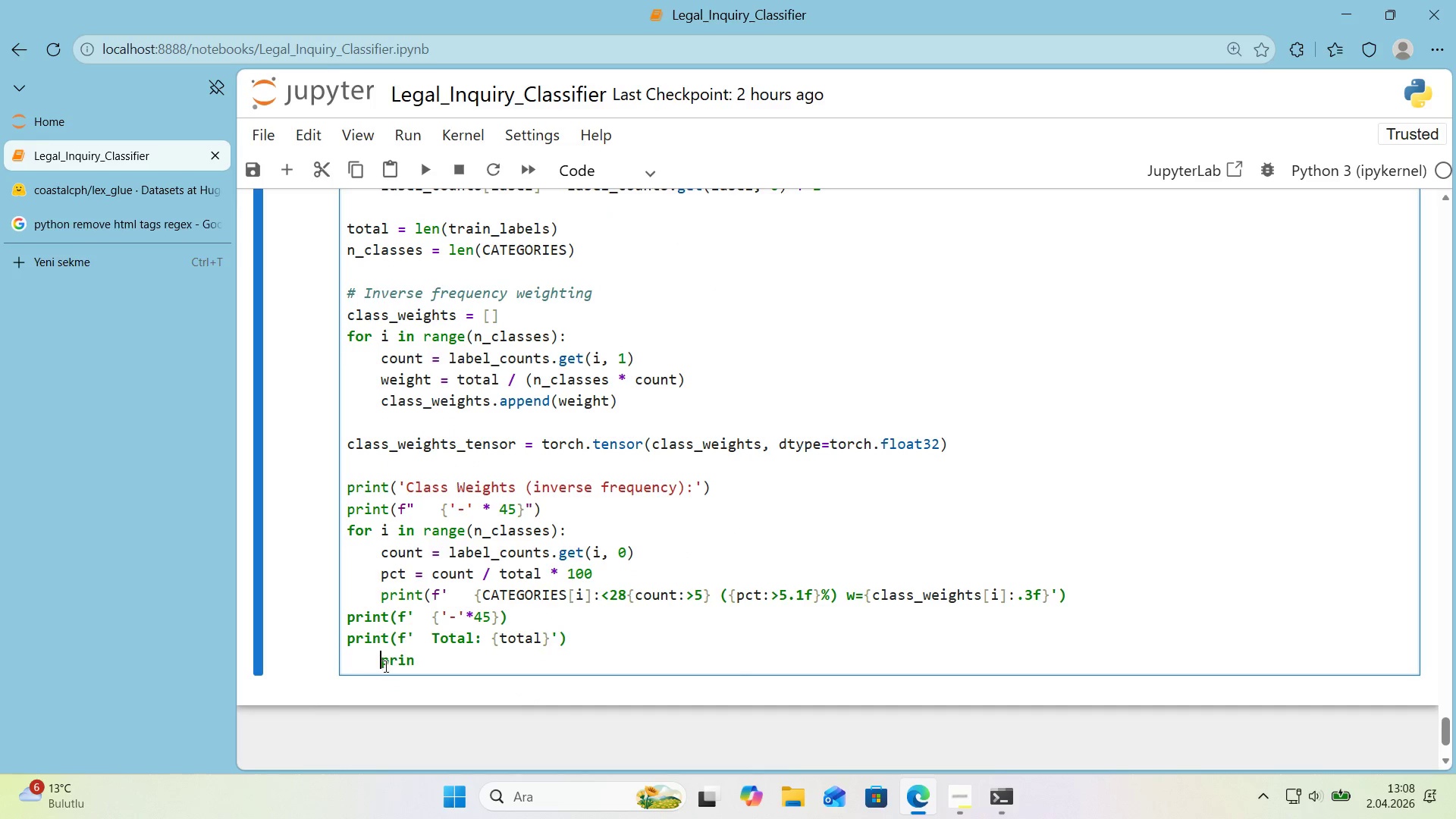 
key(Backspace)
type(t*()
 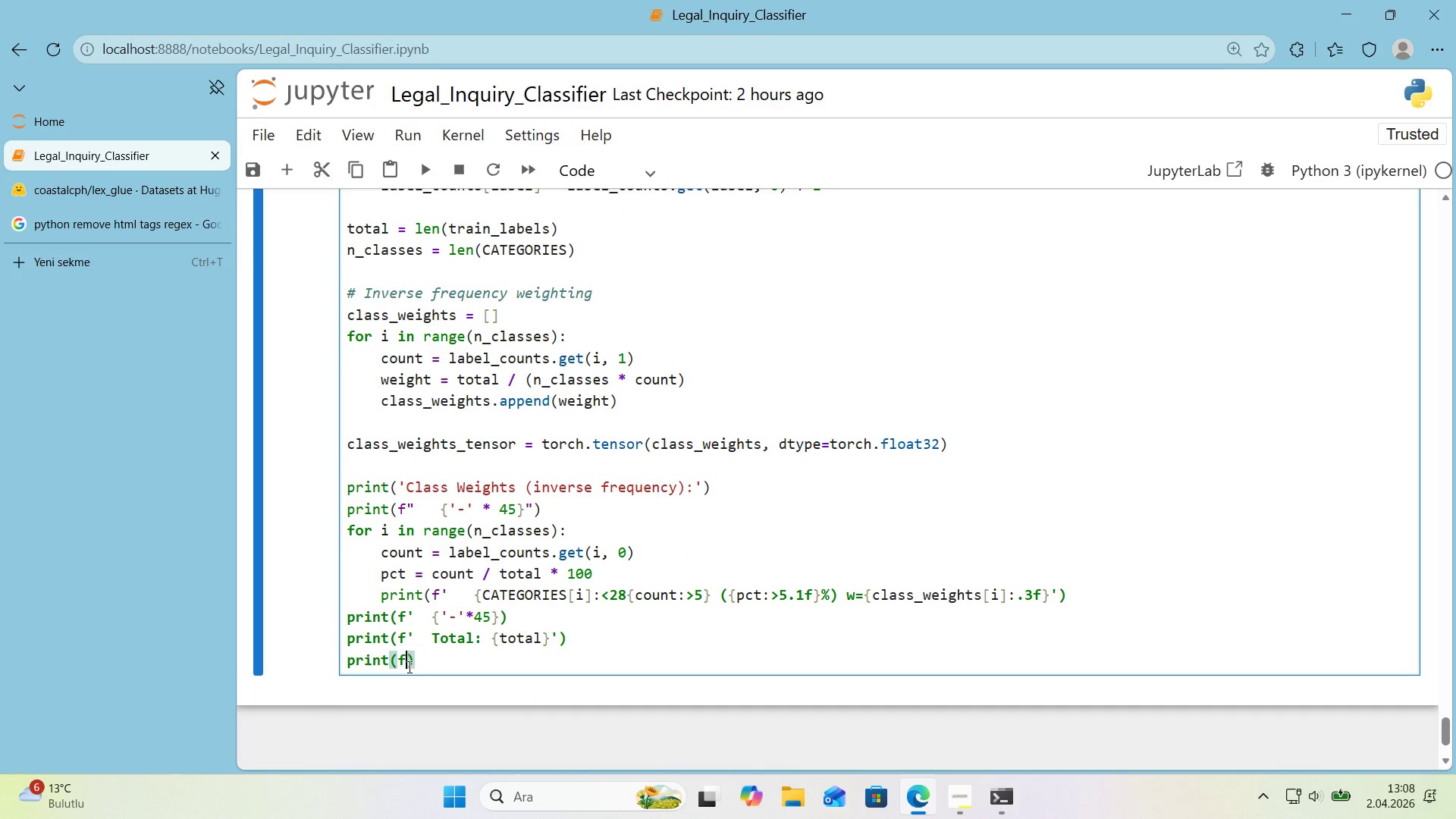 
 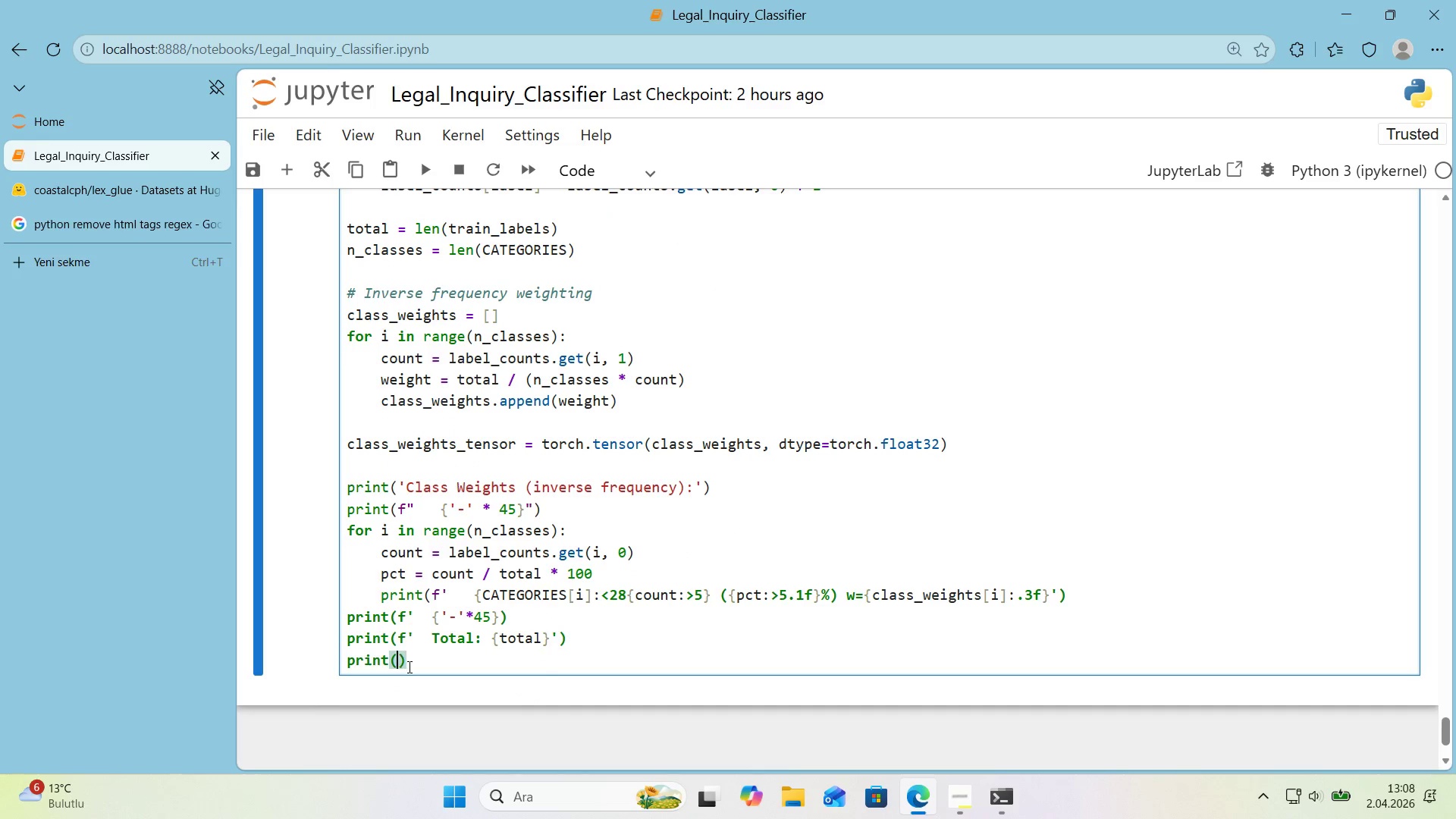 
key(ArrowLeft)
 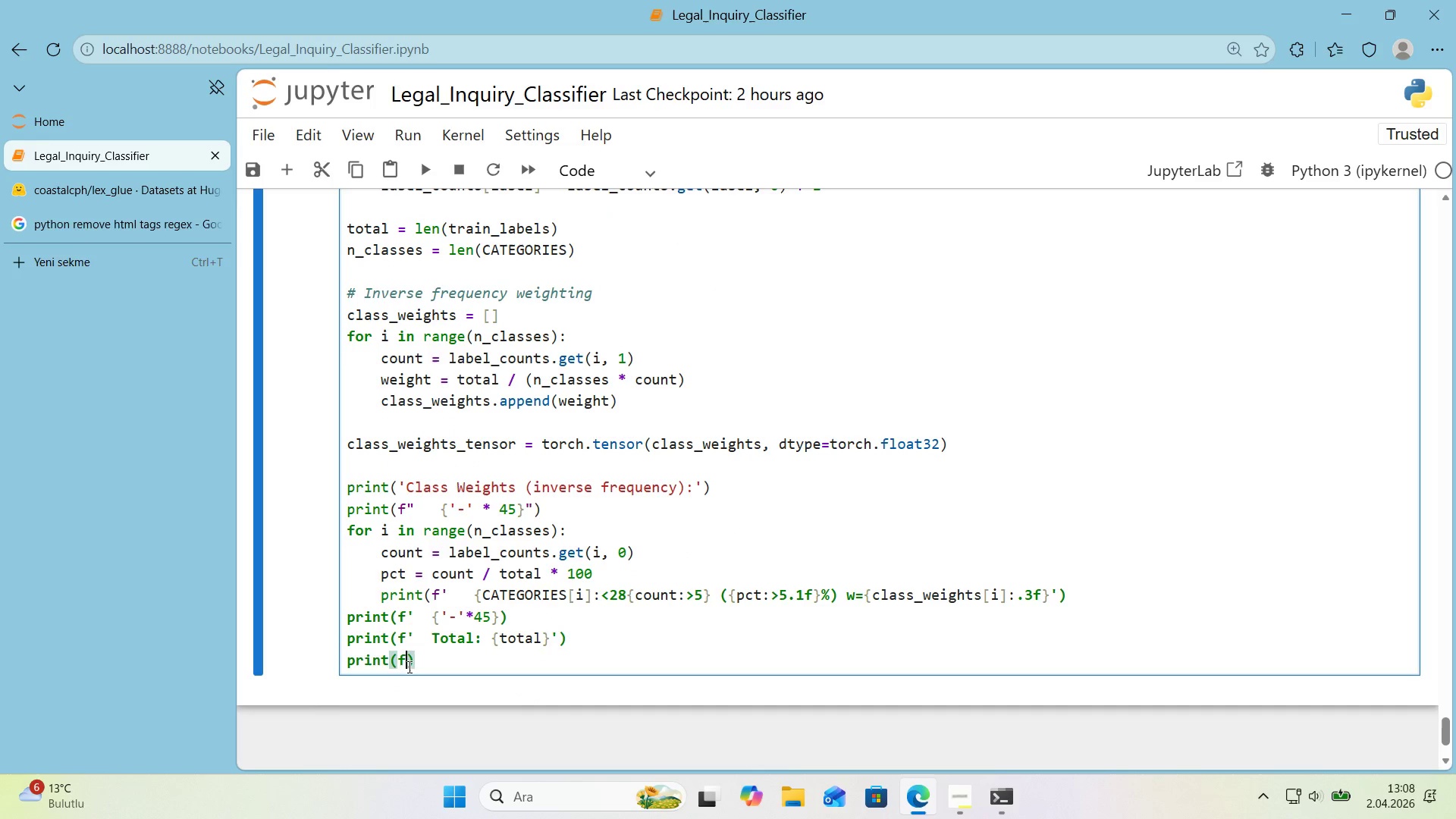 
type(f@@)
 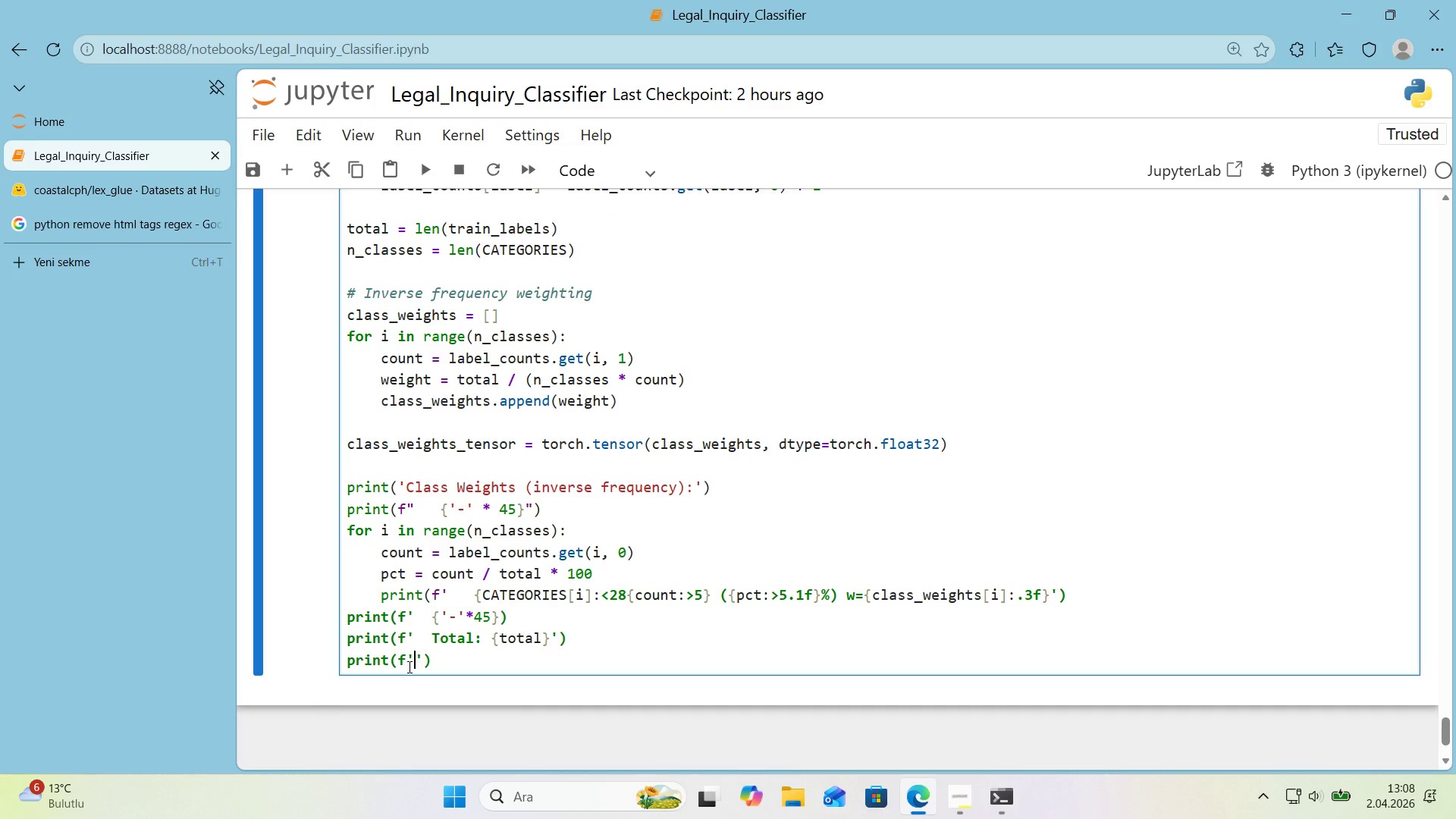 
 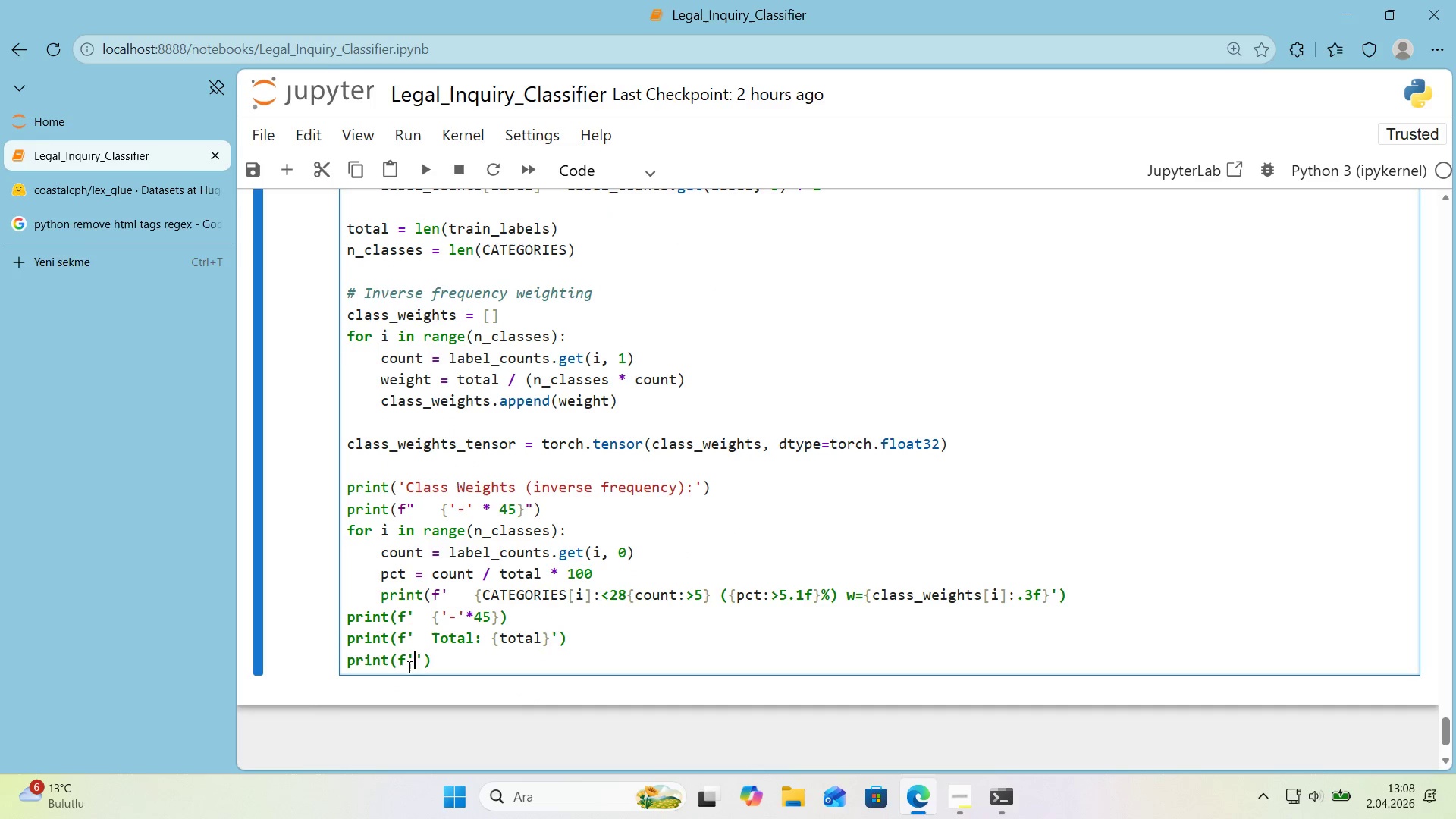 
key(ArrowLeft)
 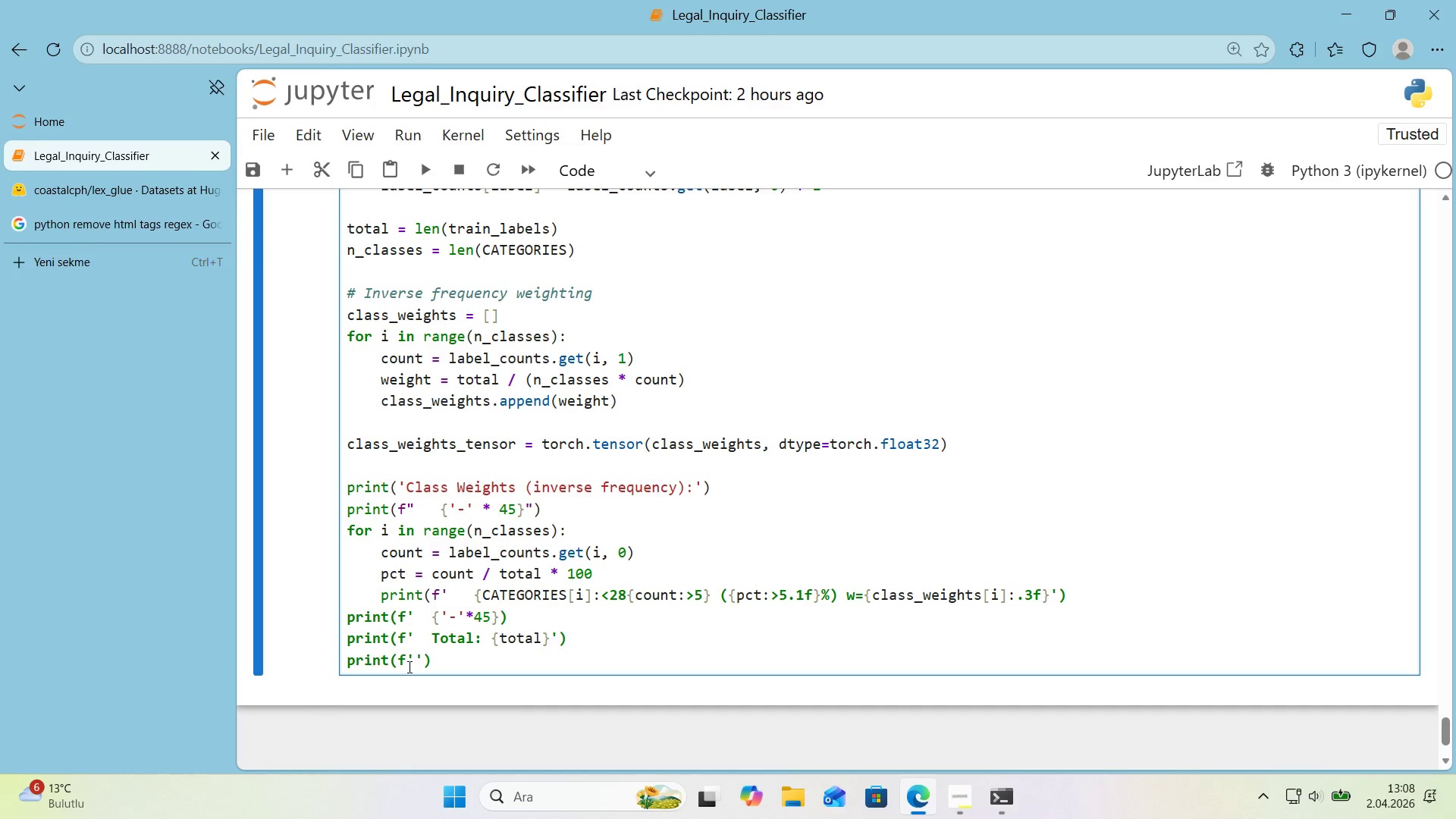 
key(Alt+Control+IntlYen)
 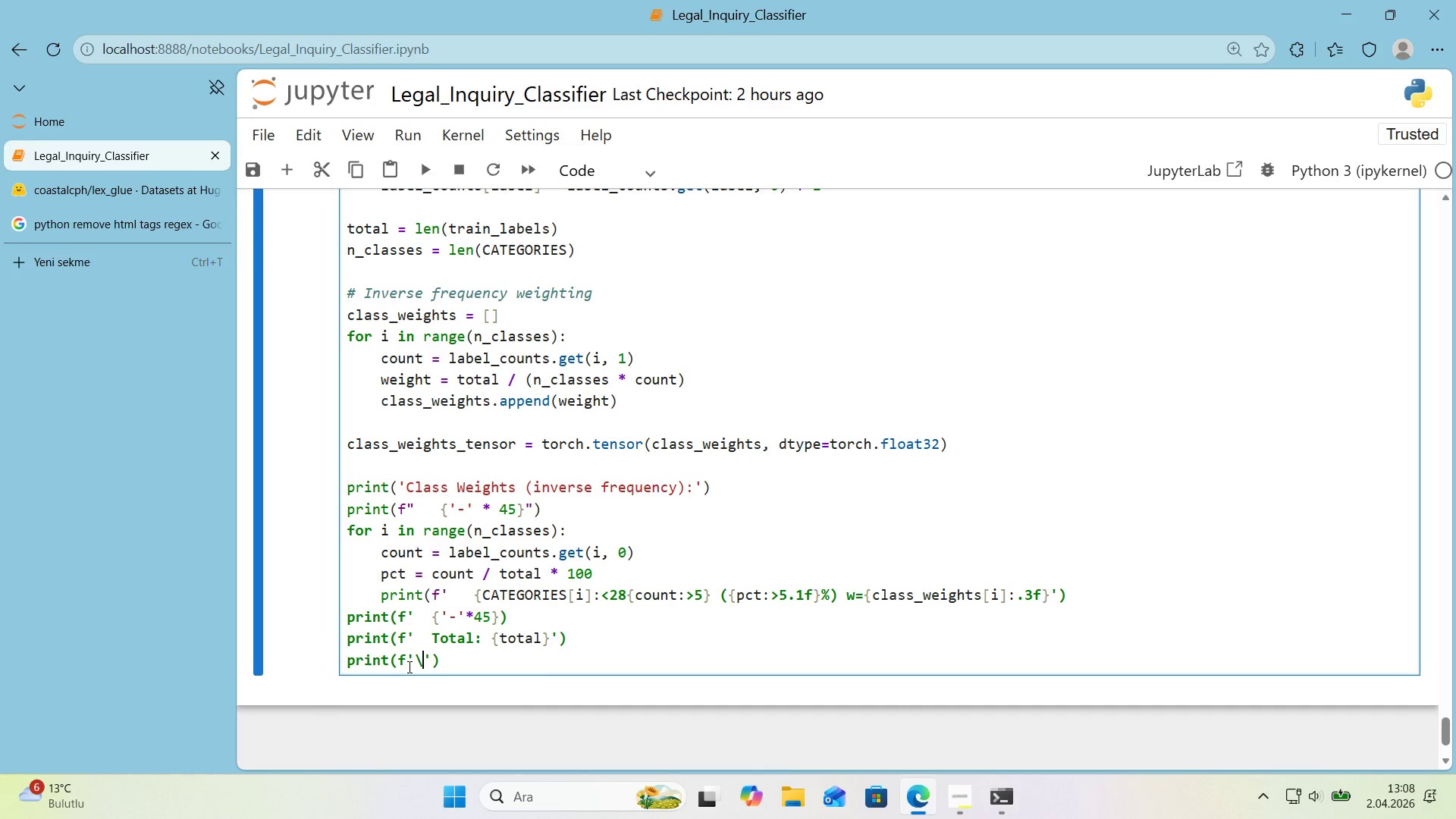 
type(n We'ghts tensor>  )
 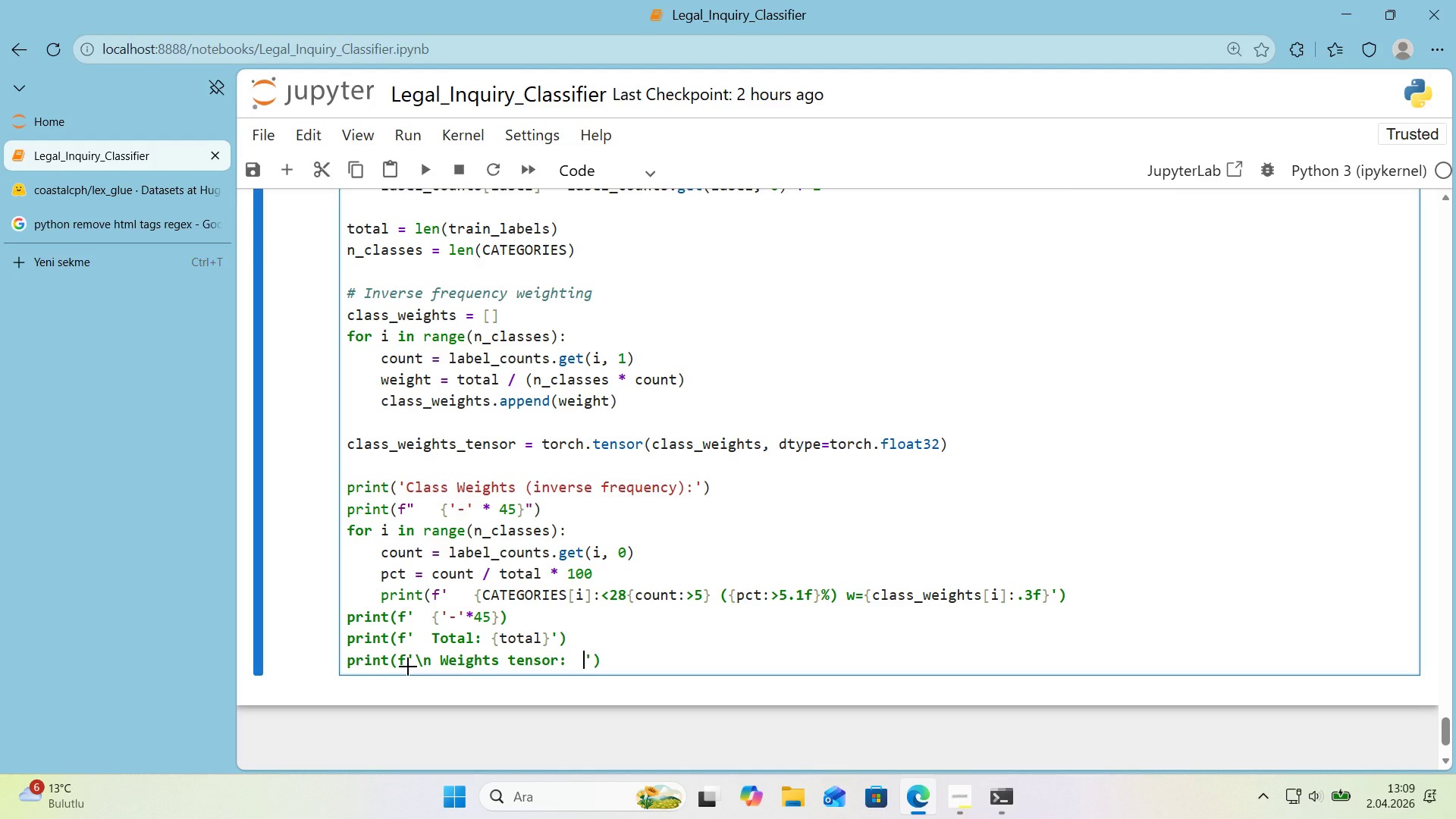 
key(Alt+Control+7)
 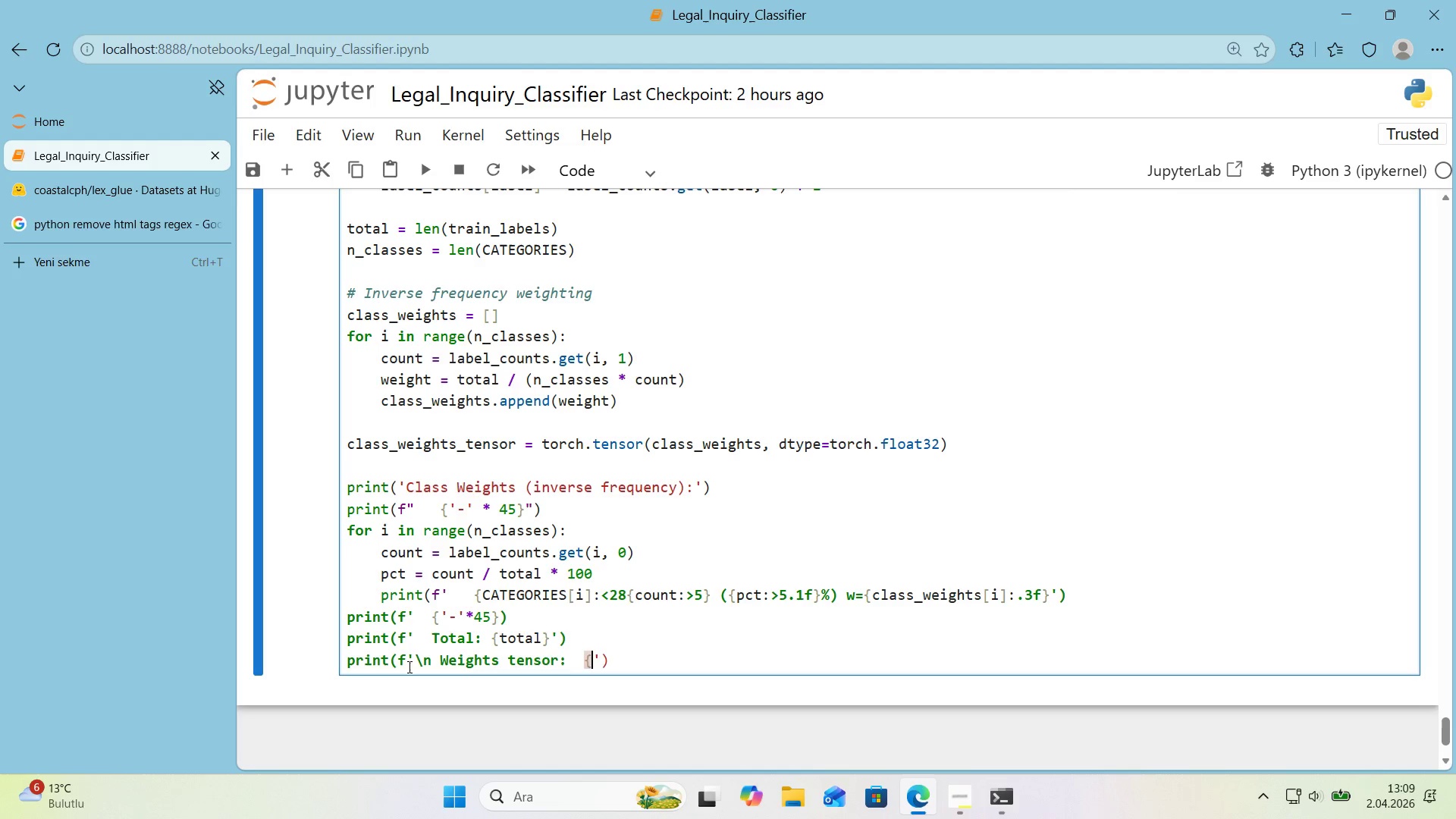 
key(Alt+Control+0)
 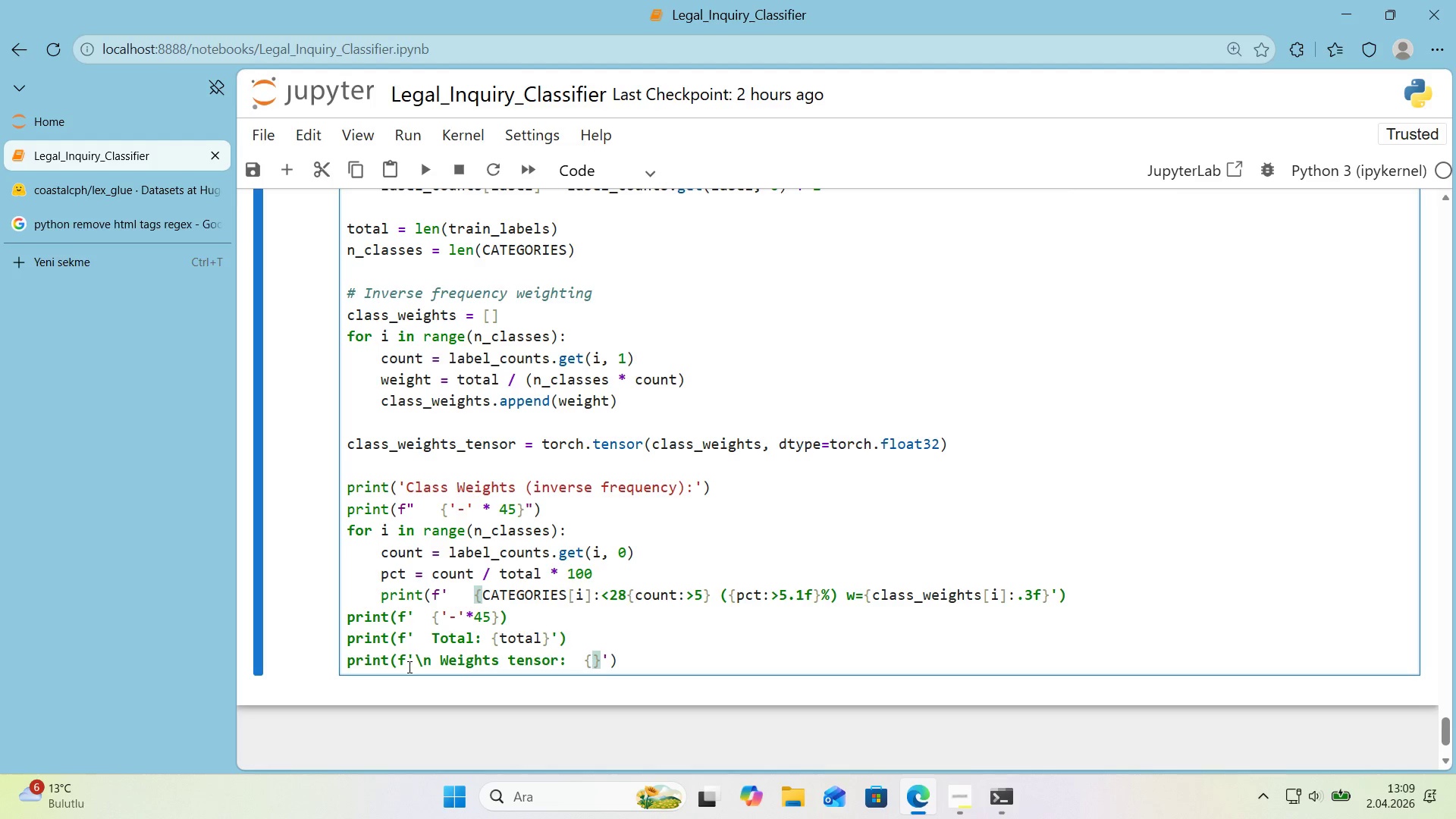 
key(ArrowLeft)
 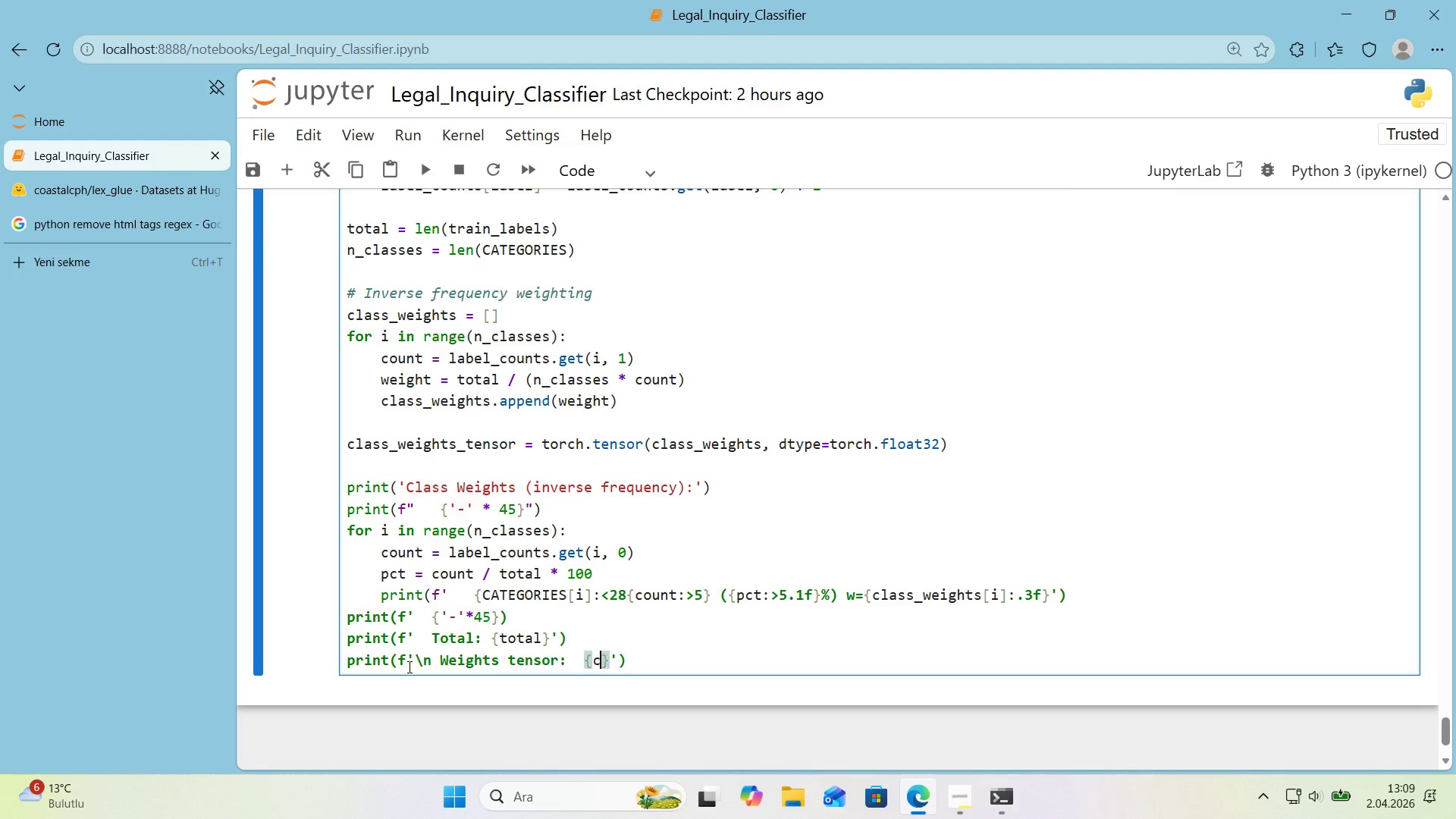 
type(class_wwe'g)
key(Backspace)
key(Backspace)
key(Backspace)
key(Backspace)
type(e'ghts_tensor)
 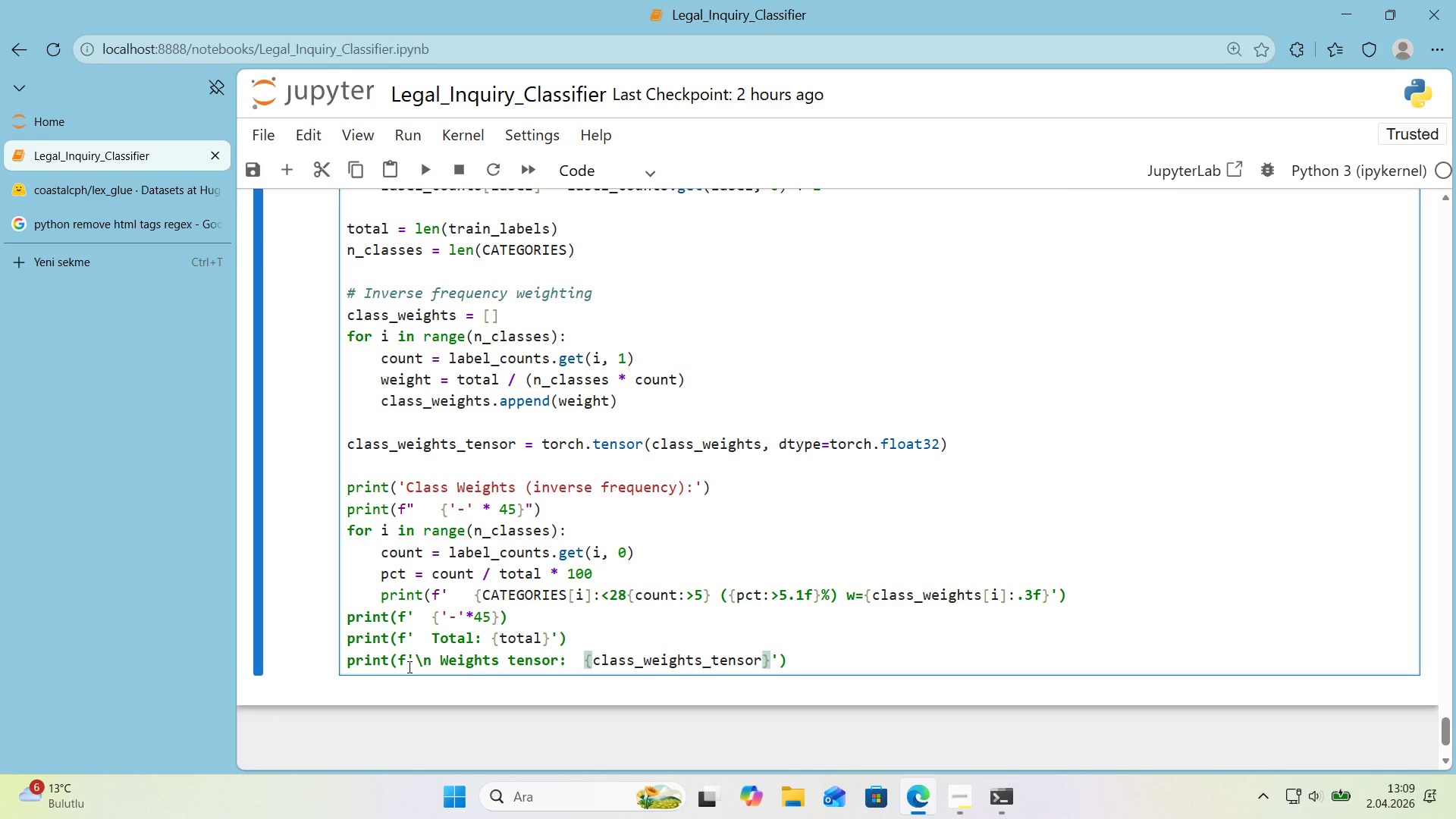 
key(ArrowRight)
 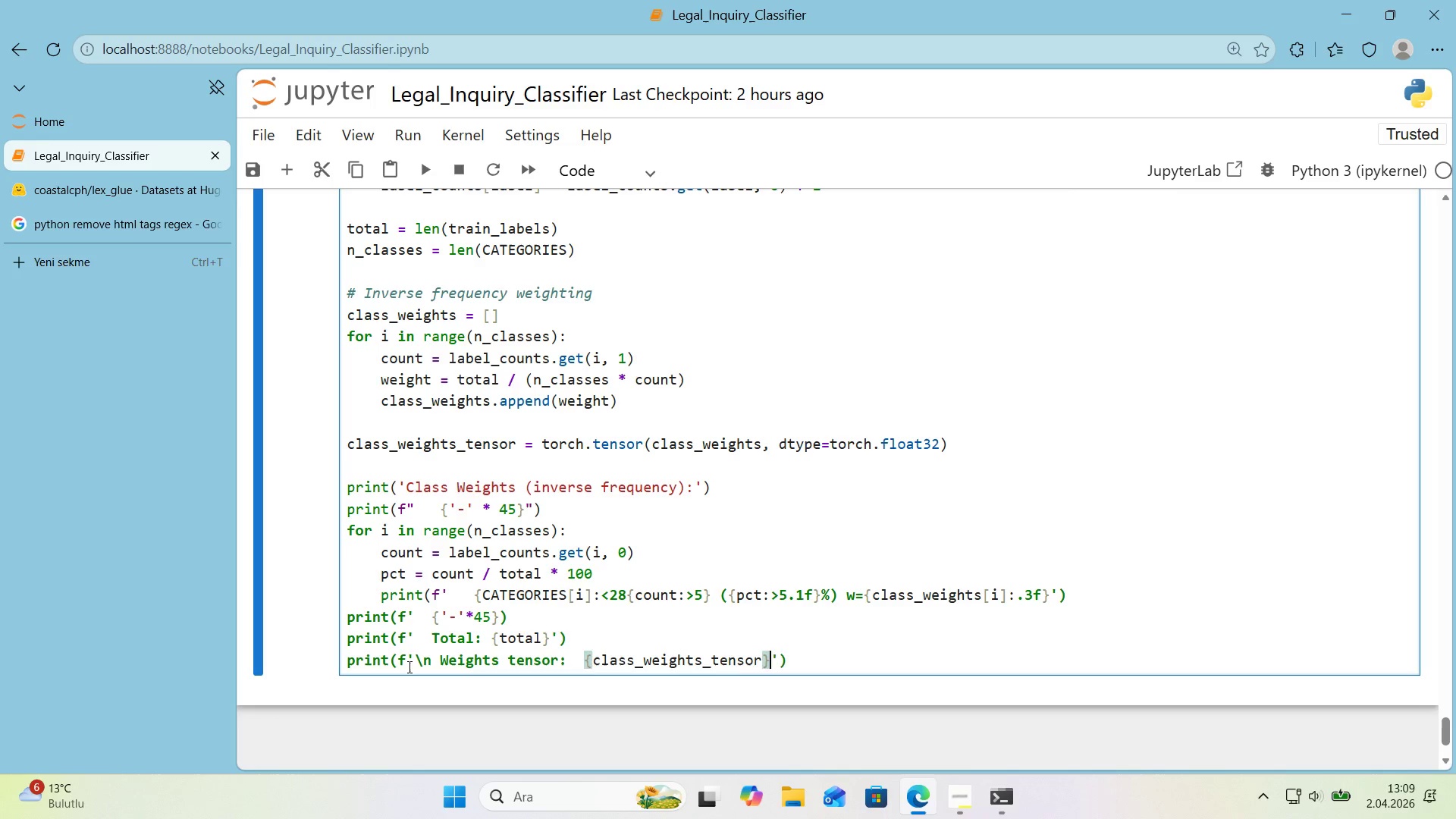 
key(ArrowRight)
 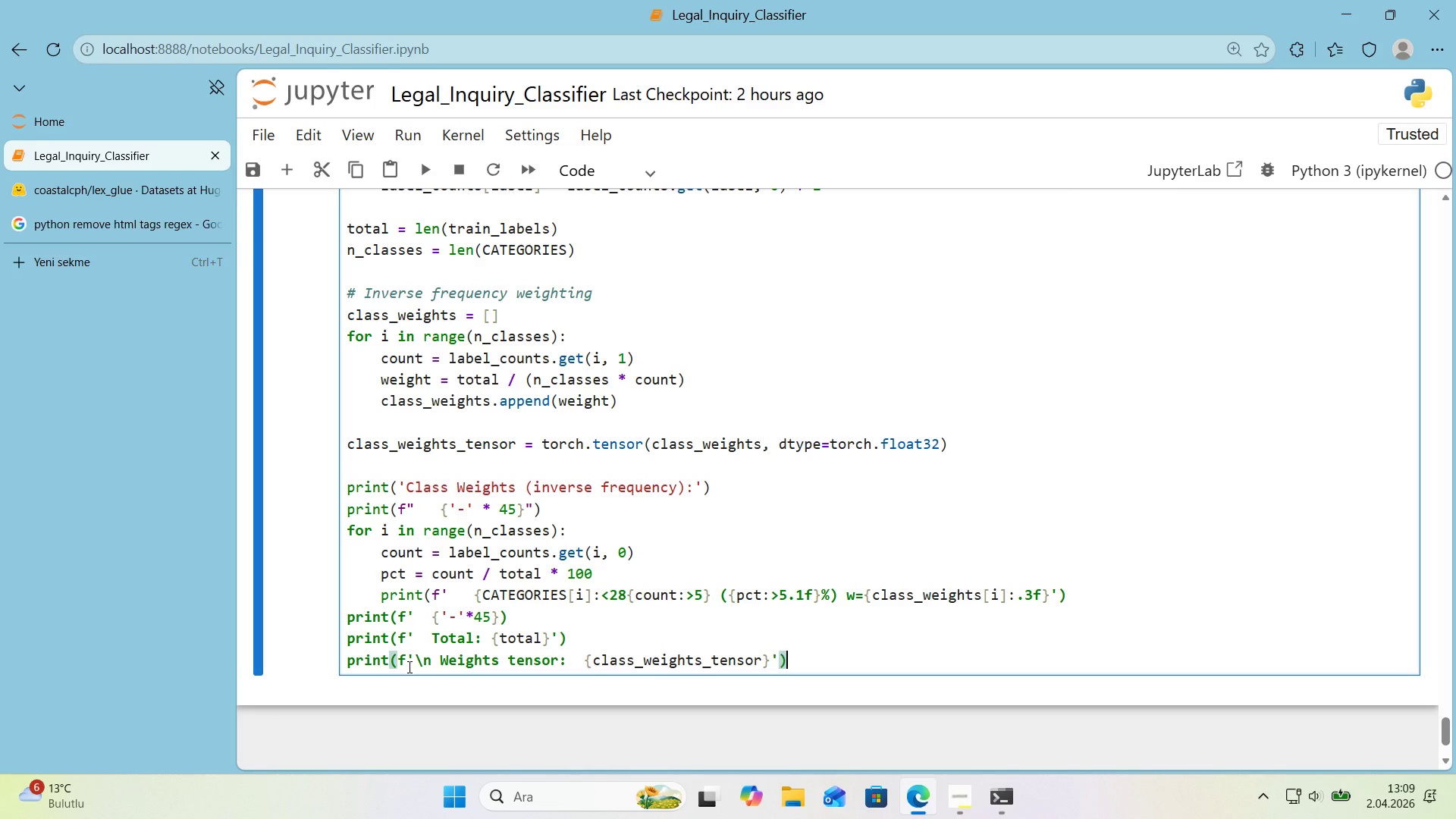 
key(ArrowRight)
 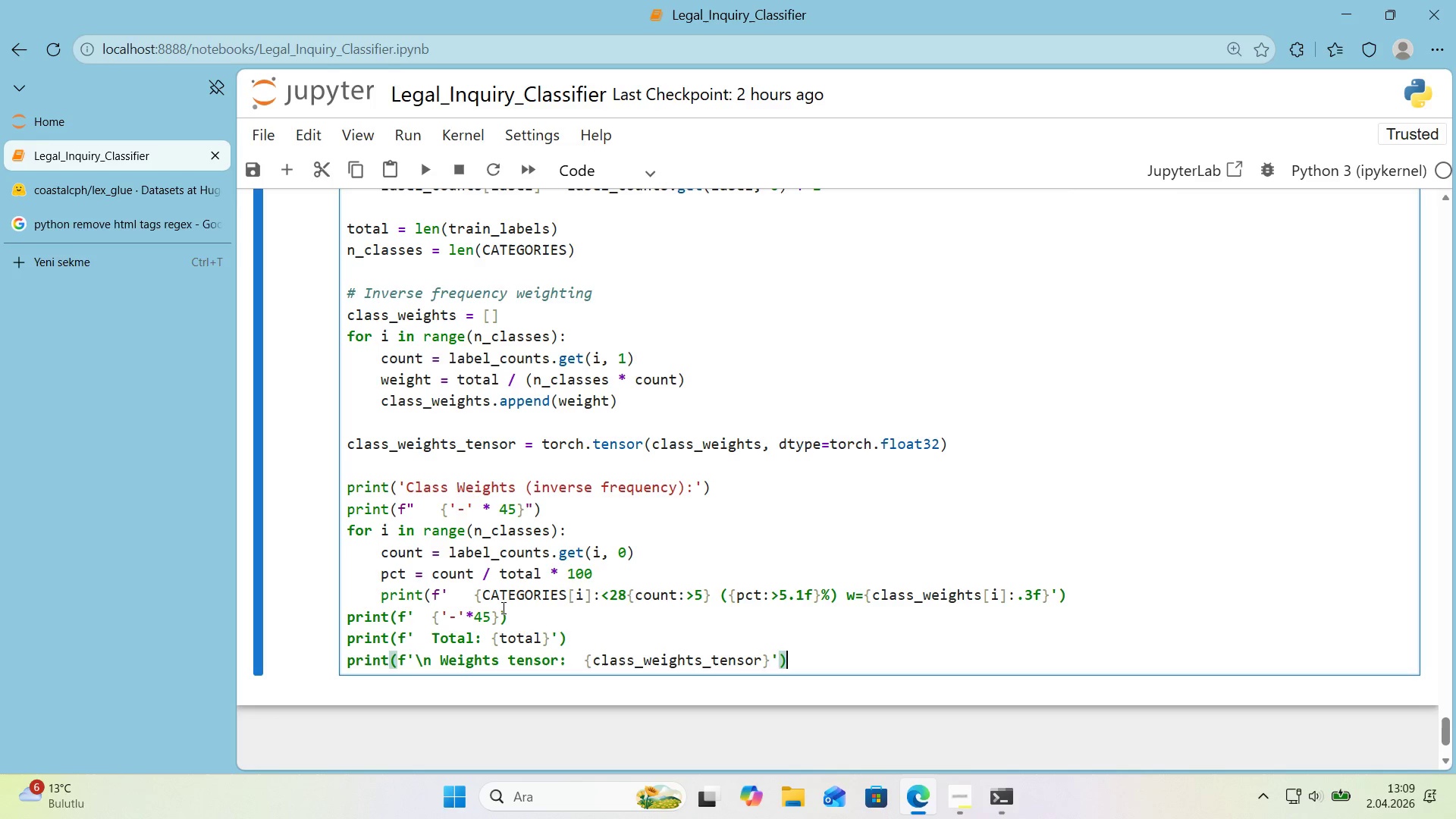 
wait(11.19)
 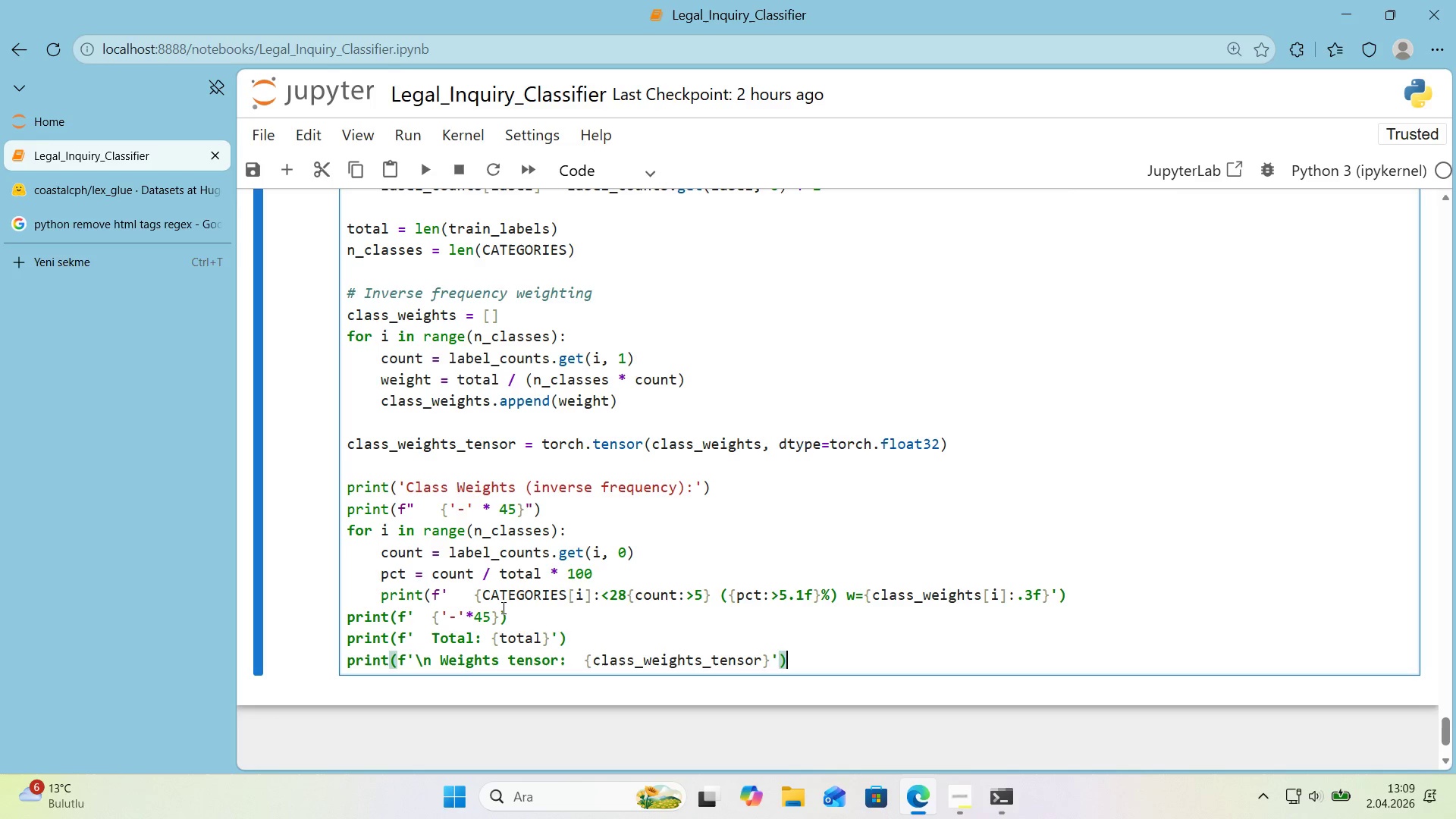 
left_click([630, 603])
 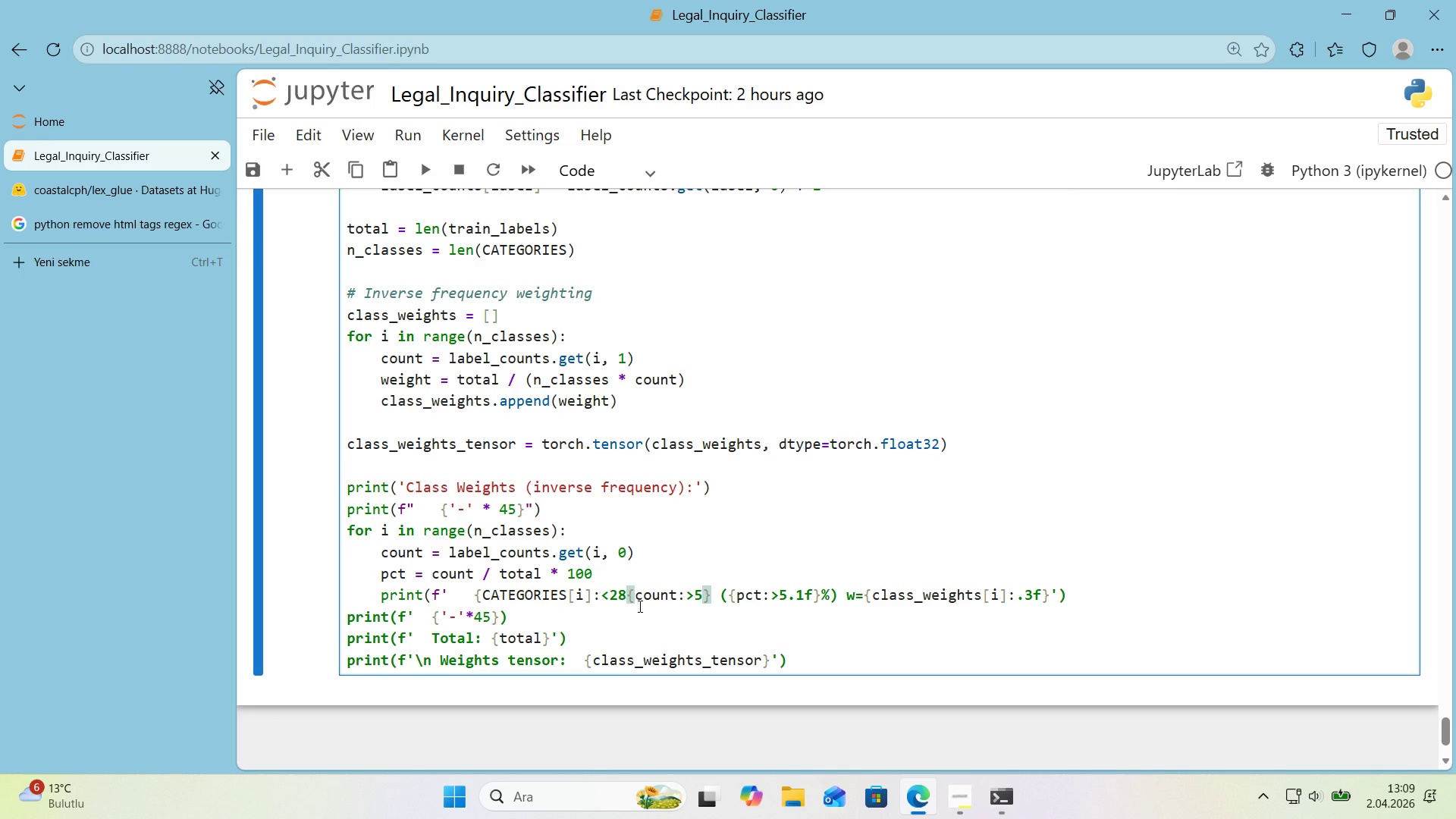 
key(Alt+Control+0)
 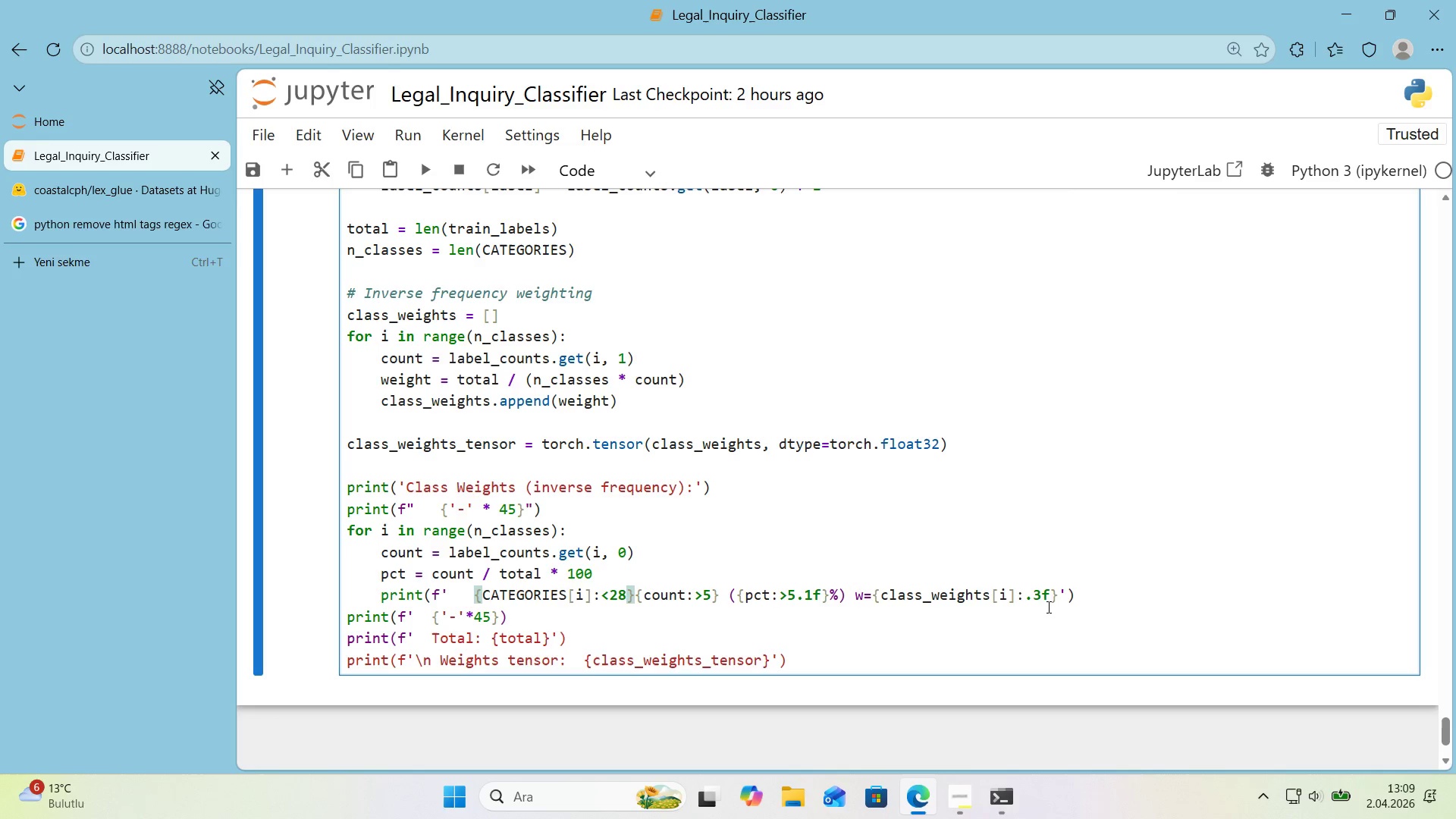 
left_click([1078, 603])
 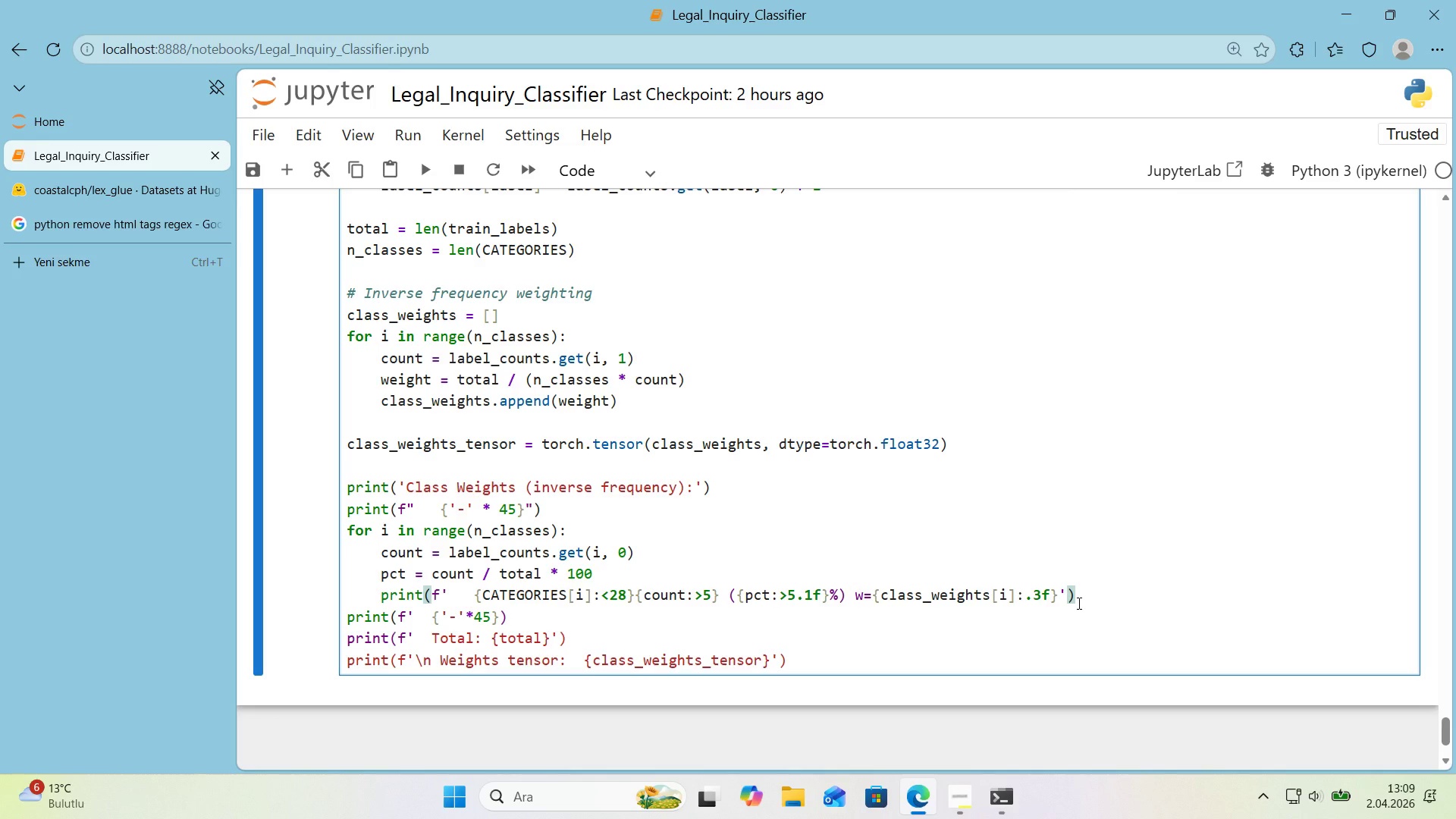 
key(Shift+Enter)
 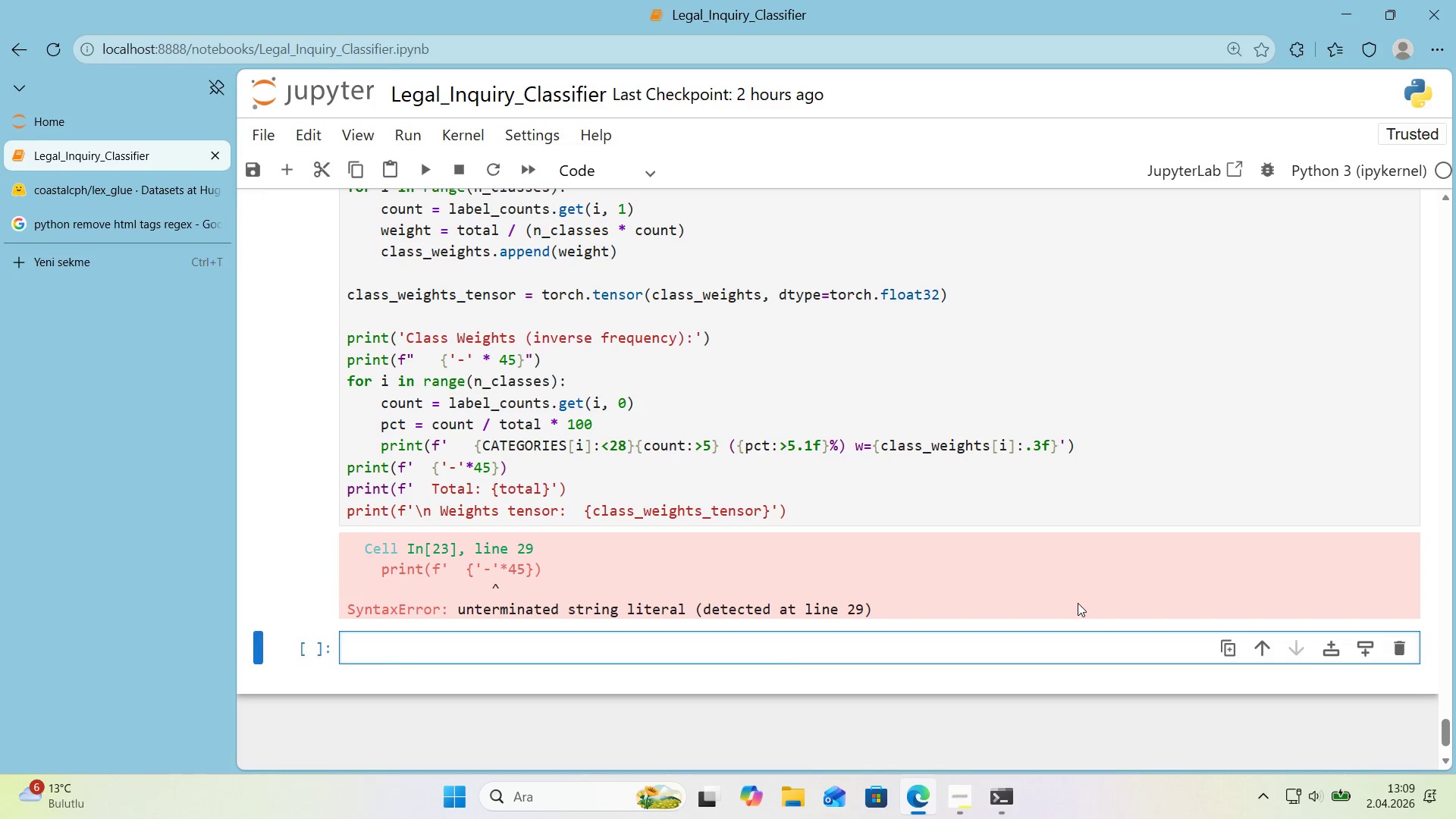 
scroll: coordinate [1065, 604], scroll_direction: up, amount: 1.0
 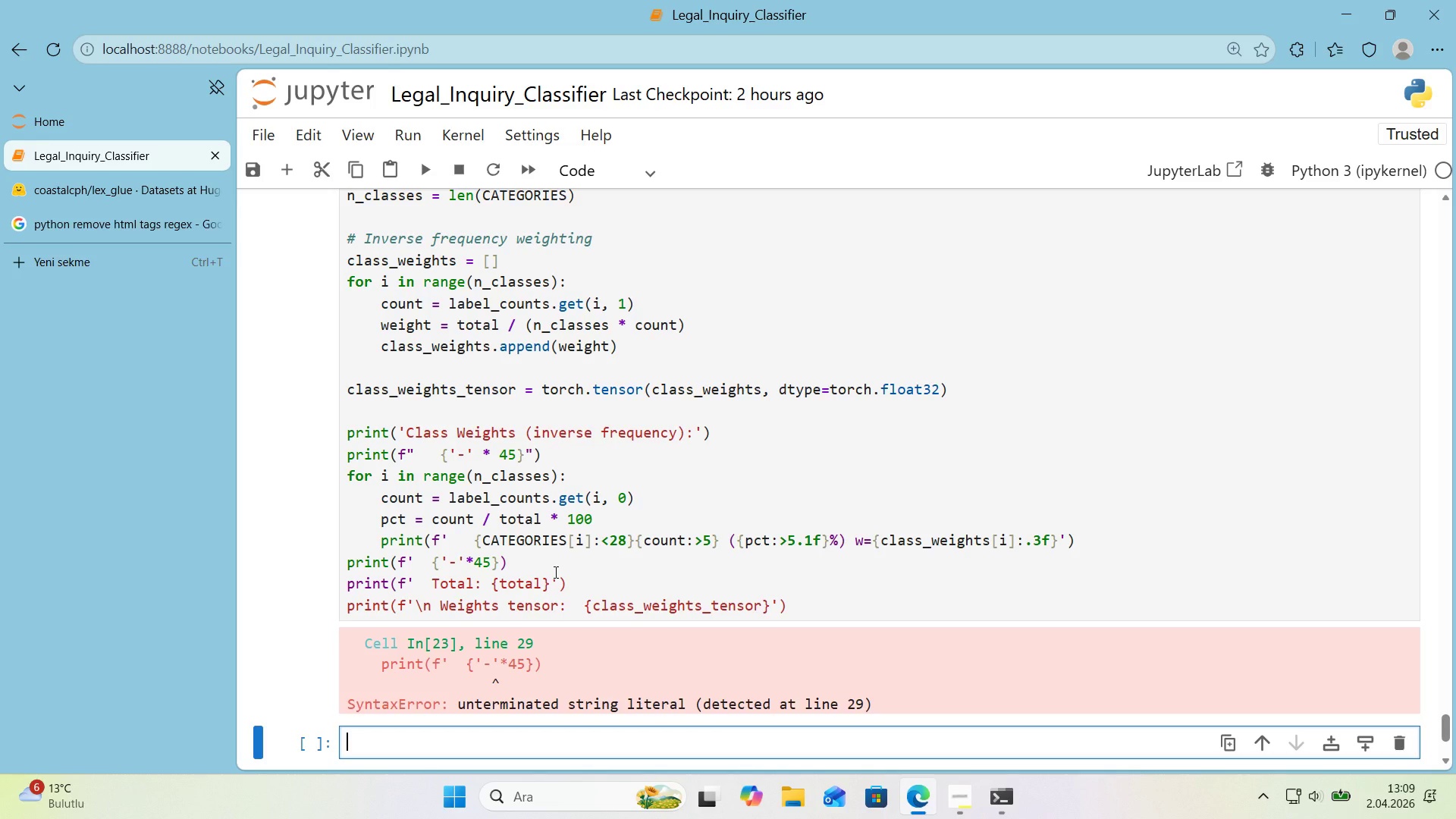 
wait(8.2)
 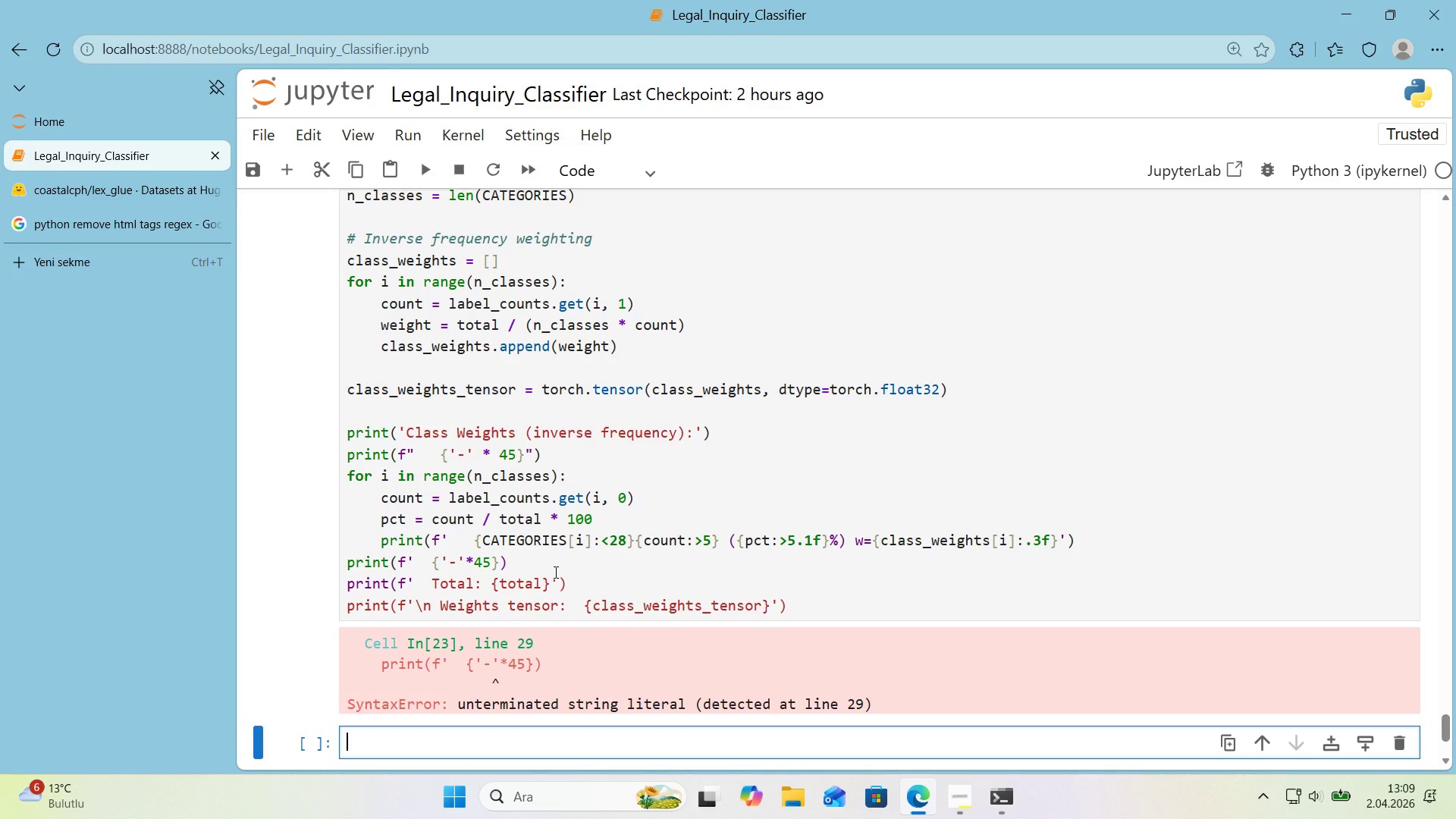 
left_click([497, 568])
 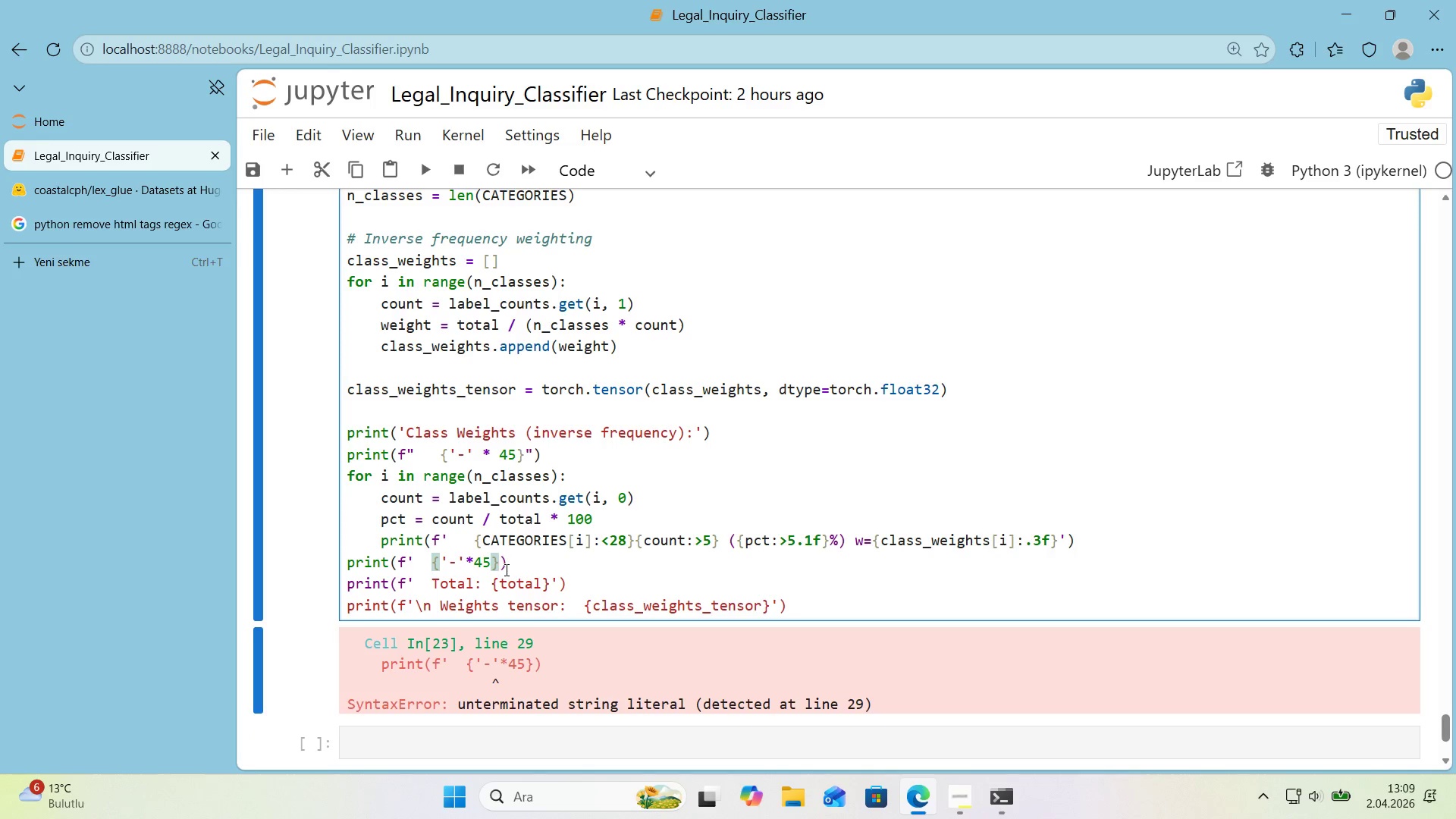 
key(Shift+ShiftRight)
 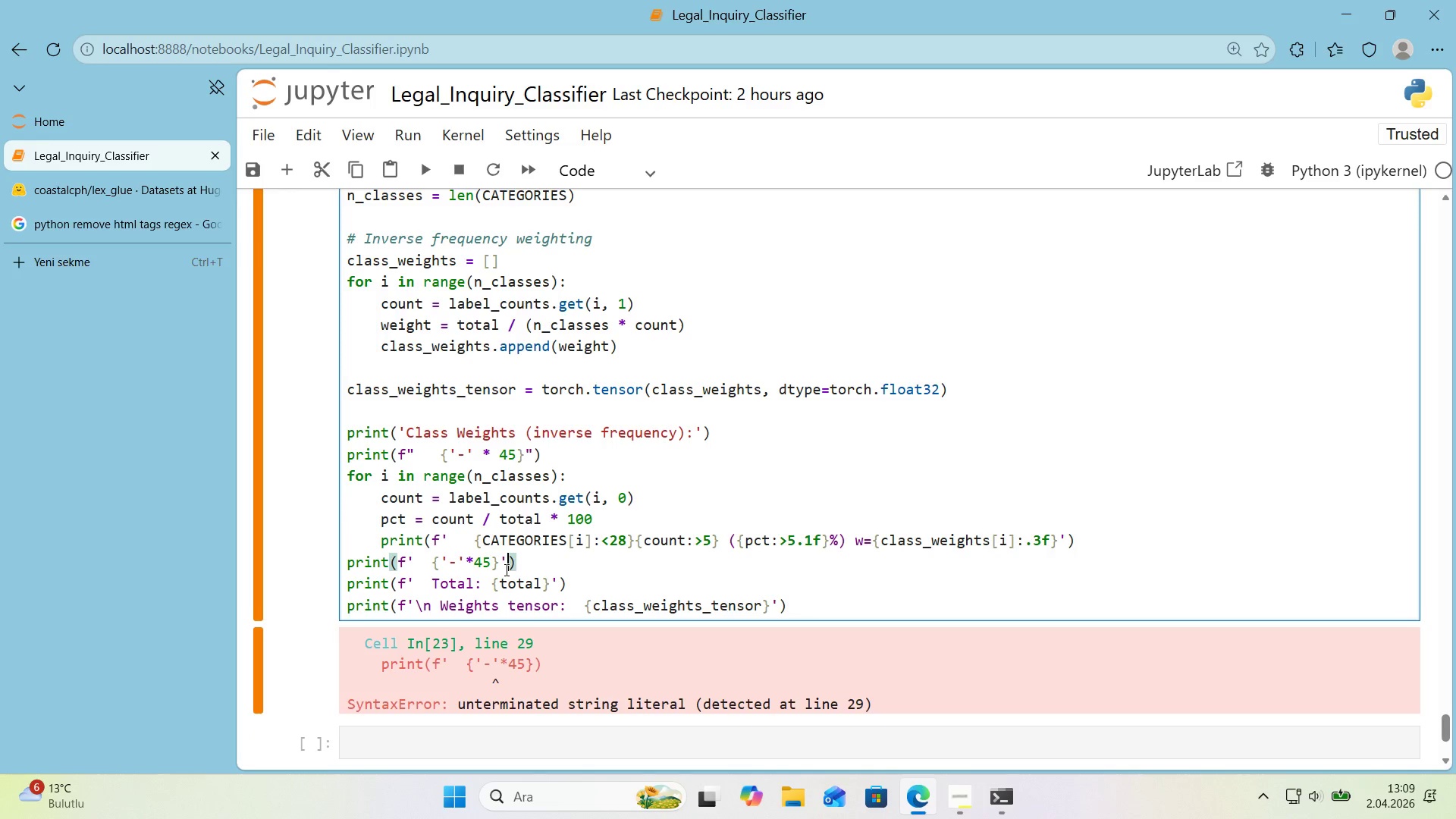 
key(Shift+2)
 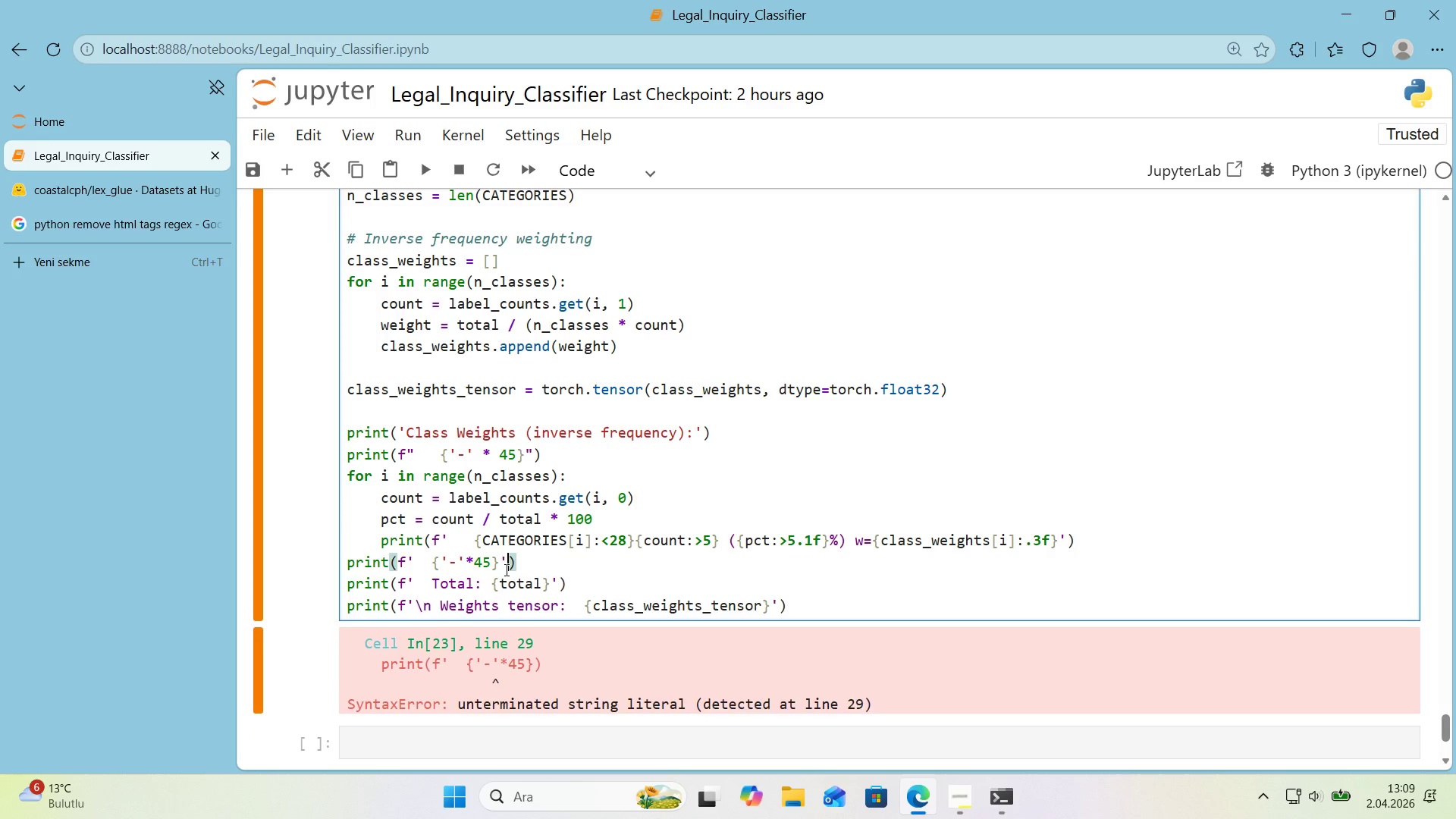 
key(Shift+ShiftLeft)
 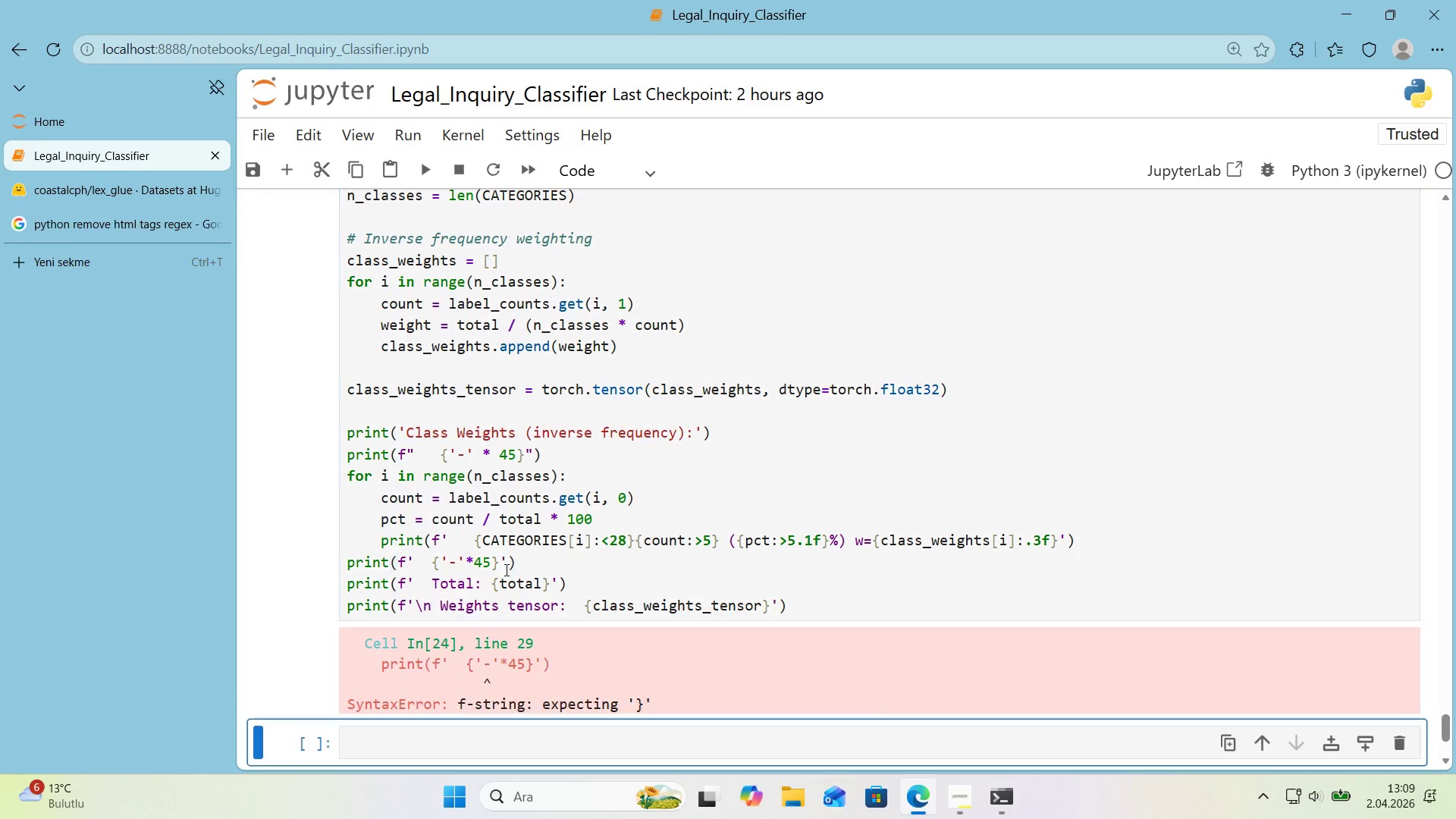 
key(Shift+Enter)
 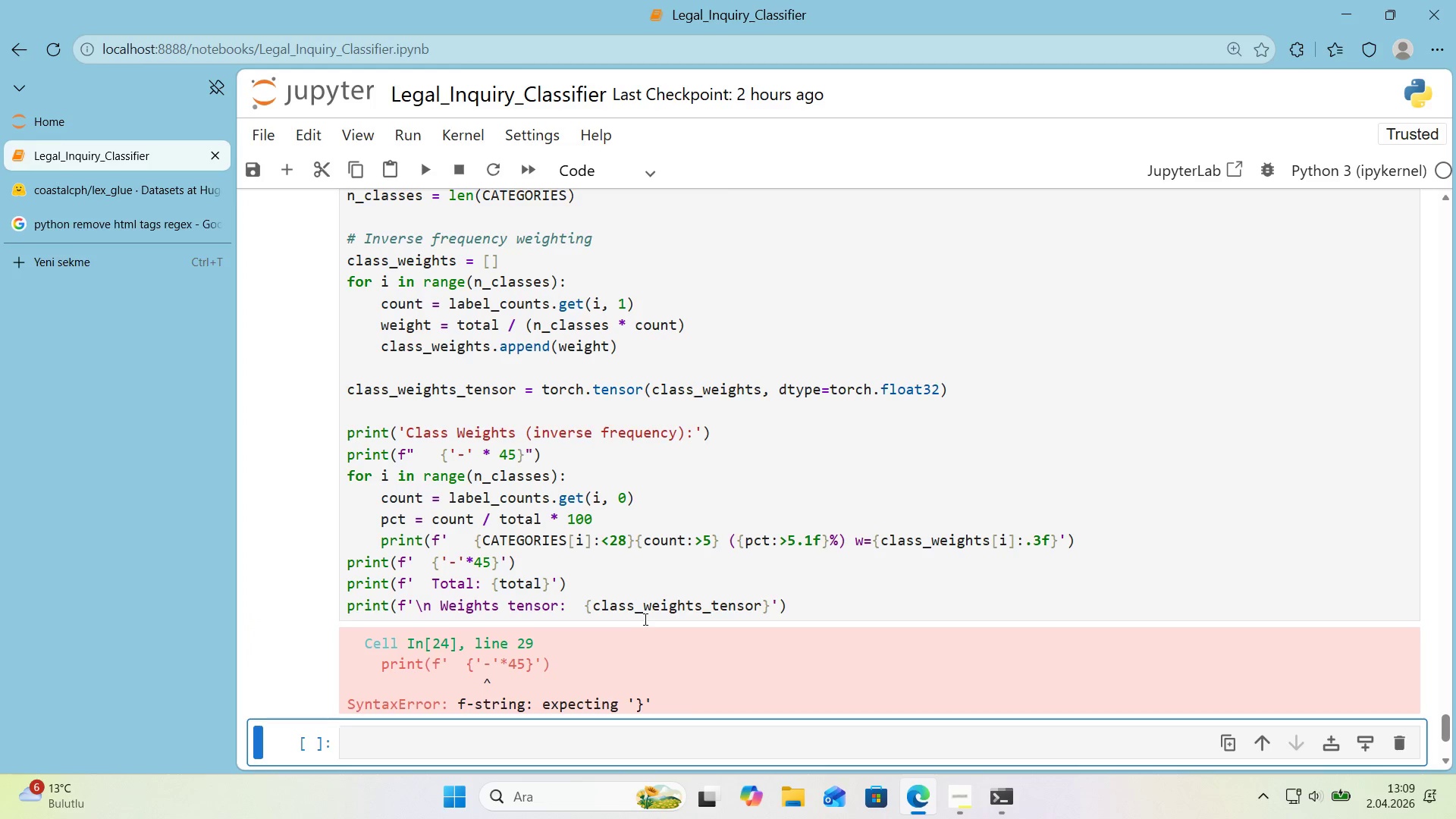 
left_click_drag(start_coordinate=[413, 564], to_coordinate=[408, 565])
 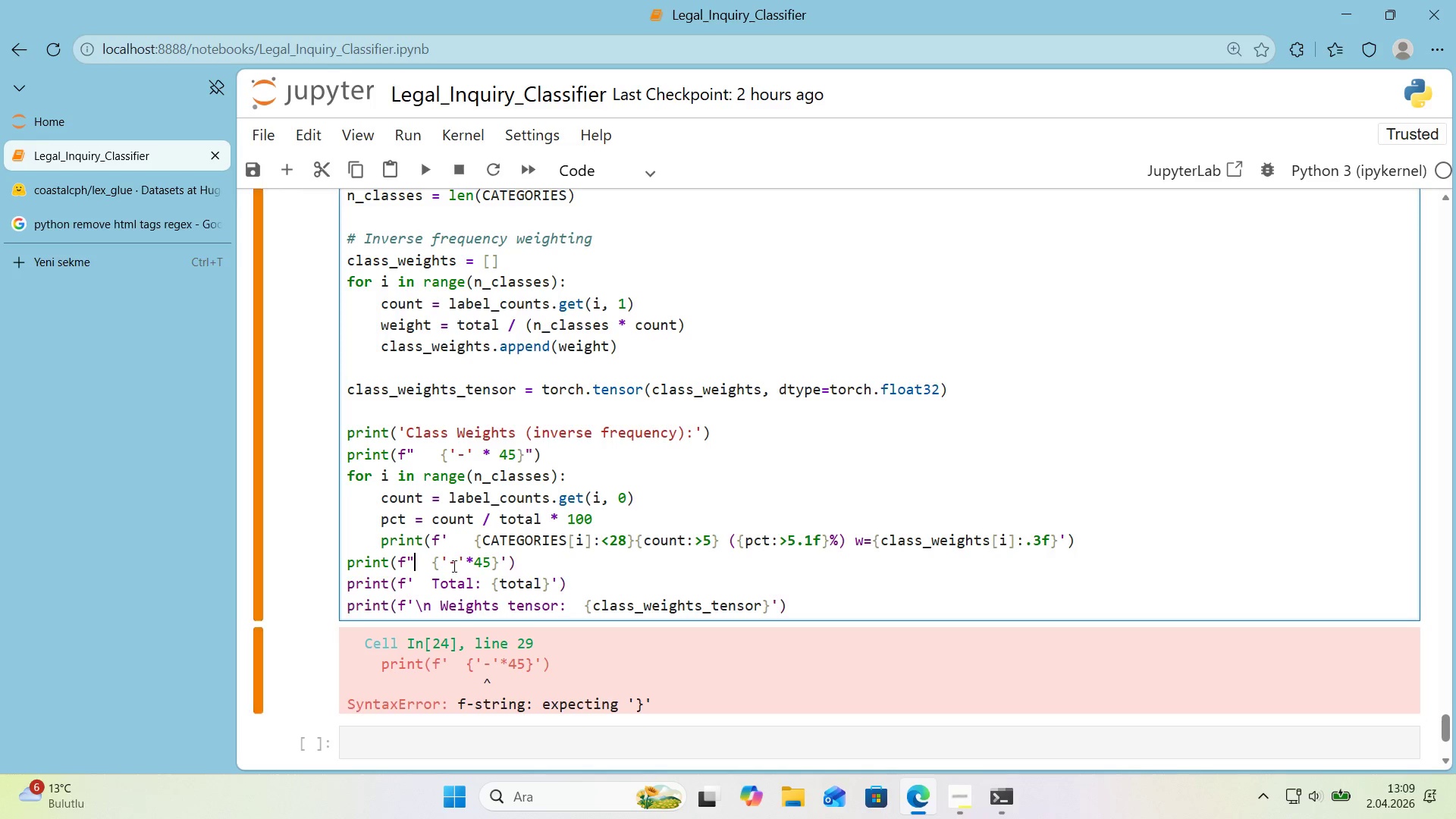 
key(Backquote)
 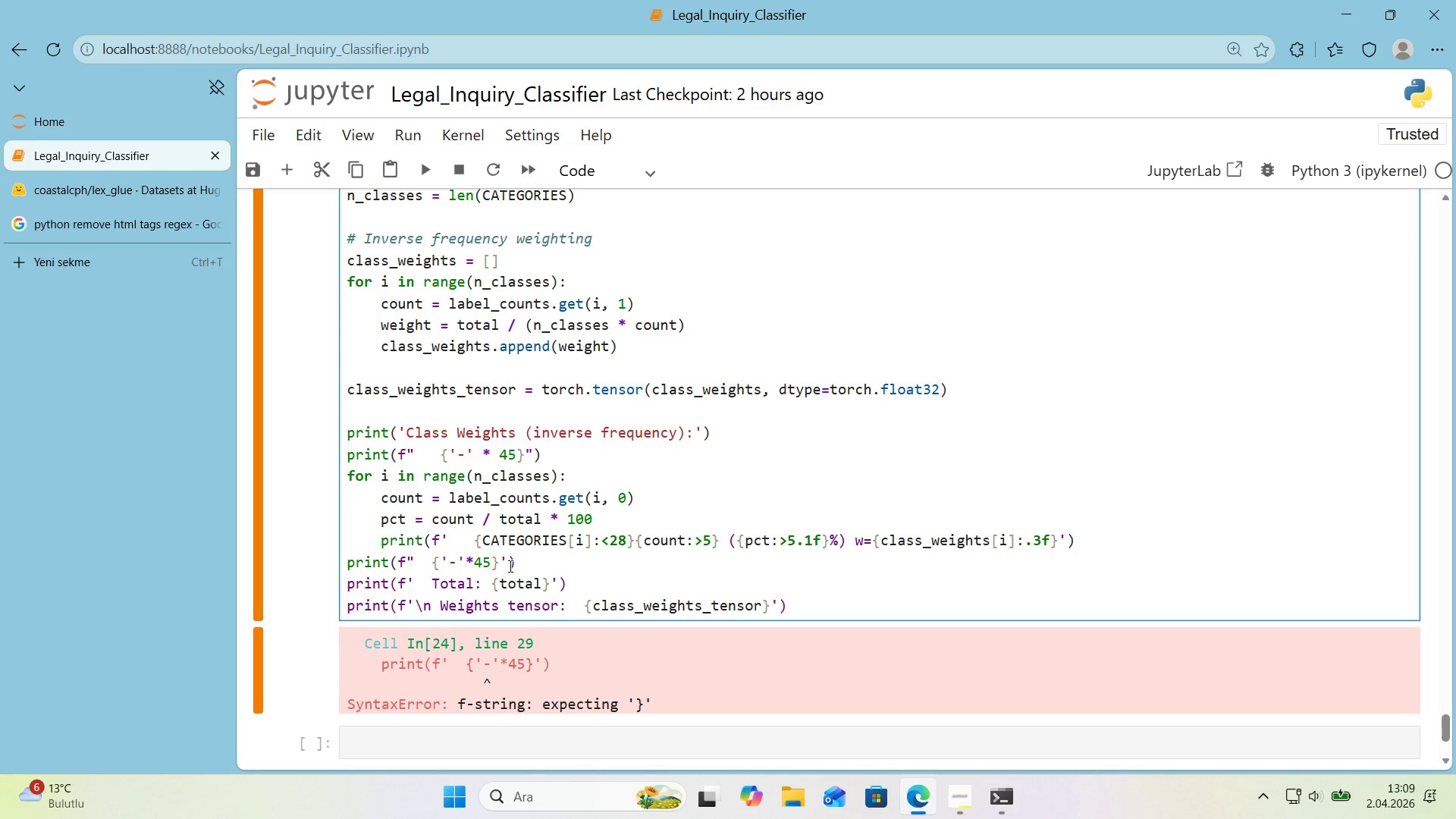 
left_click_drag(start_coordinate=[509, 566], to_coordinate=[501, 566])
 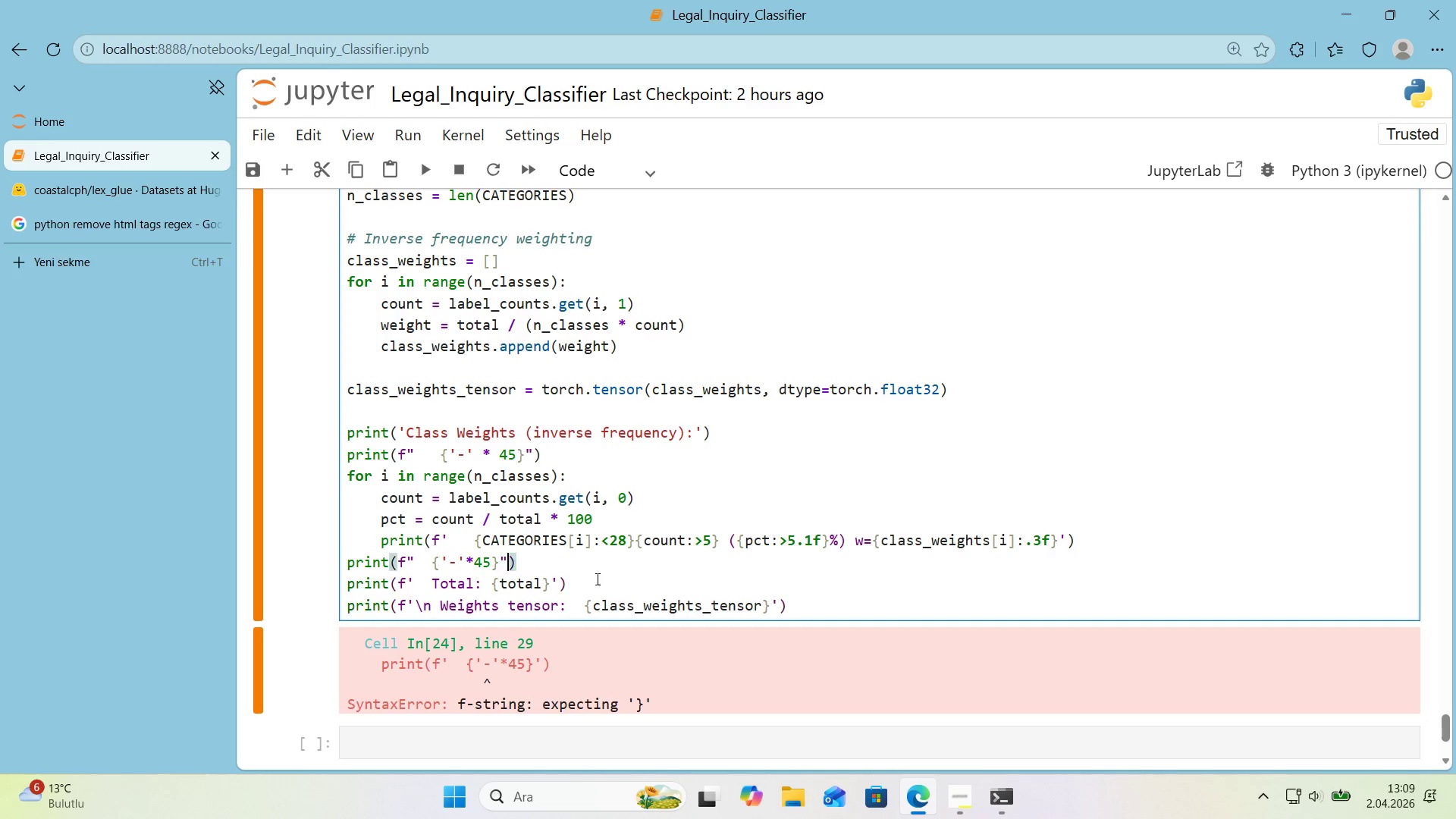 
key(Backquote)
 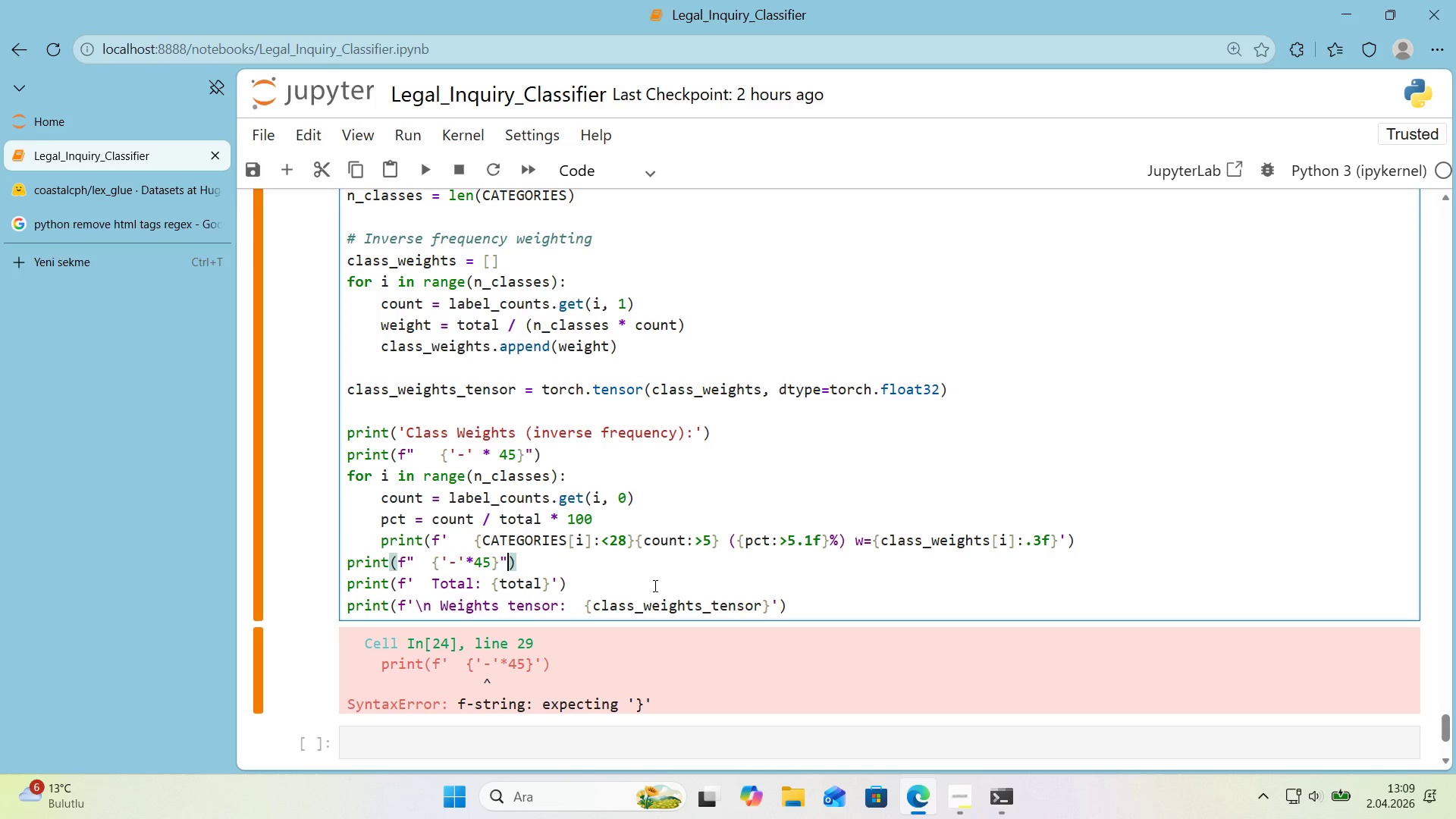 
key(Shift+Enter)
 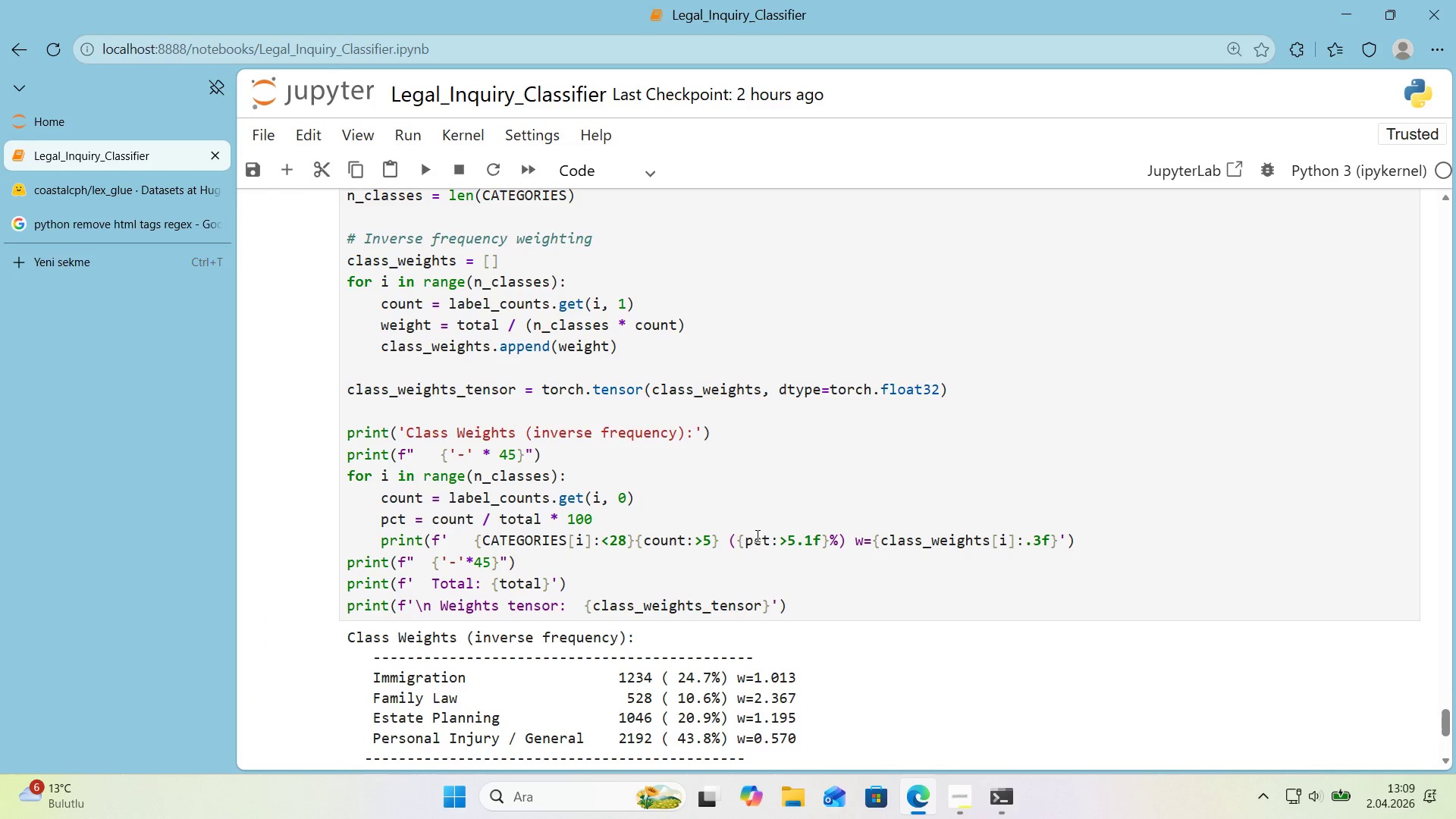 
scroll: coordinate [771, 536], scroll_direction: down, amount: 2.0
 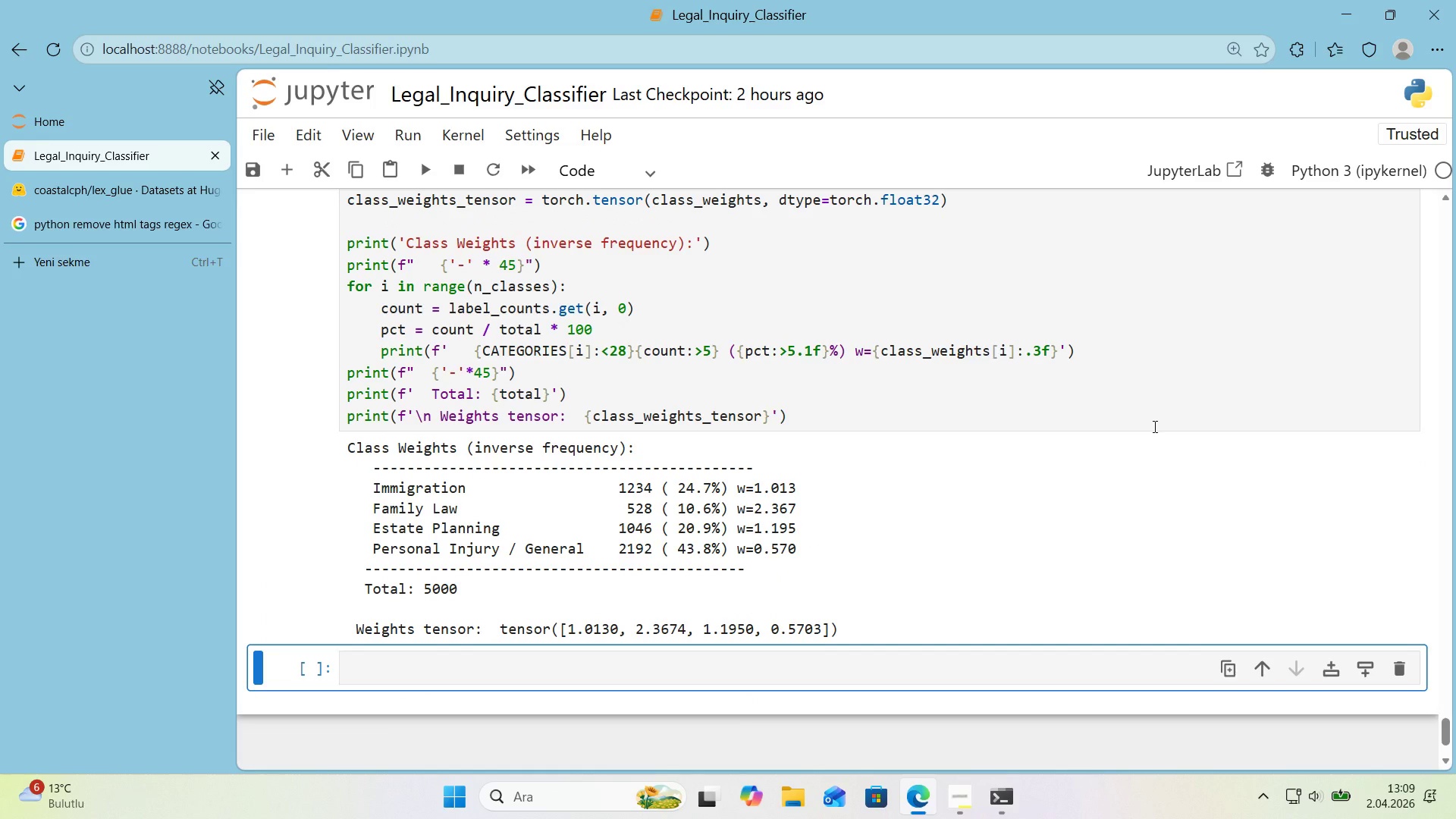 
wait(14.89)
 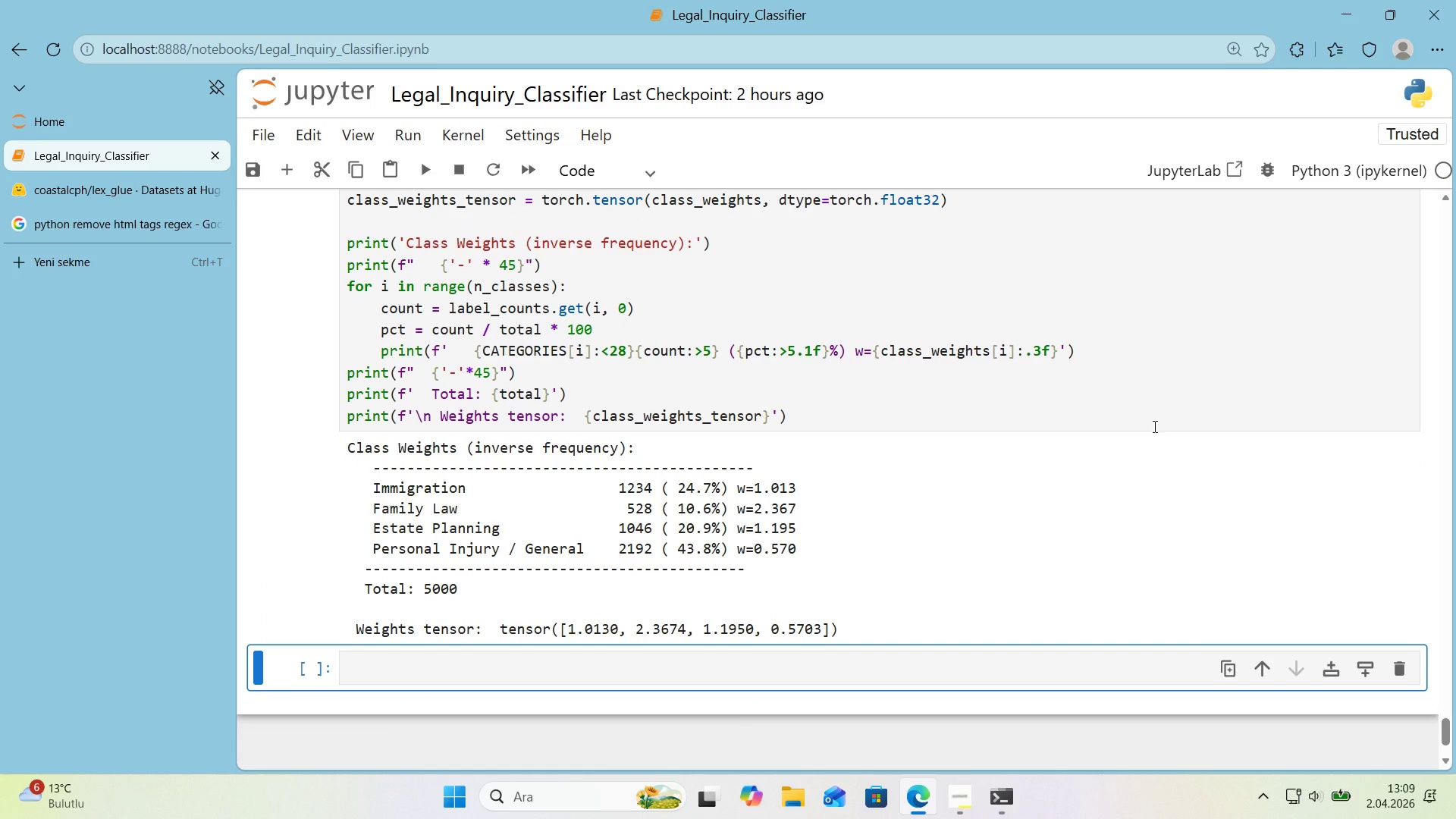 
scroll: coordinate [1144, 447], scroll_direction: up, amount: 4.0
 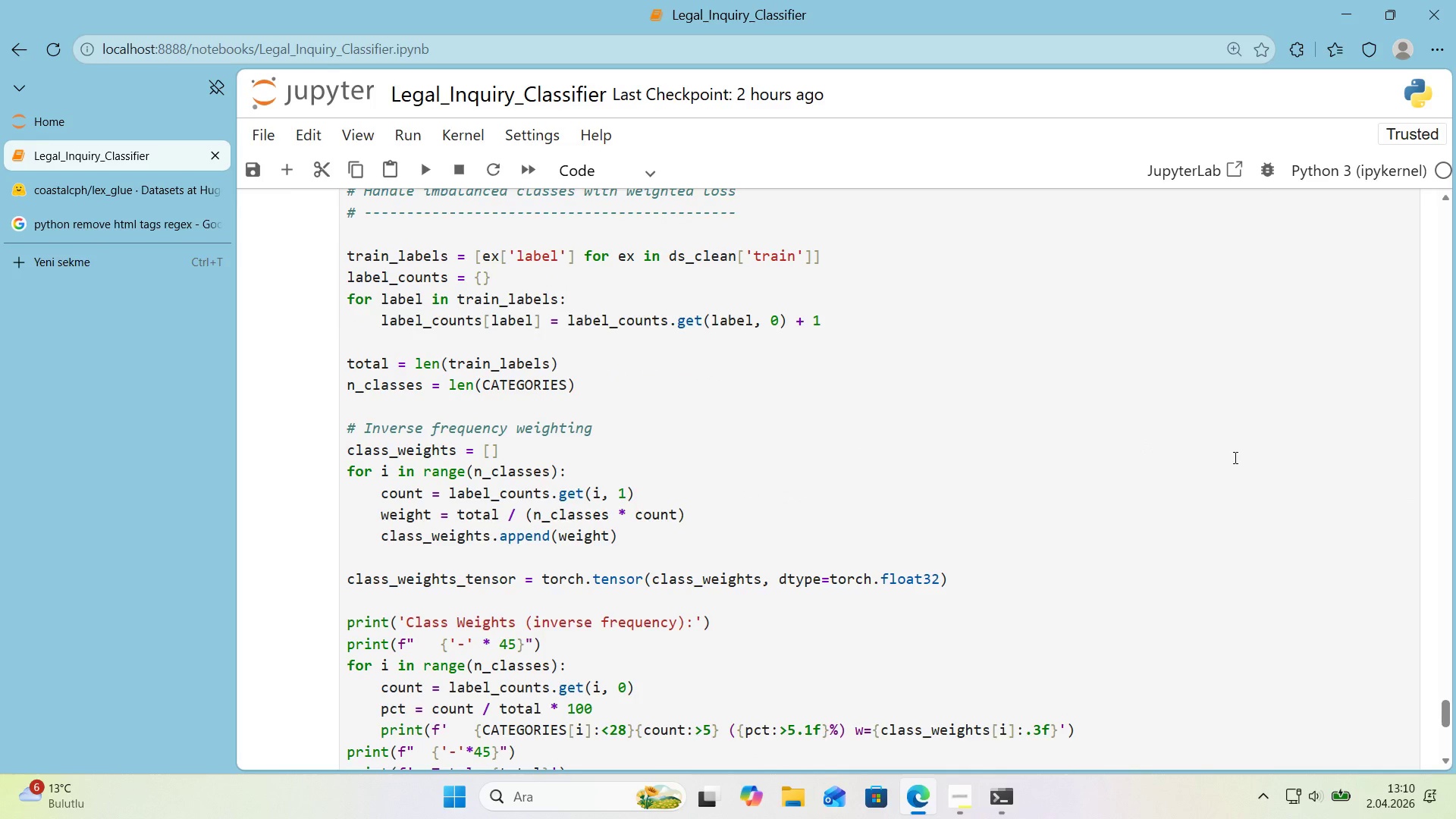 
scroll: coordinate [1234, 457], scroll_direction: down, amount: 1.0
 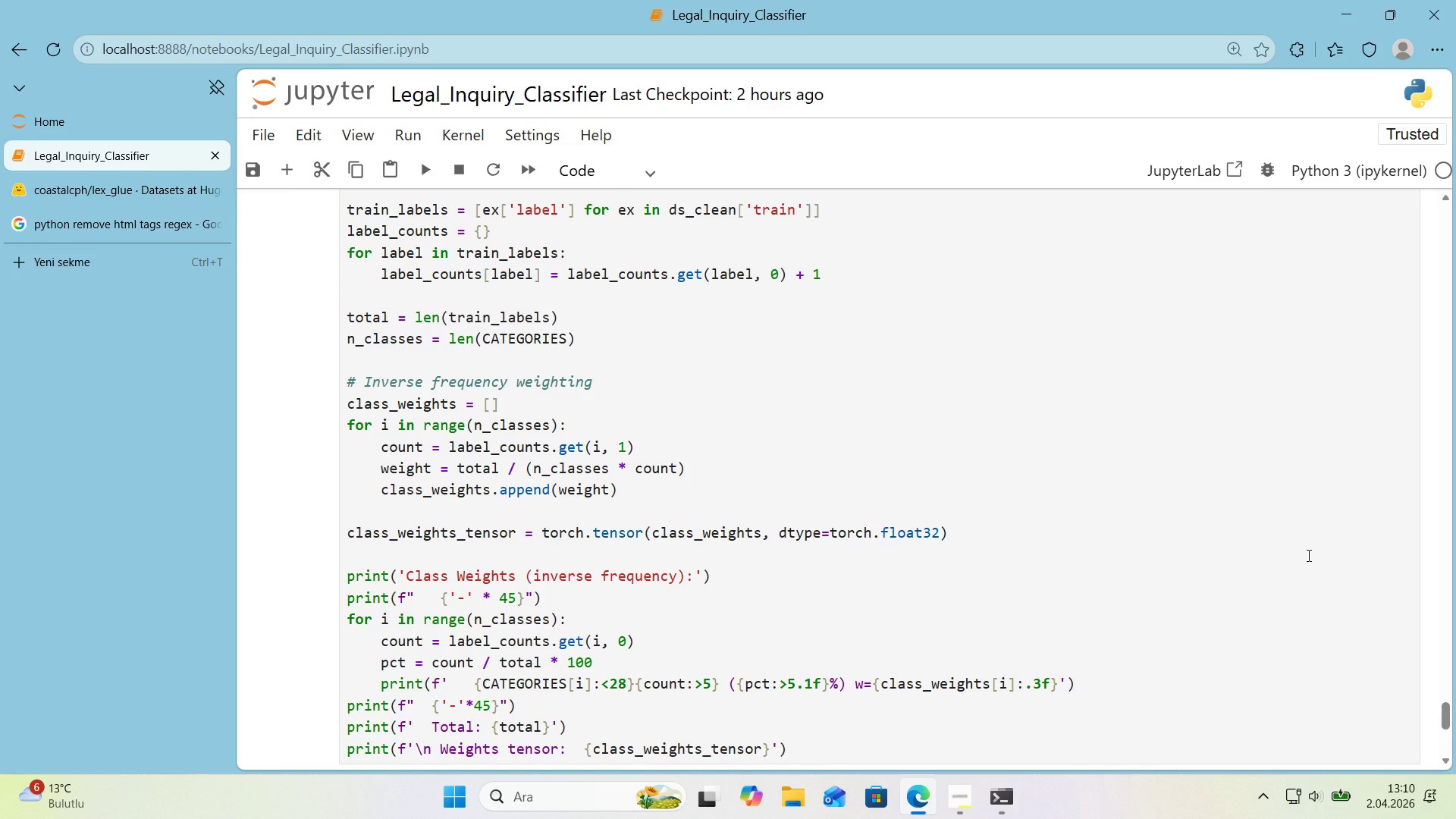 
wait(11.17)
 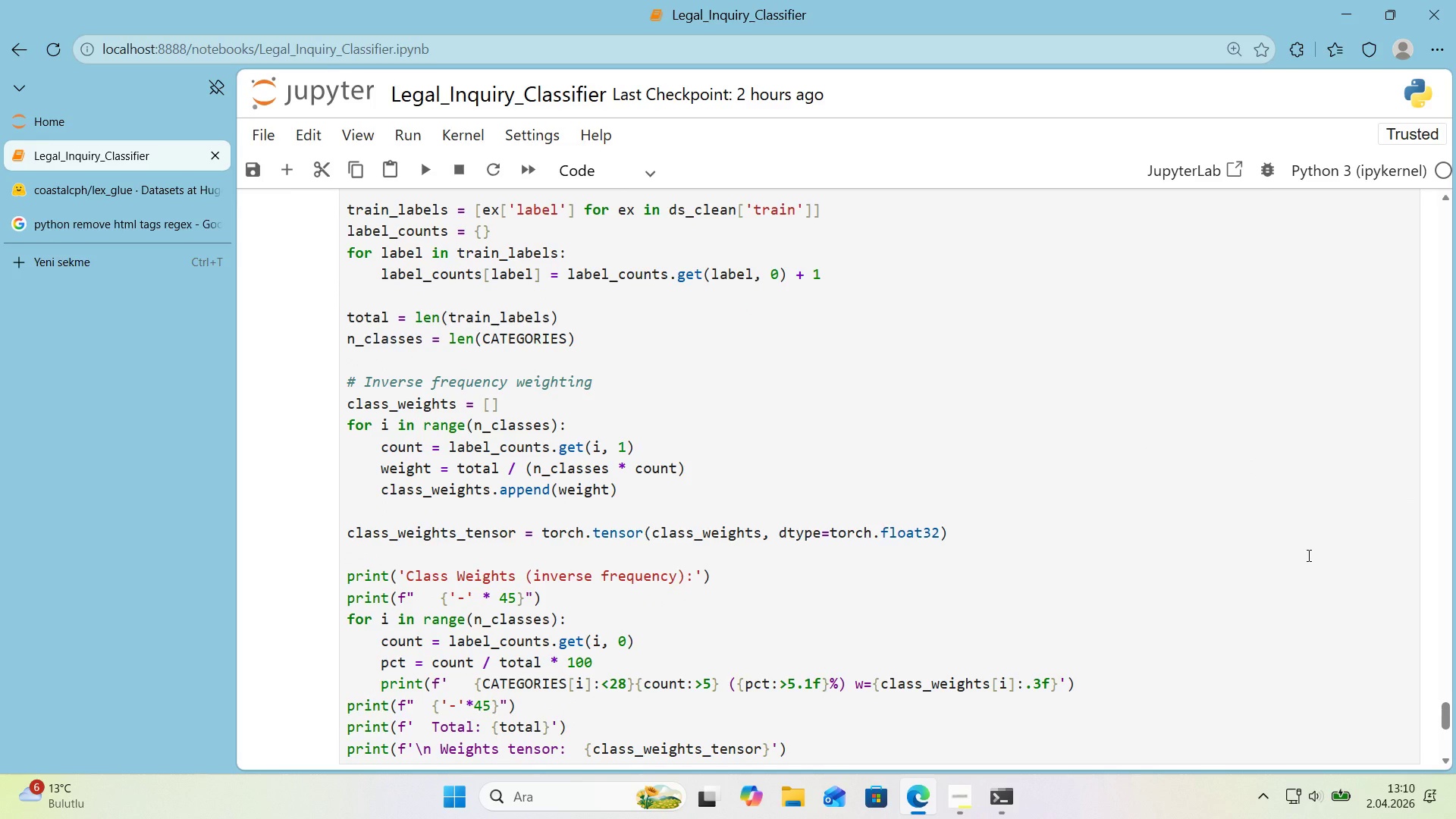 
scroll: coordinate [1265, 543], scroll_direction: up, amount: 1.0
 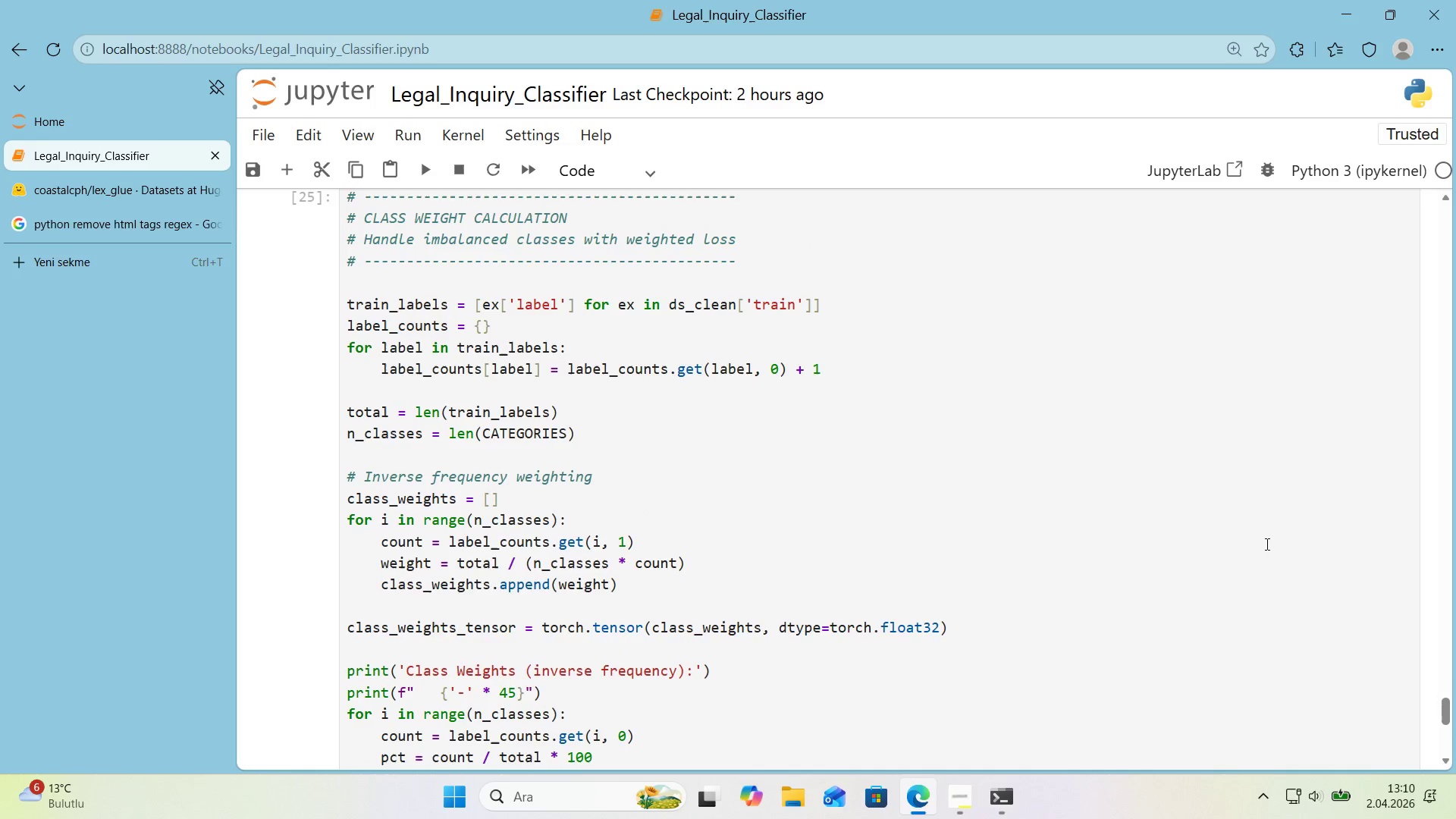 
scroll: coordinate [1271, 534], scroll_direction: down, amount: 4.0
 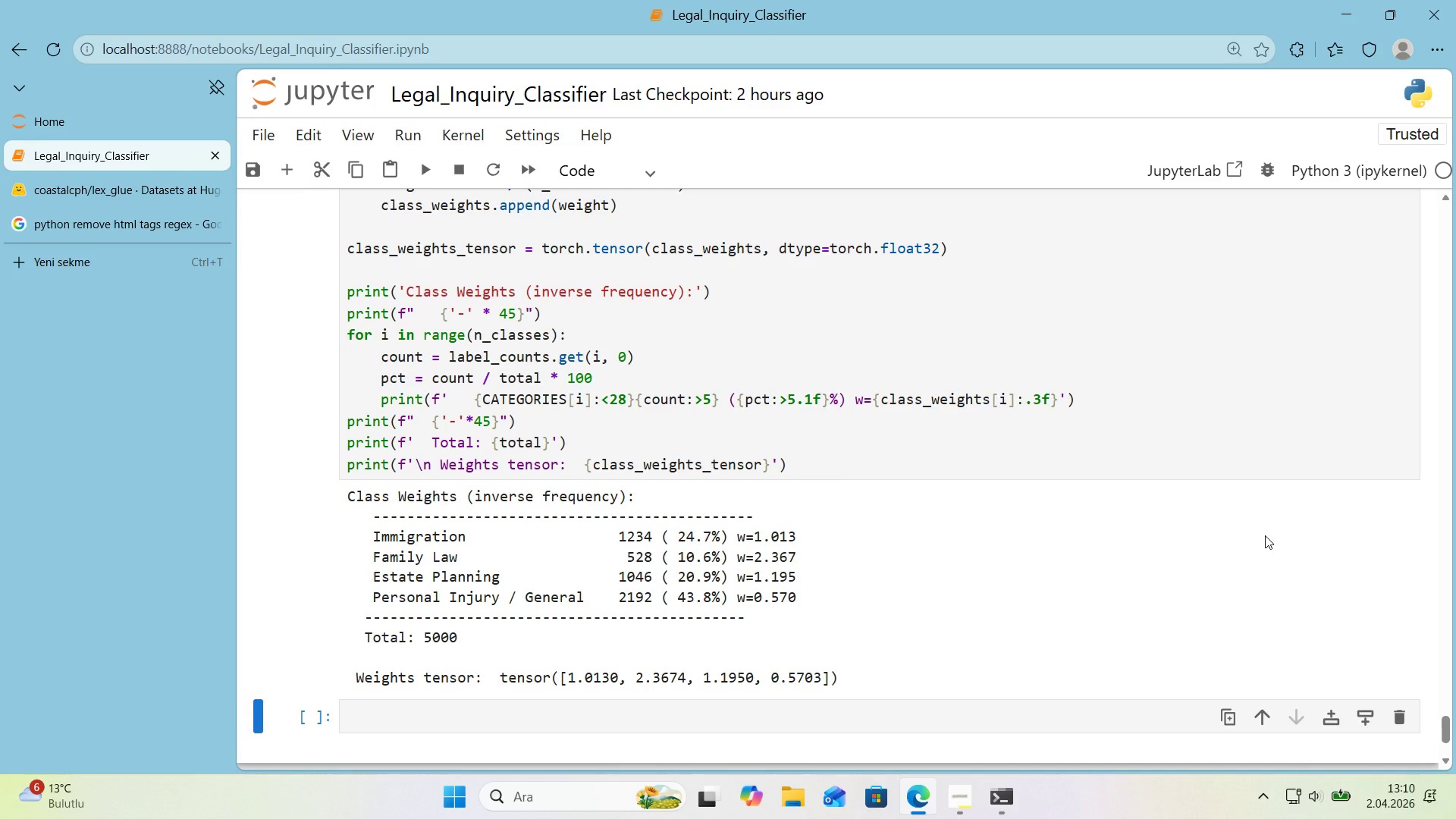 
wait(11.92)
 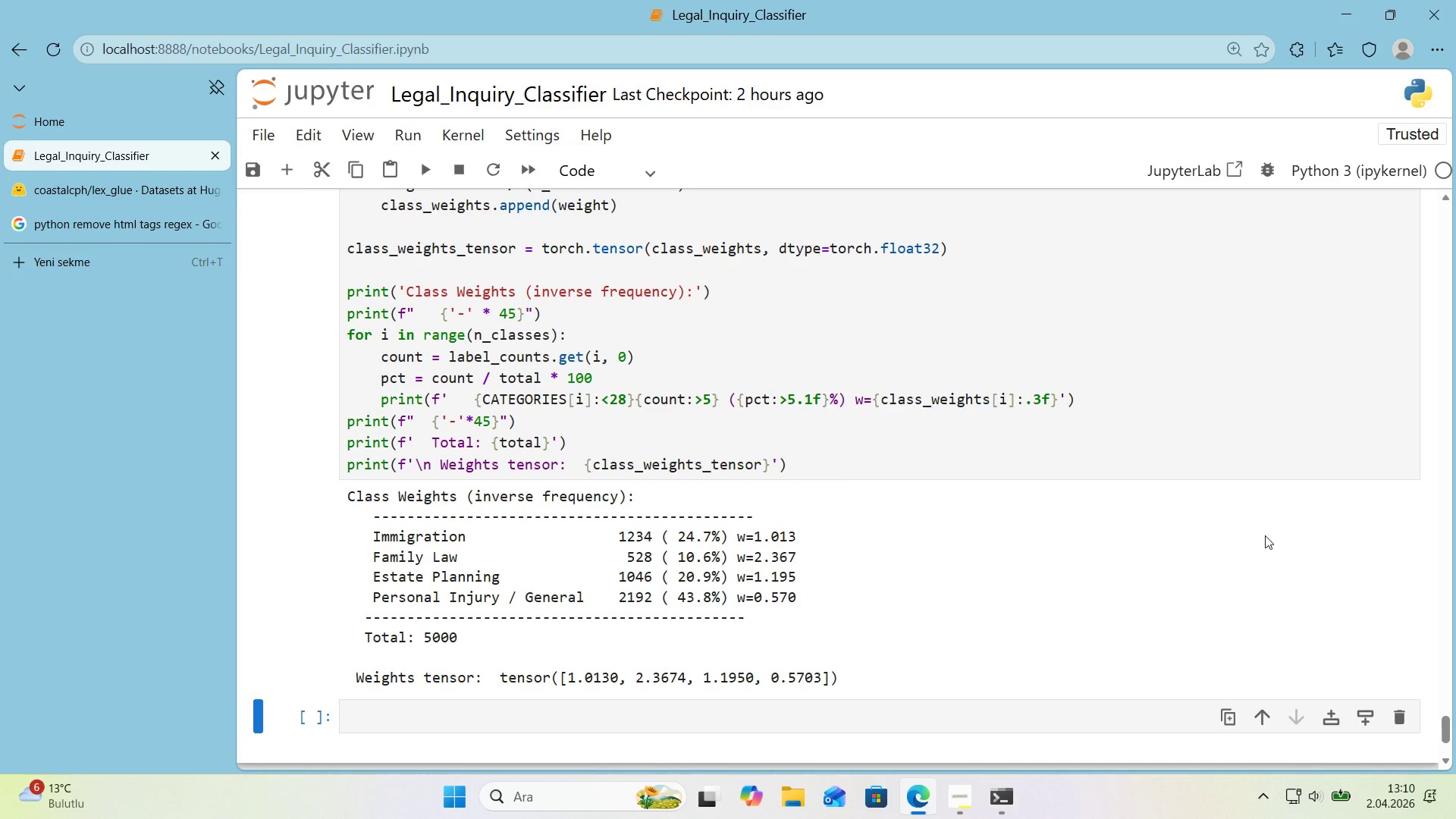 
left_click([876, 704])
 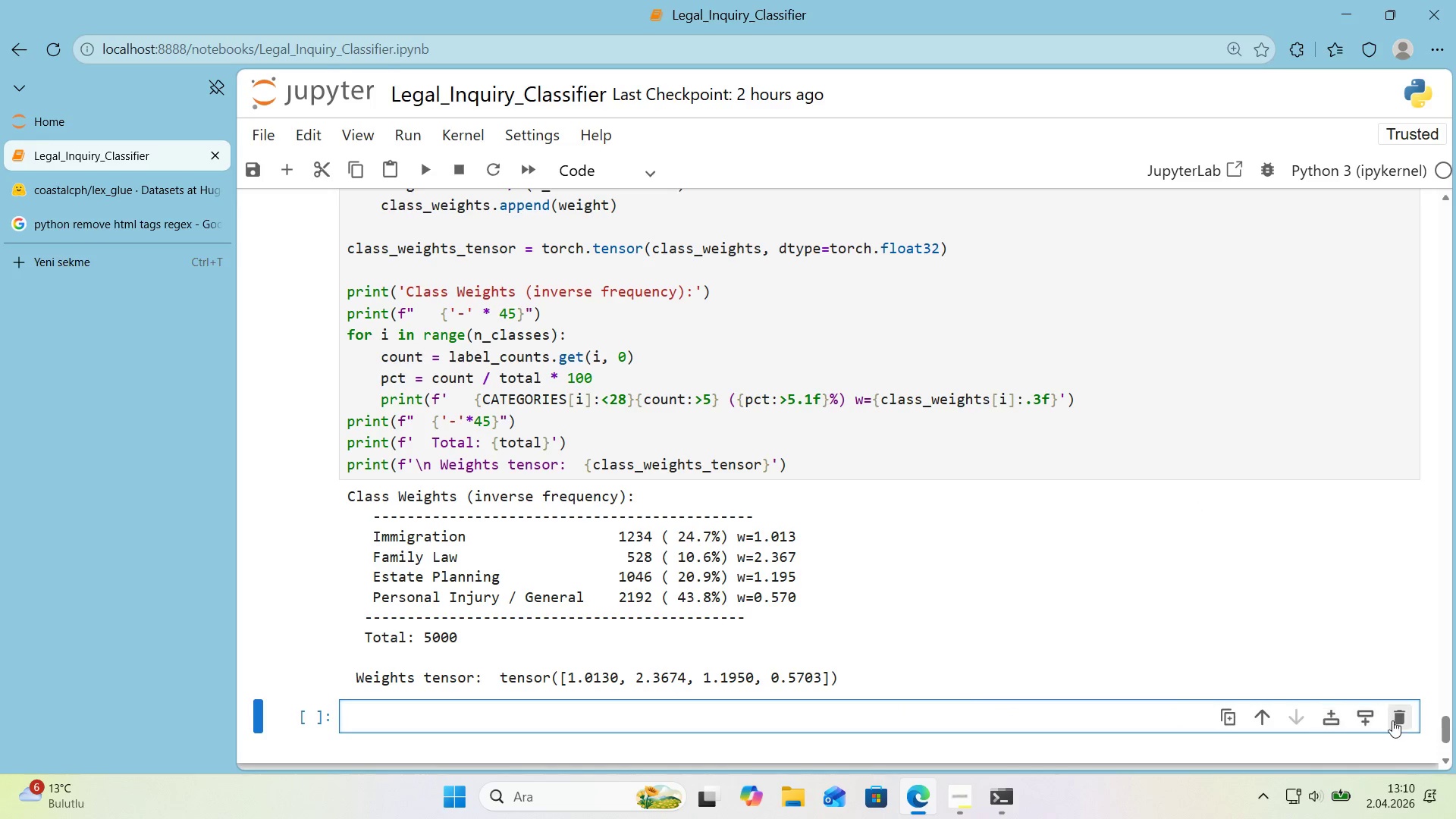 
left_click([1395, 720])
 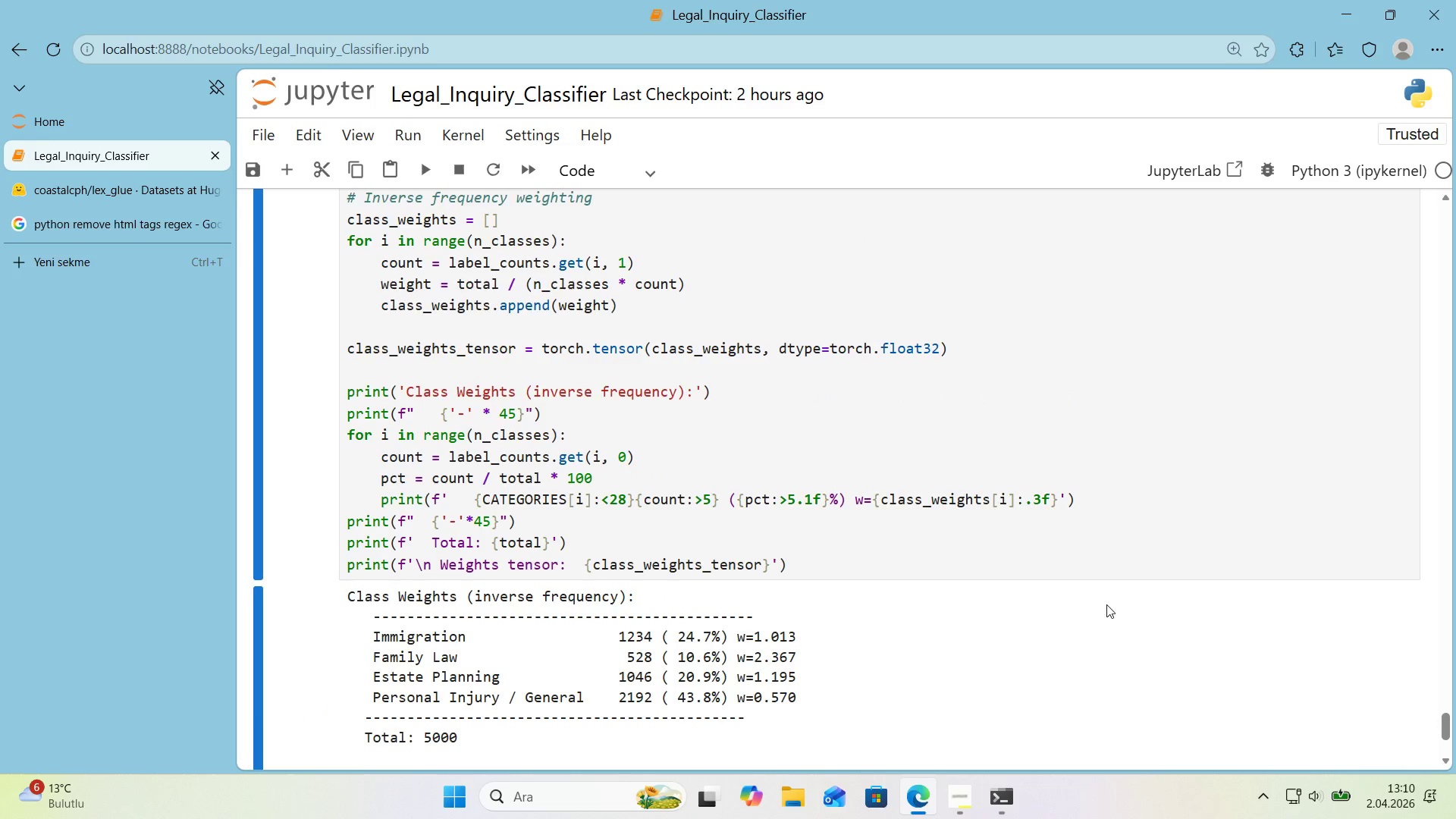 
scroll: coordinate [1106, 604], scroll_direction: down, amount: 1.0
 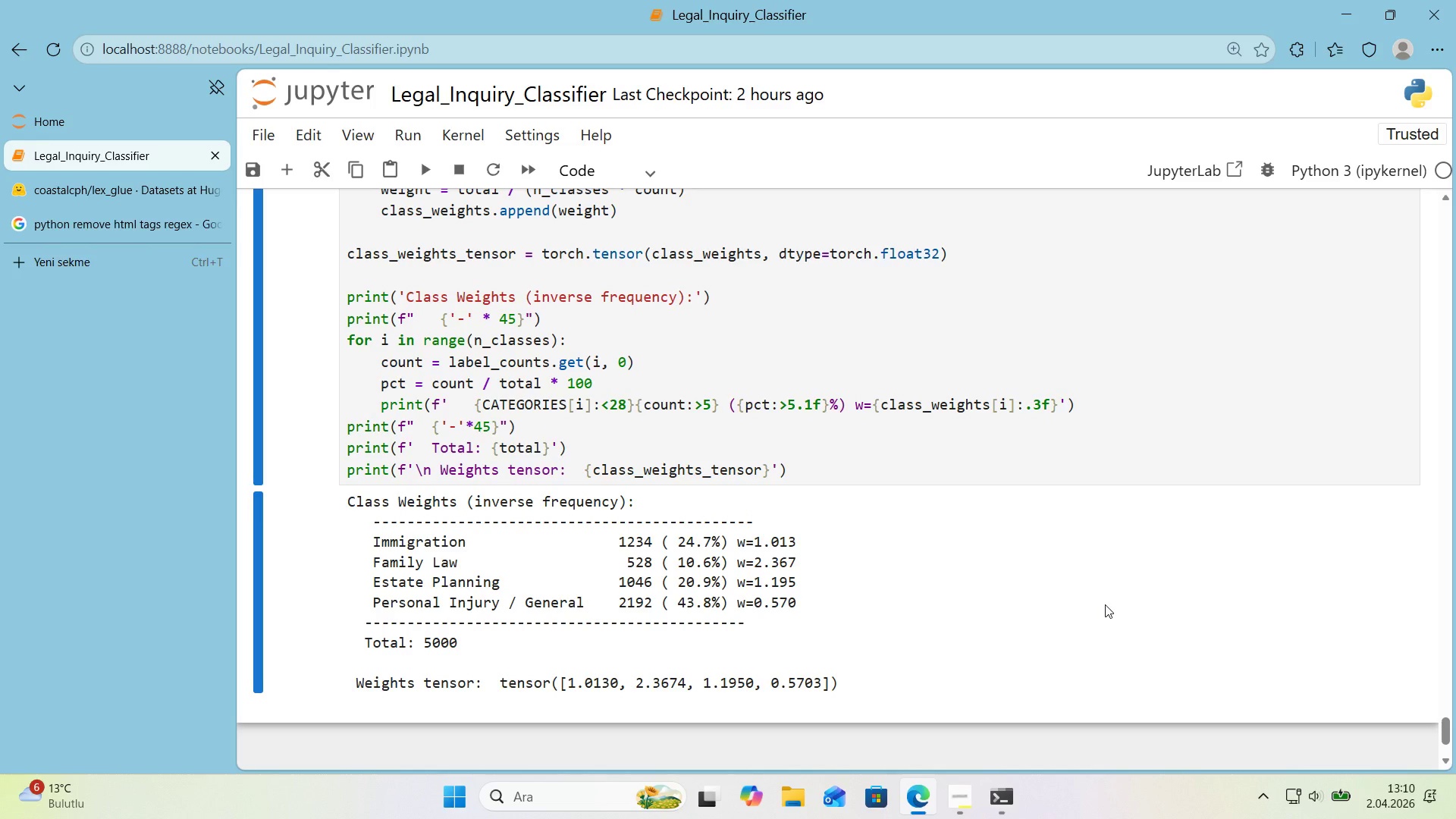 
key(Control+S)
 